 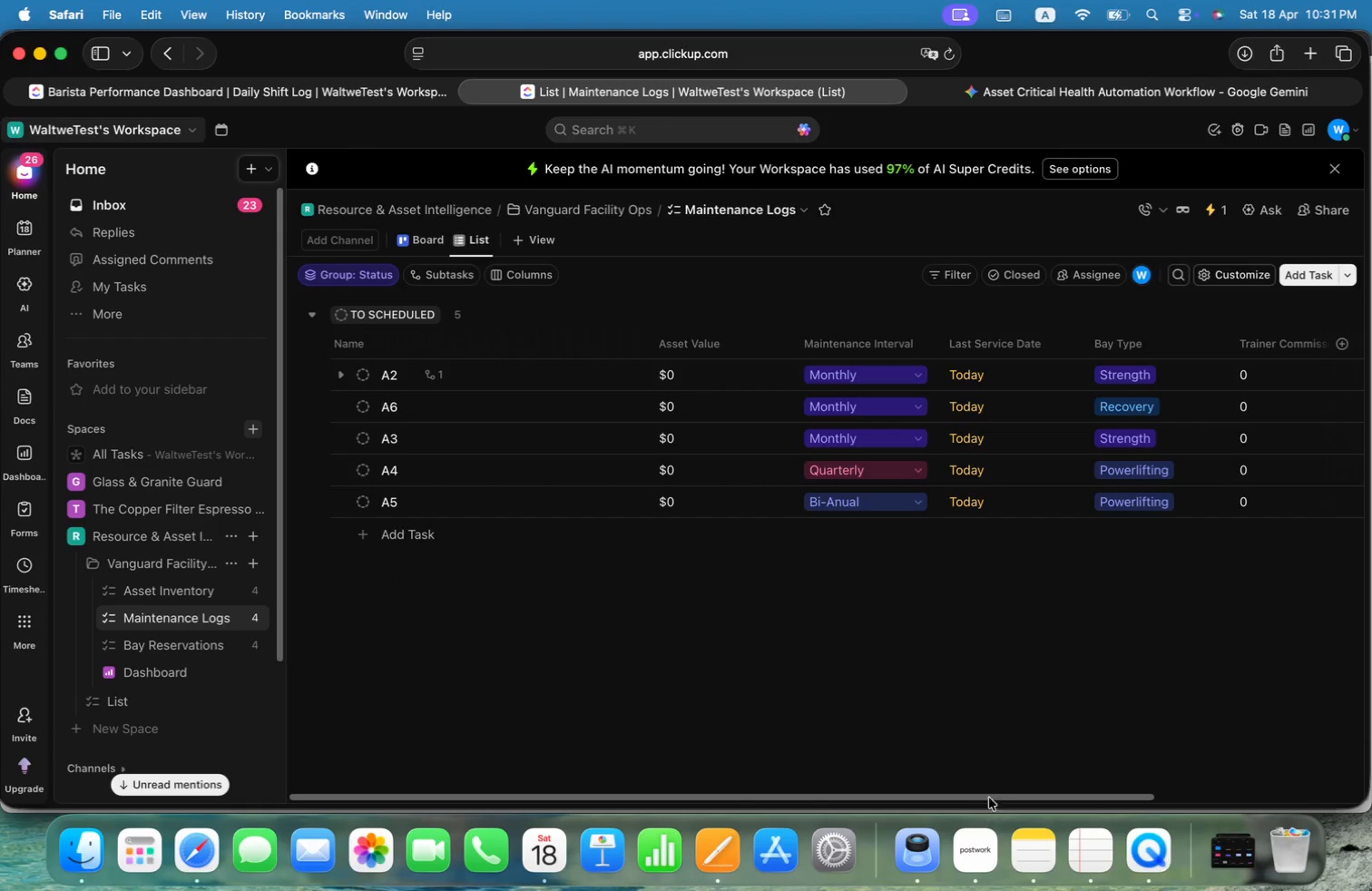 
left_click_drag(start_coordinate=[987, 796], to_coordinate=[753, 795])
 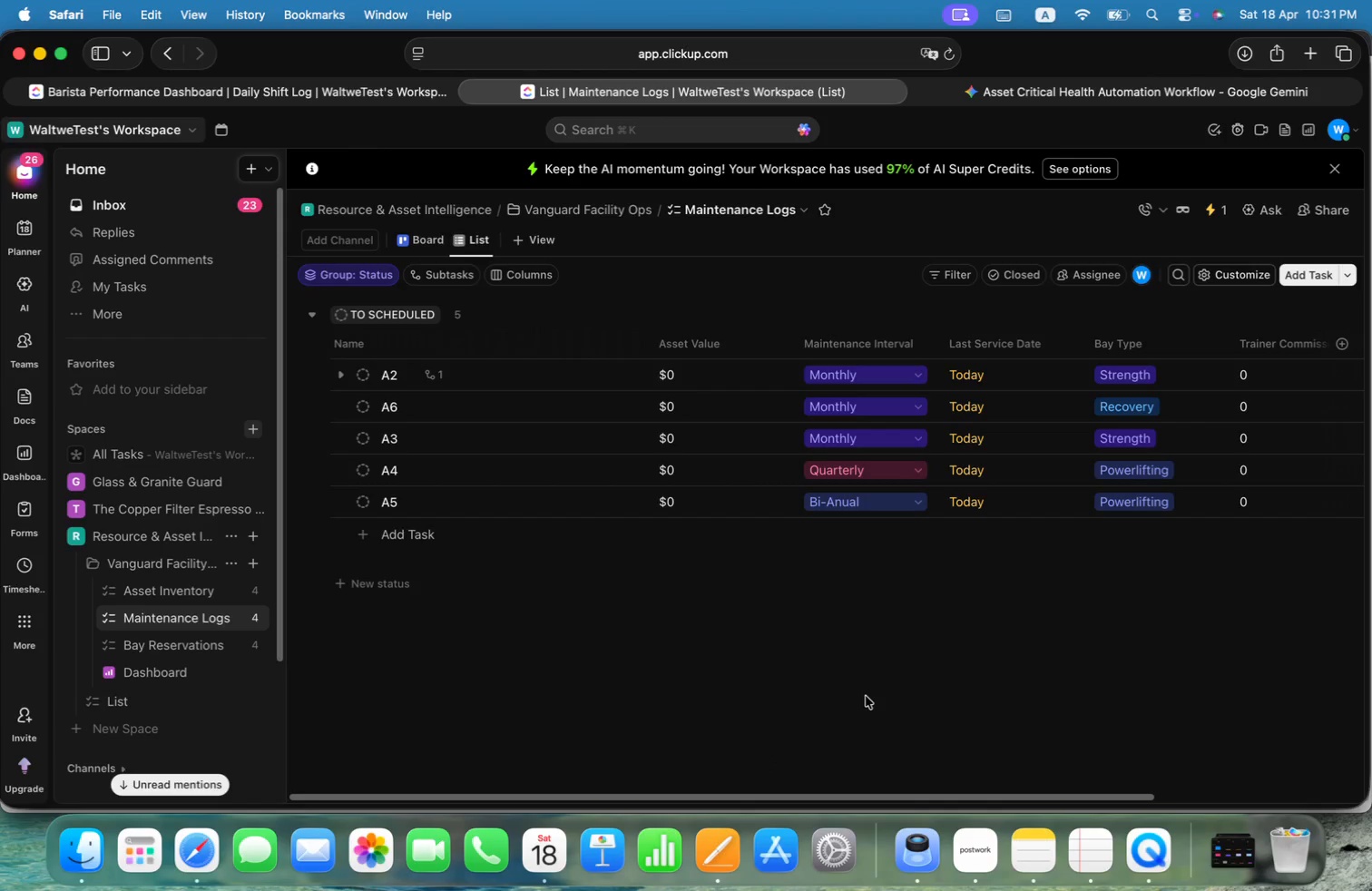 
wait(12.41)
 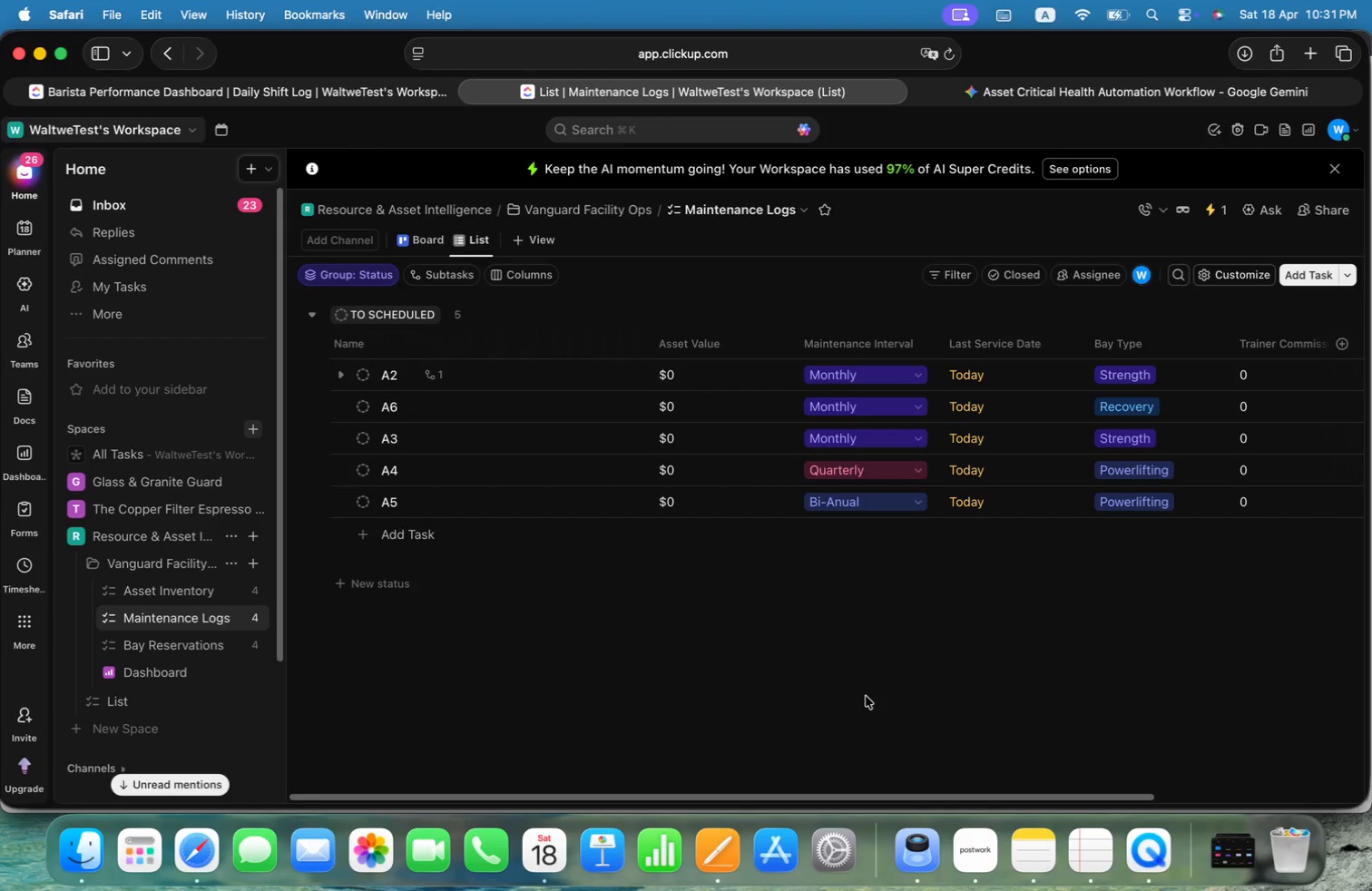 
left_click_drag(start_coordinate=[1042, 798], to_coordinate=[1306, 789])
 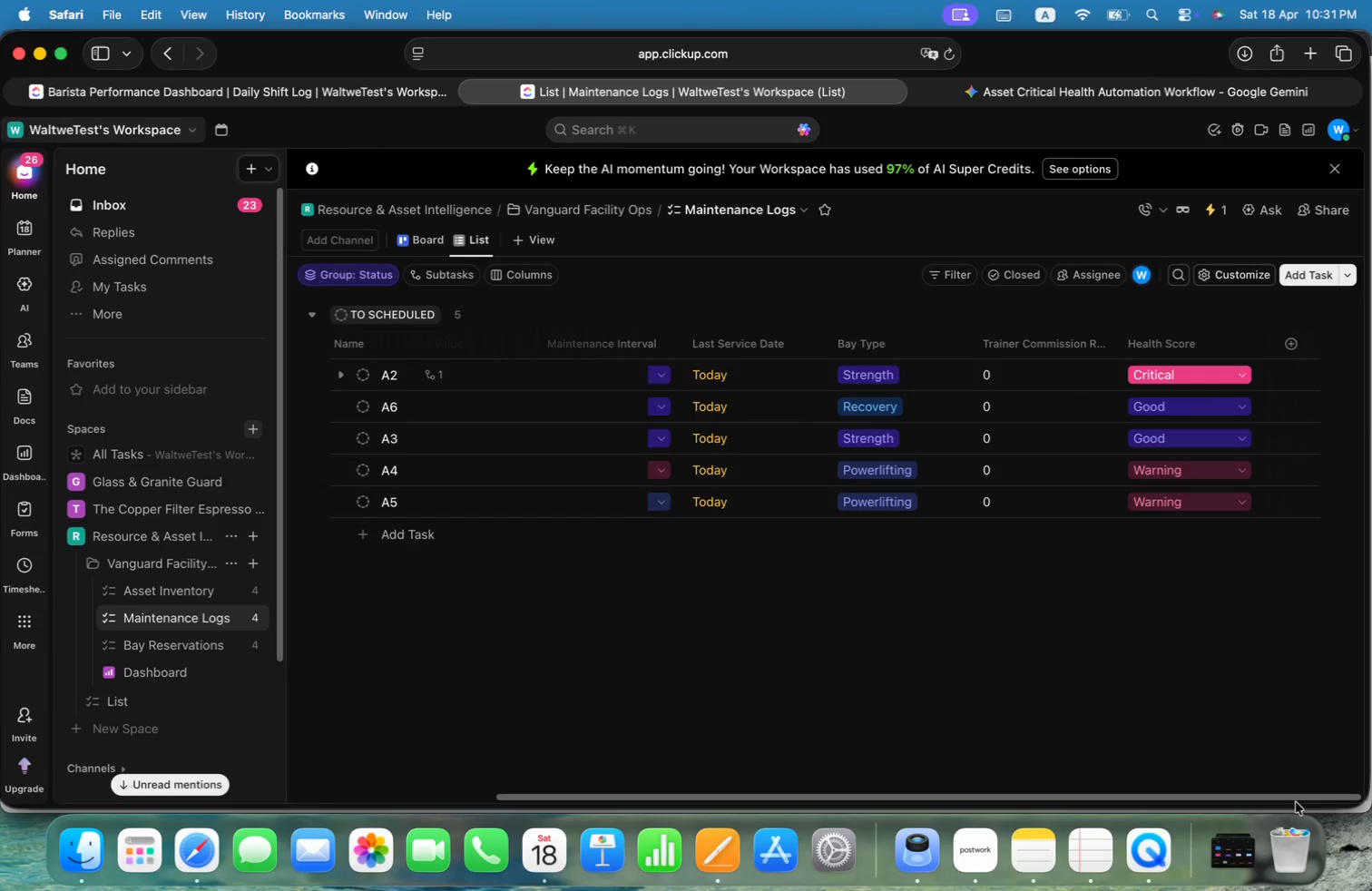 
left_click_drag(start_coordinate=[1296, 802], to_coordinate=[1015, 803])
 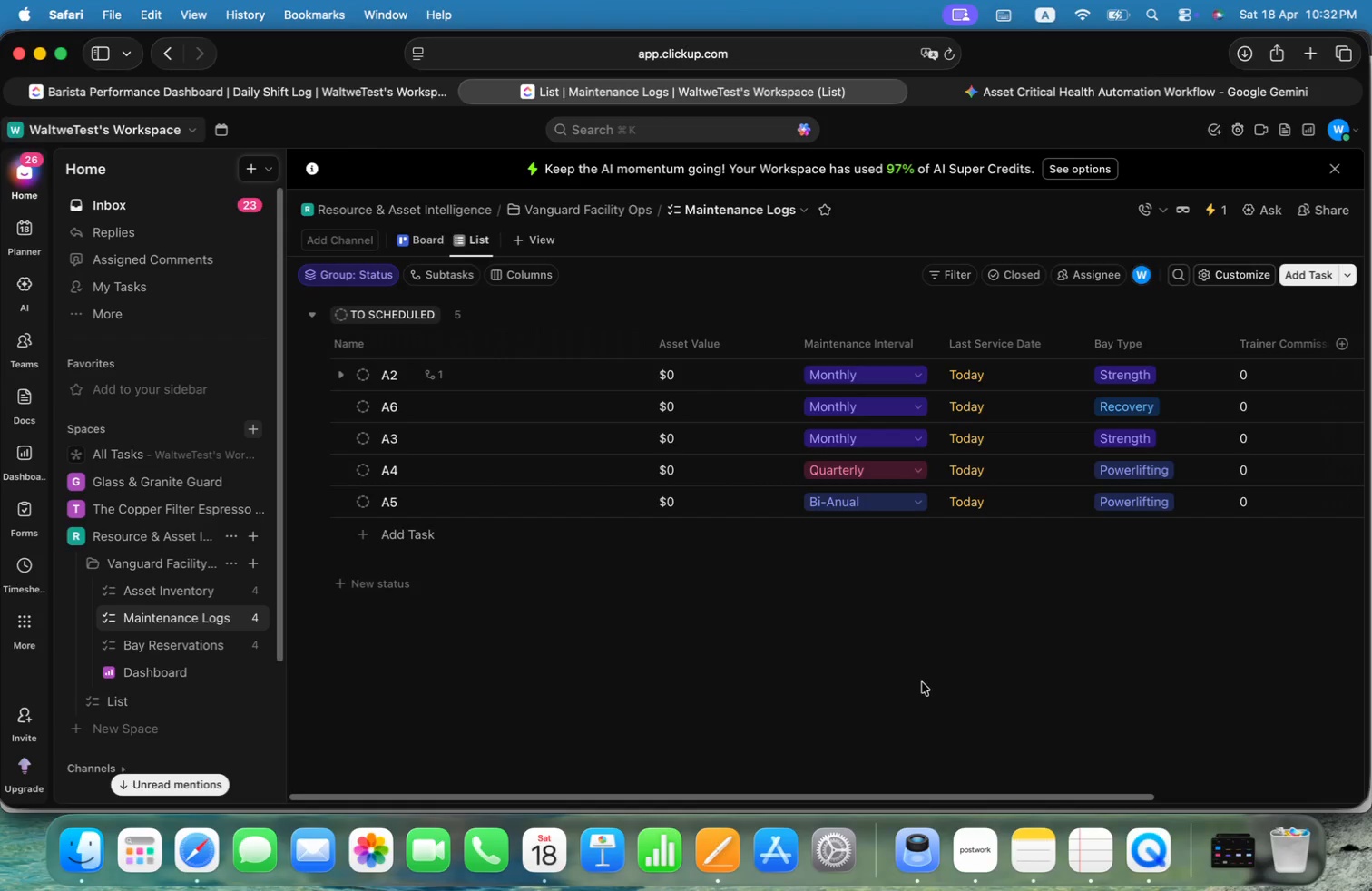 
wait(12.01)
 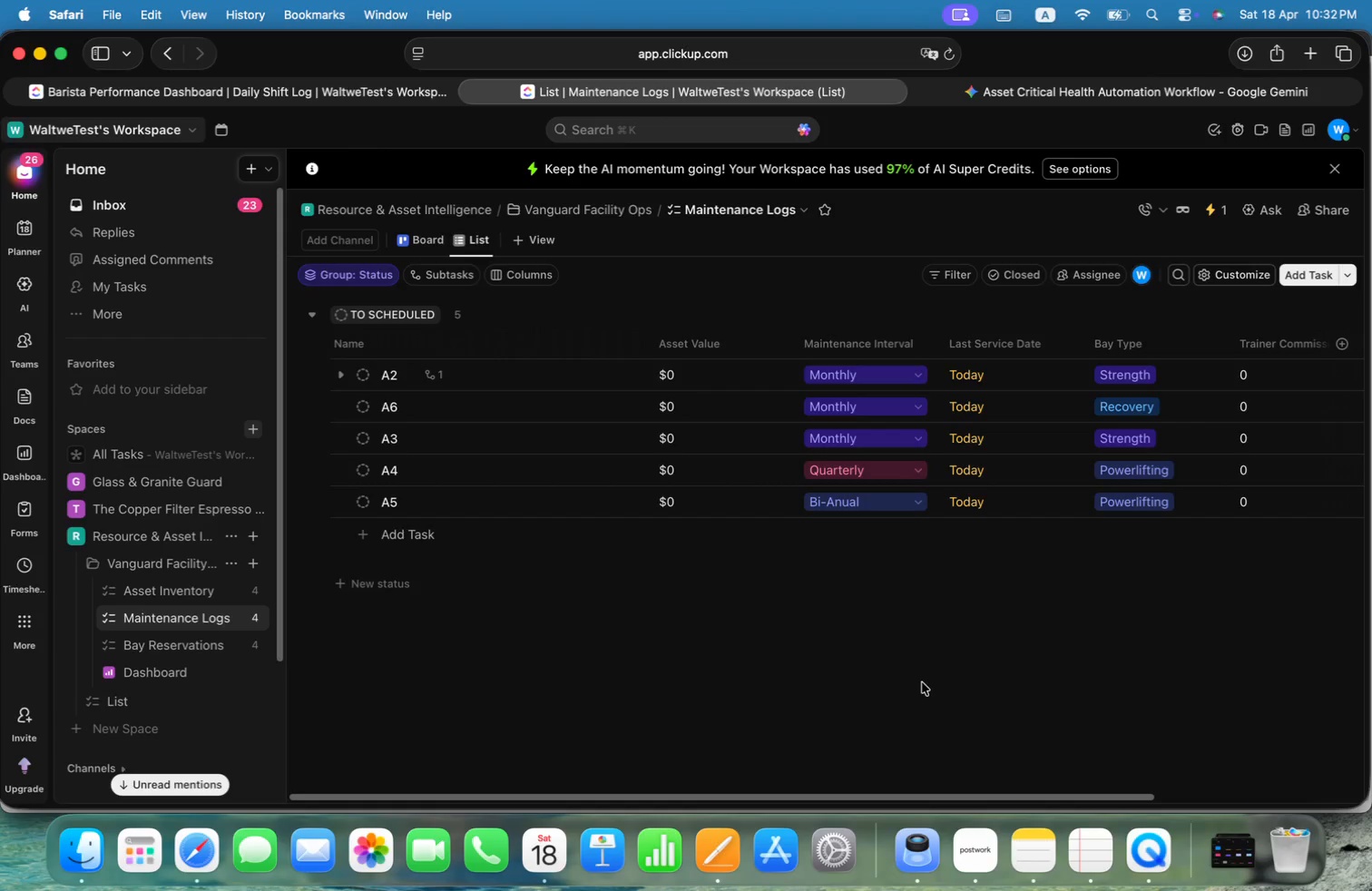 
left_click_drag(start_coordinate=[944, 798], to_coordinate=[1254, 794])
 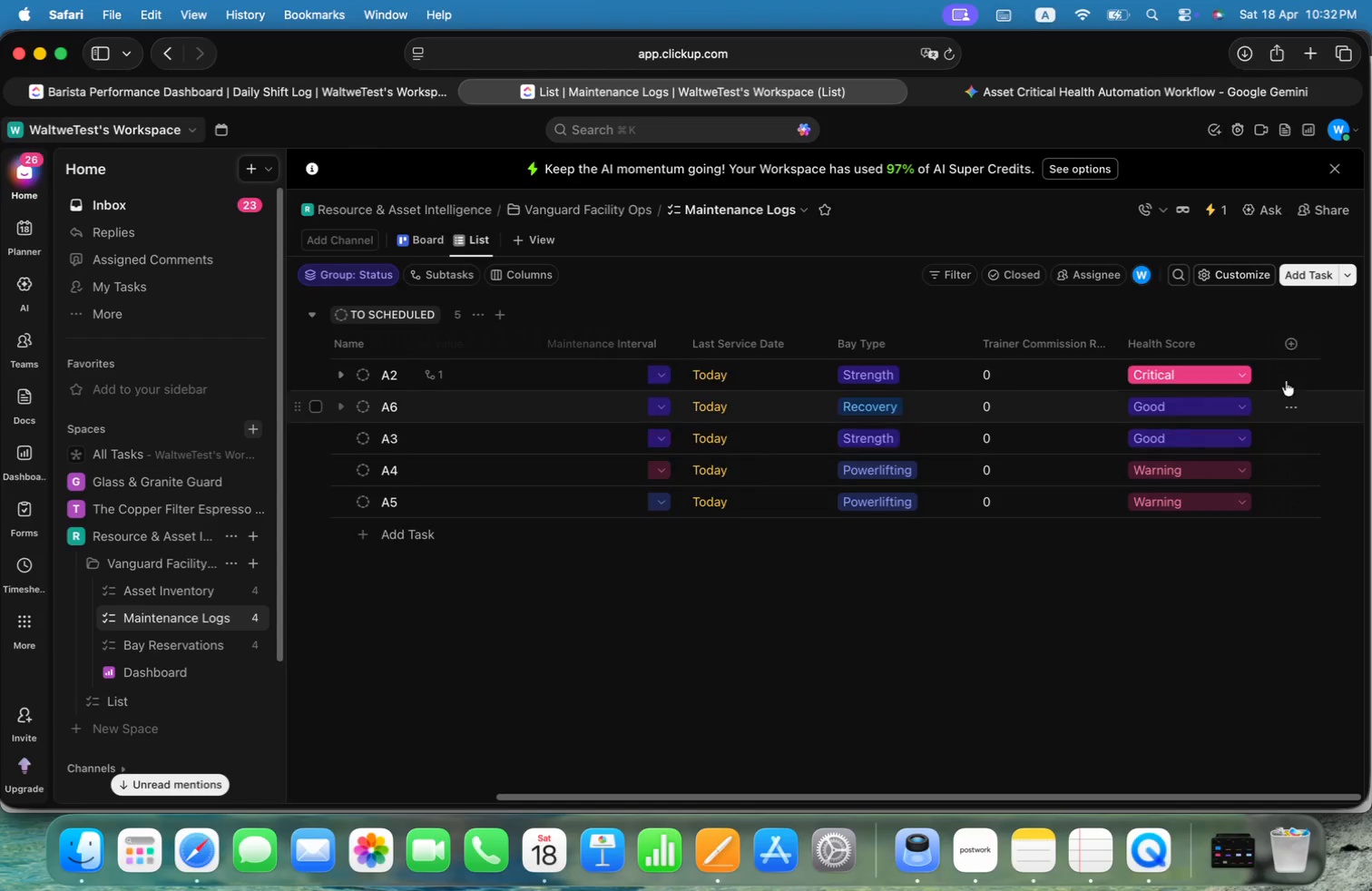 
left_click([1290, 342])
 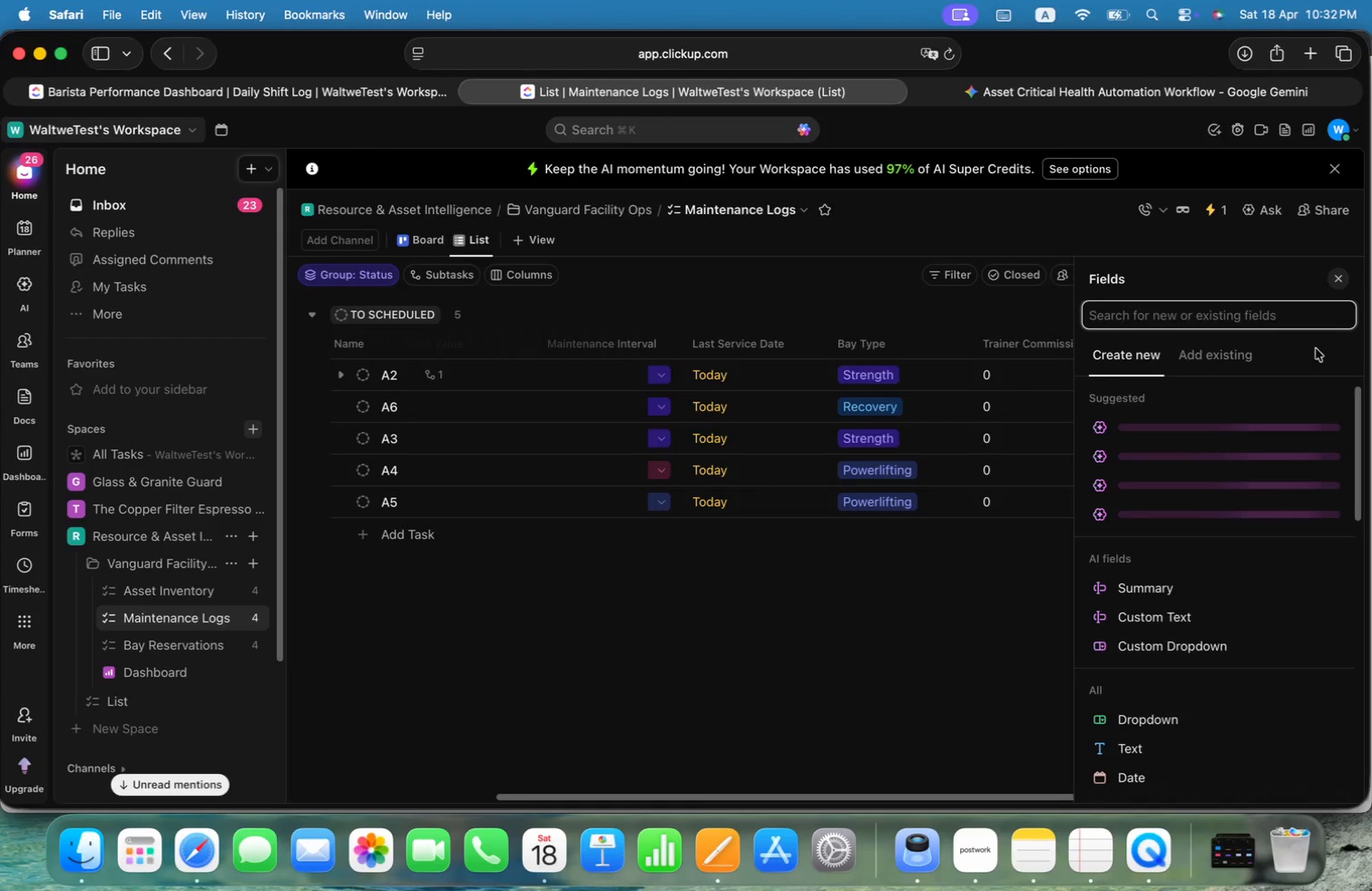 
left_click([1243, 358])
 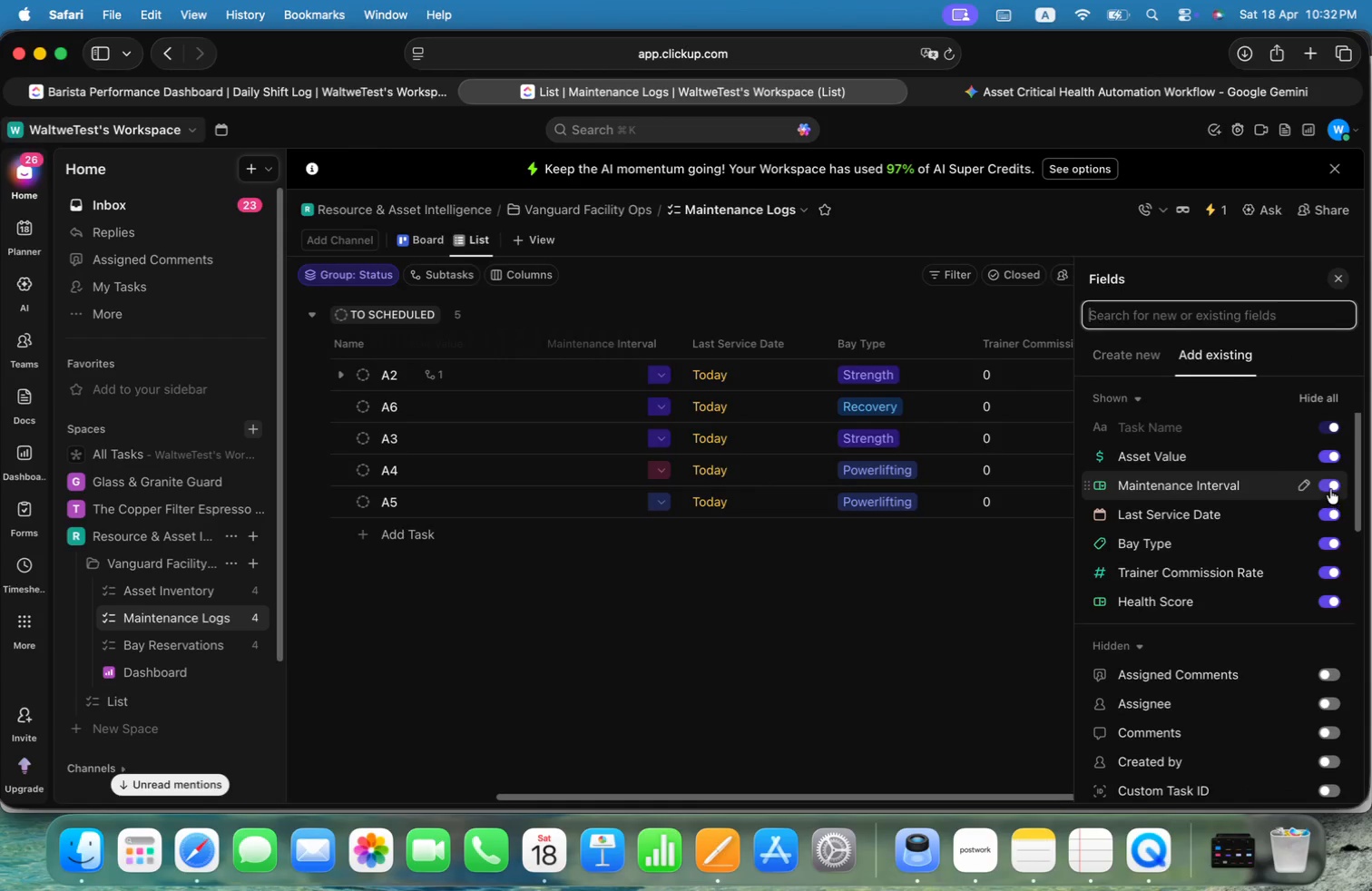 
left_click([1332, 490])
 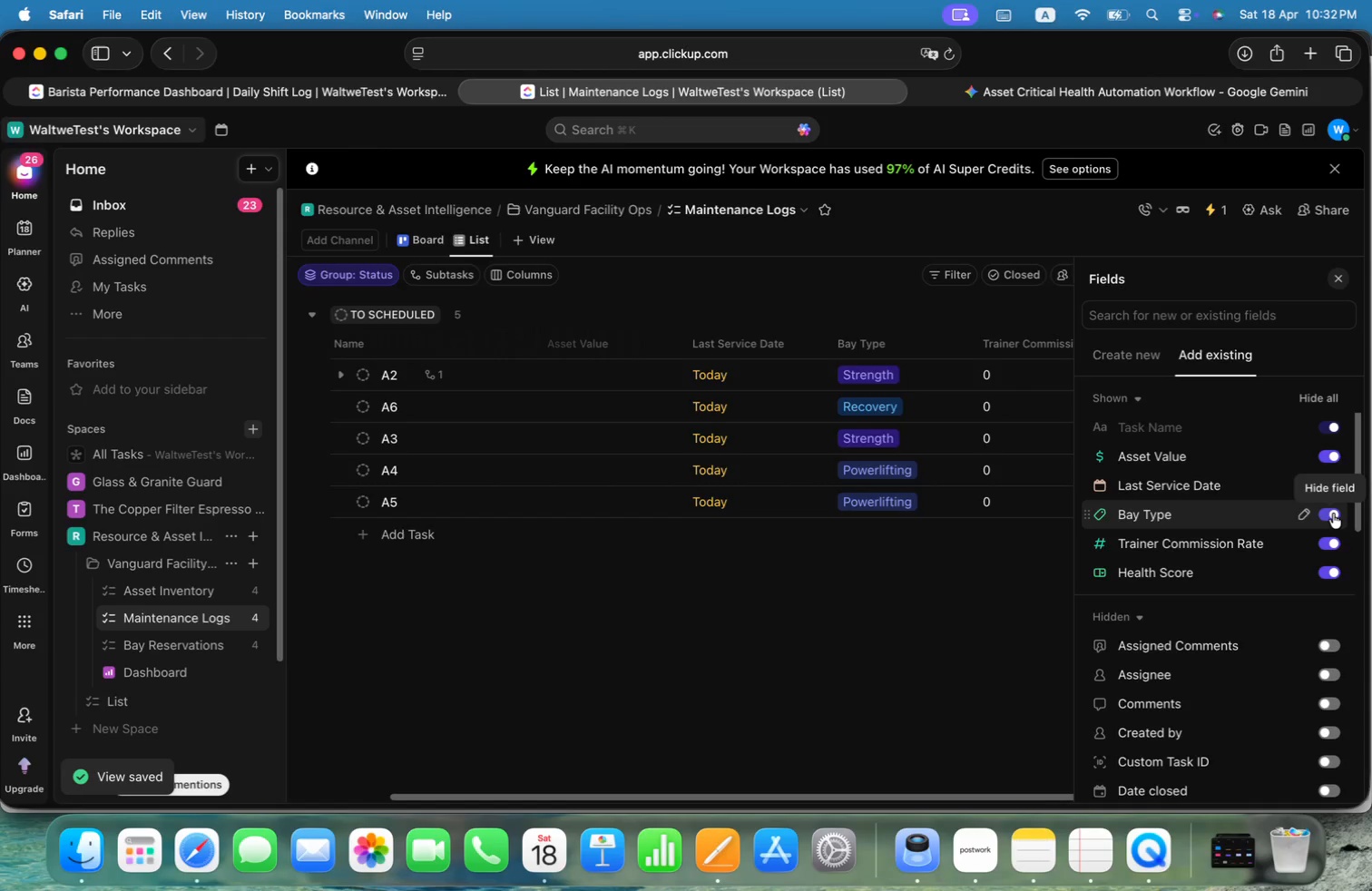 
wait(5.82)
 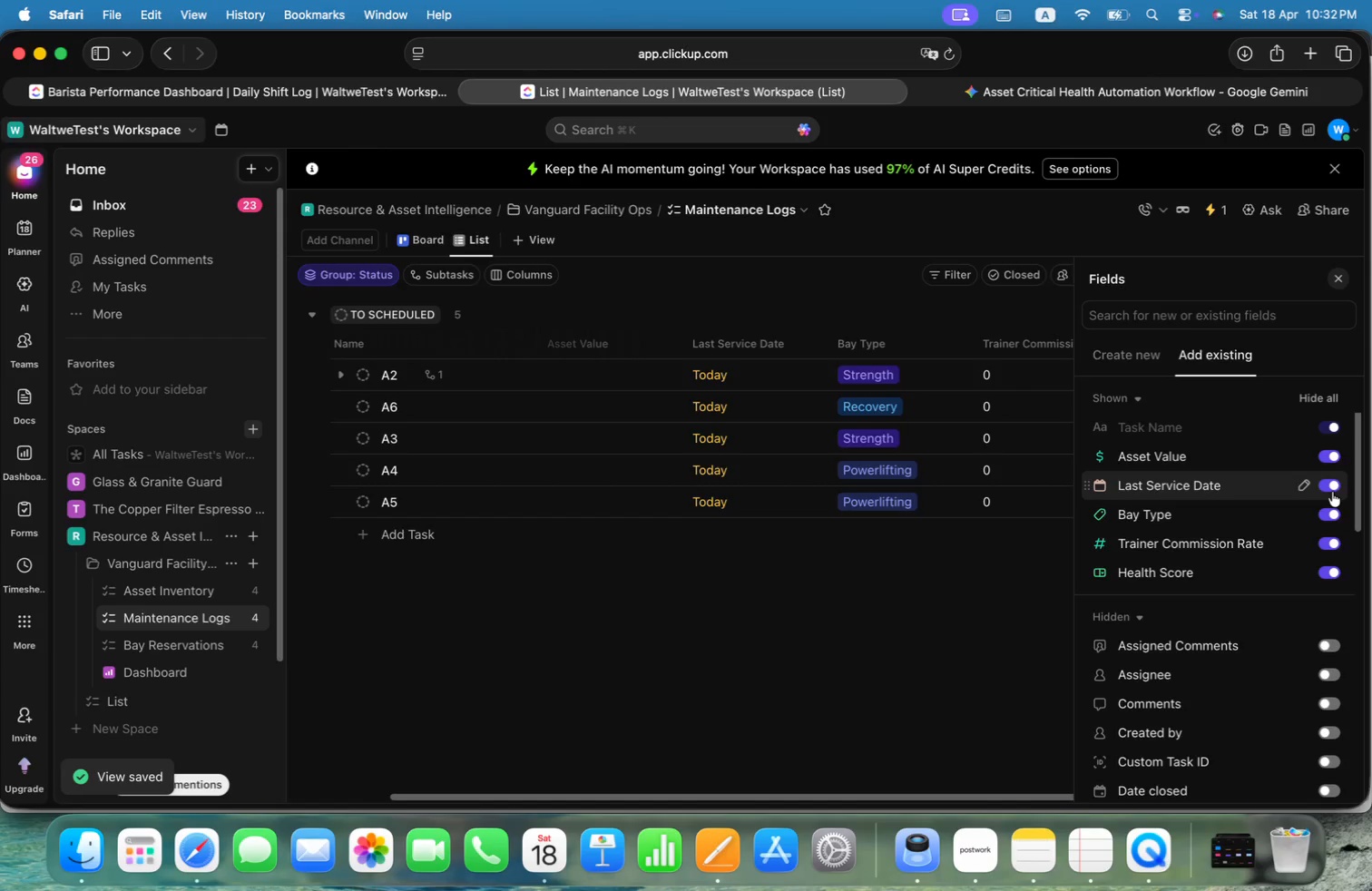 
left_click([1333, 514])
 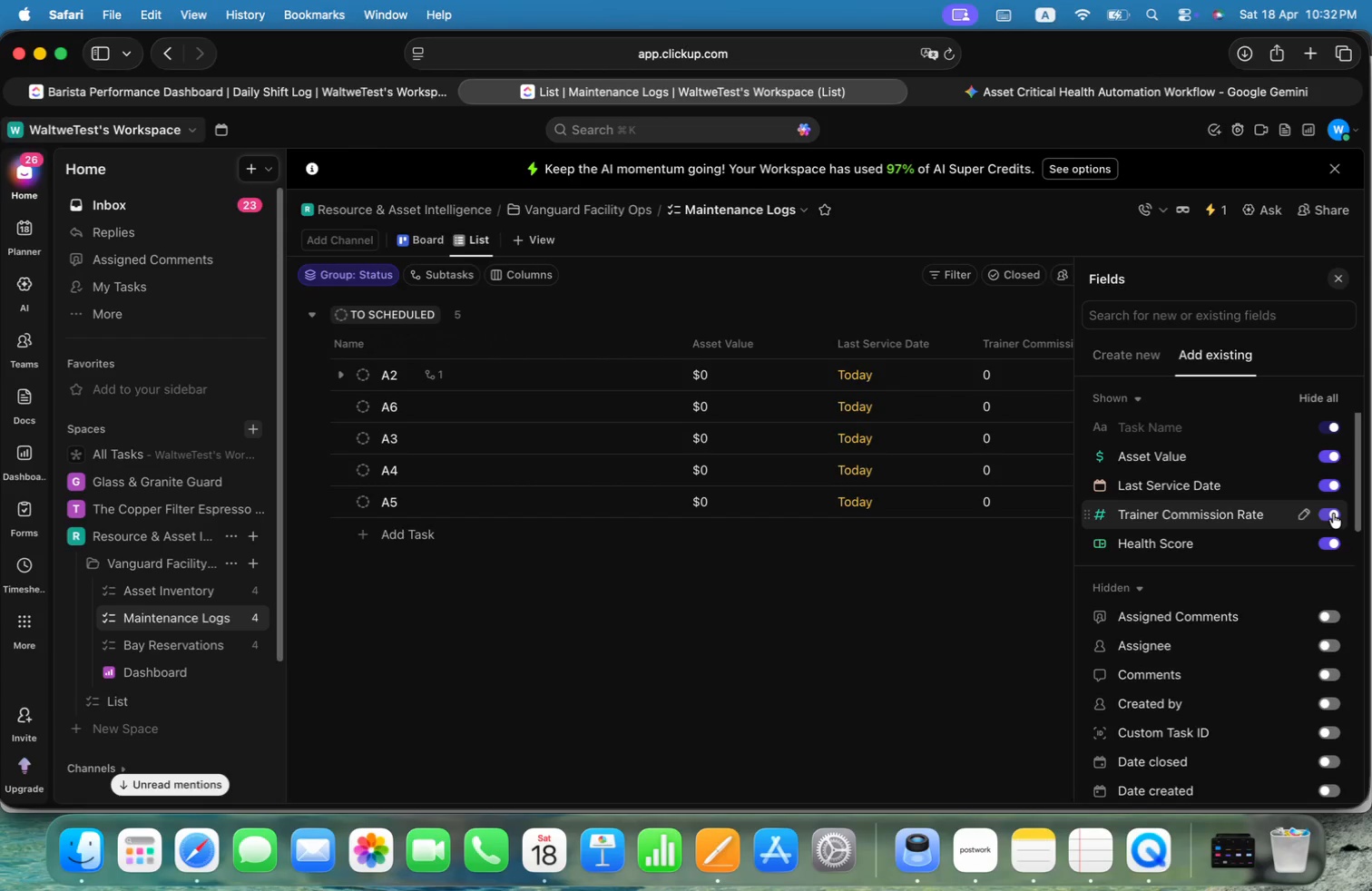 
left_click([1333, 514])
 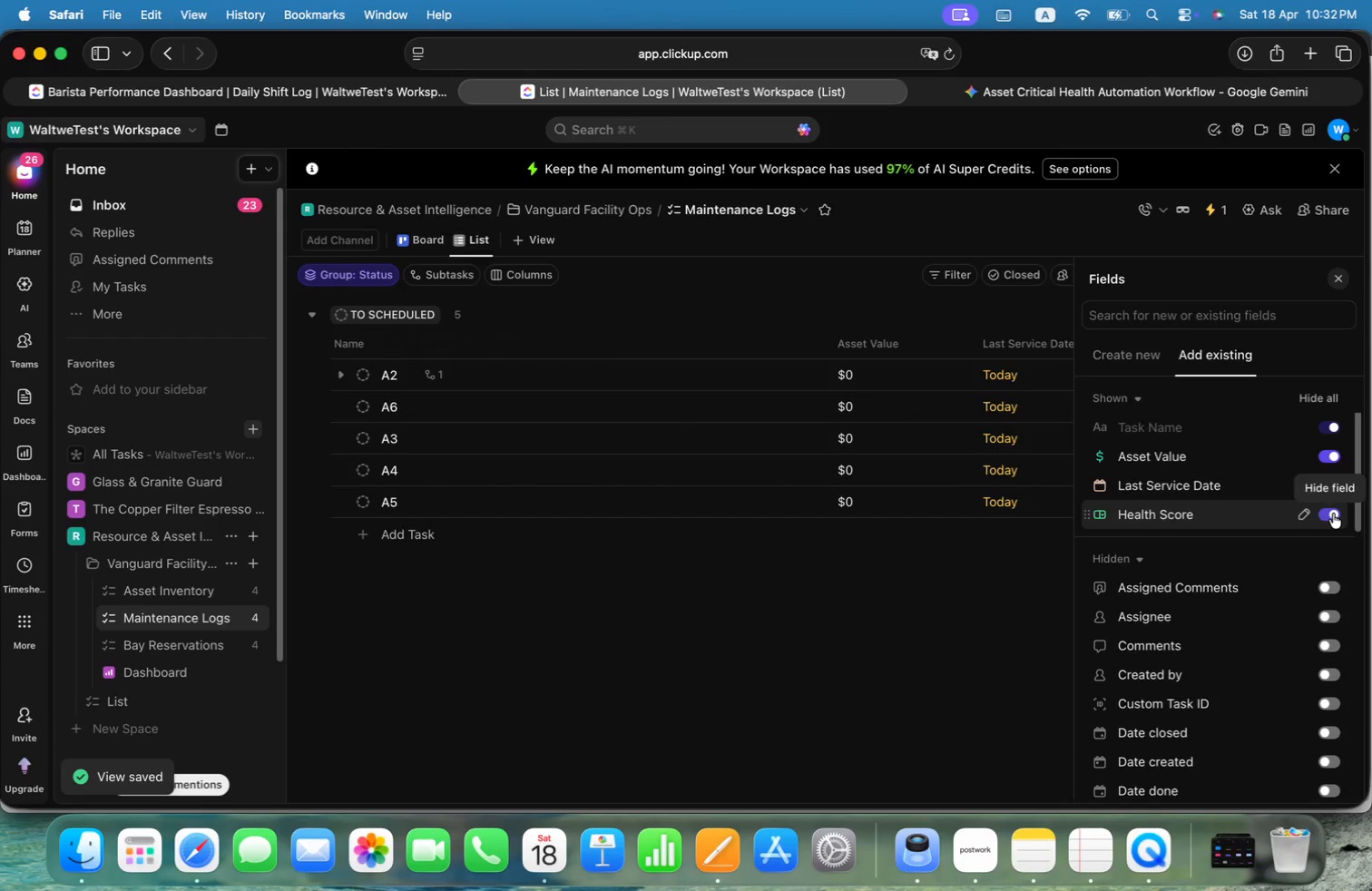 
left_click([1333, 514])
 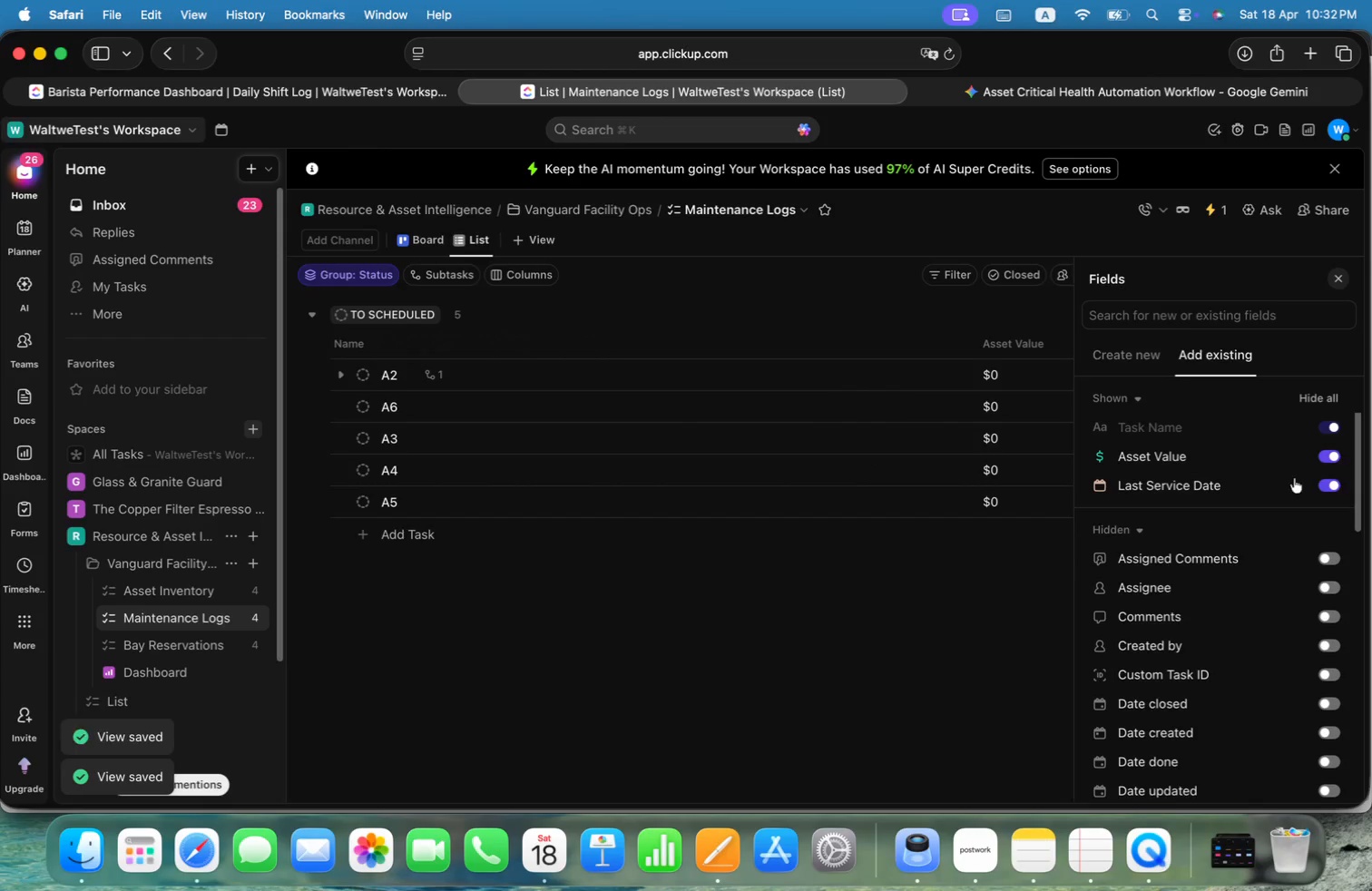 
left_click([1146, 359])
 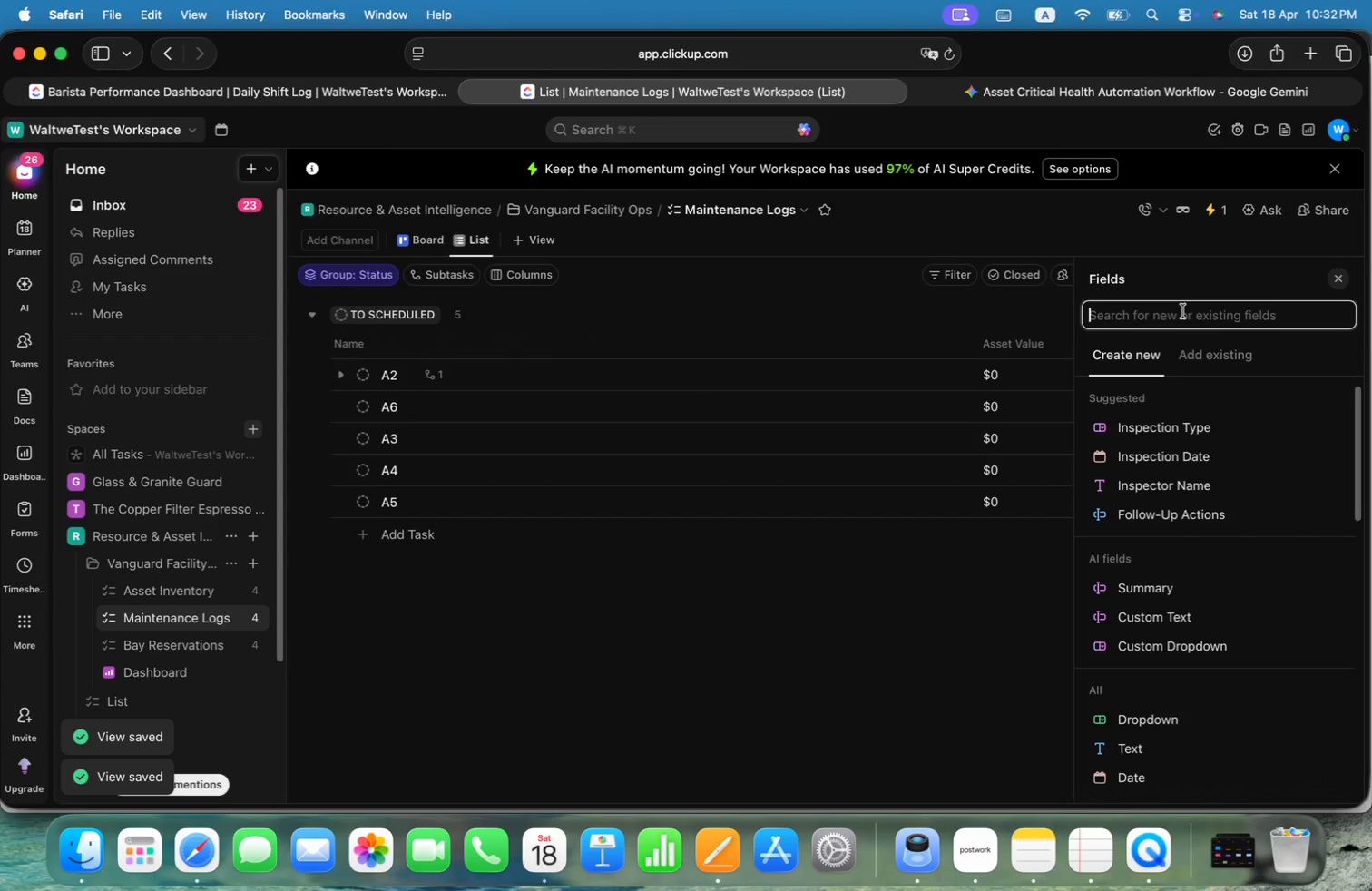 
left_click([1183, 311])
 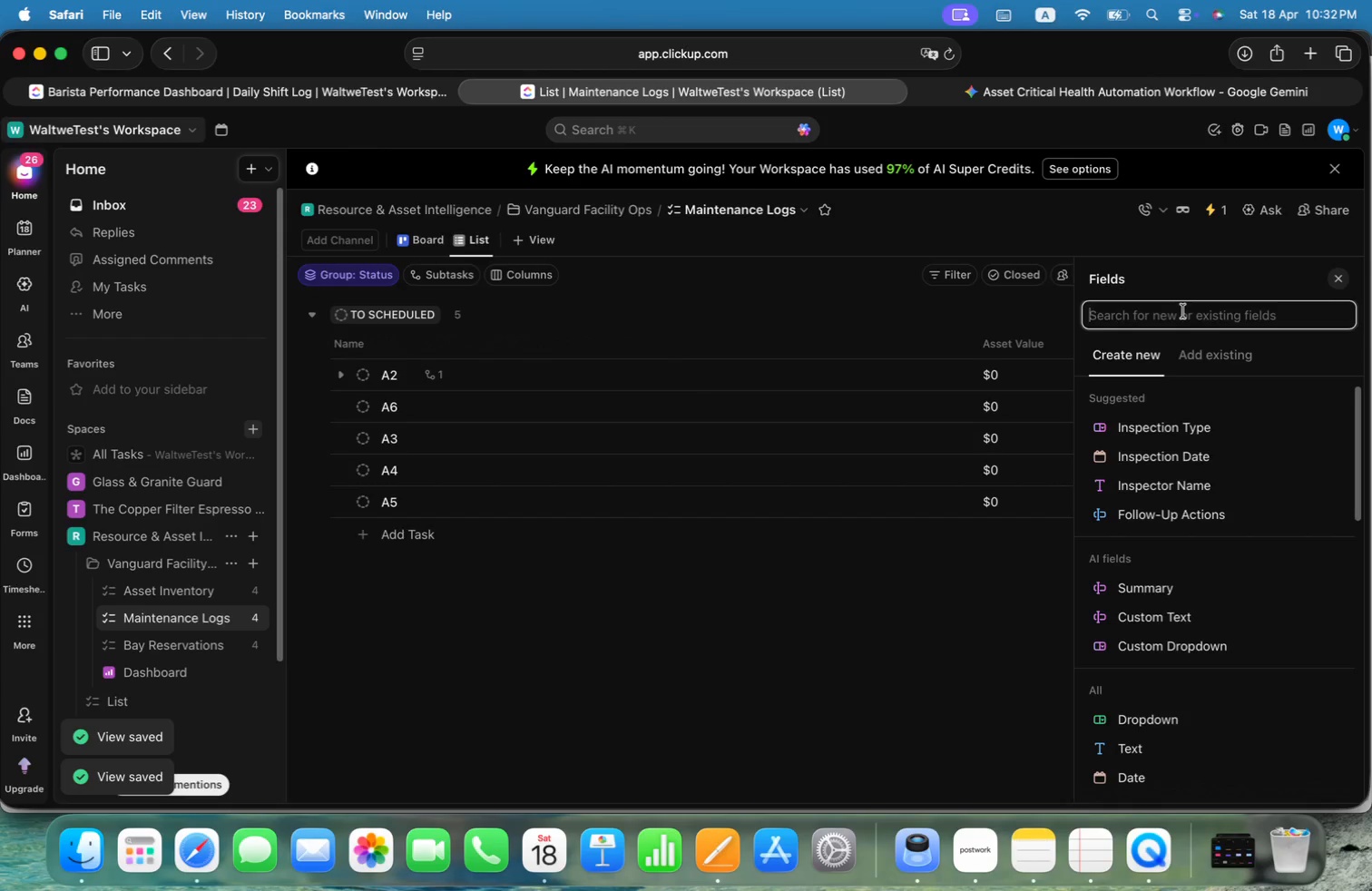 
type(Cost)
 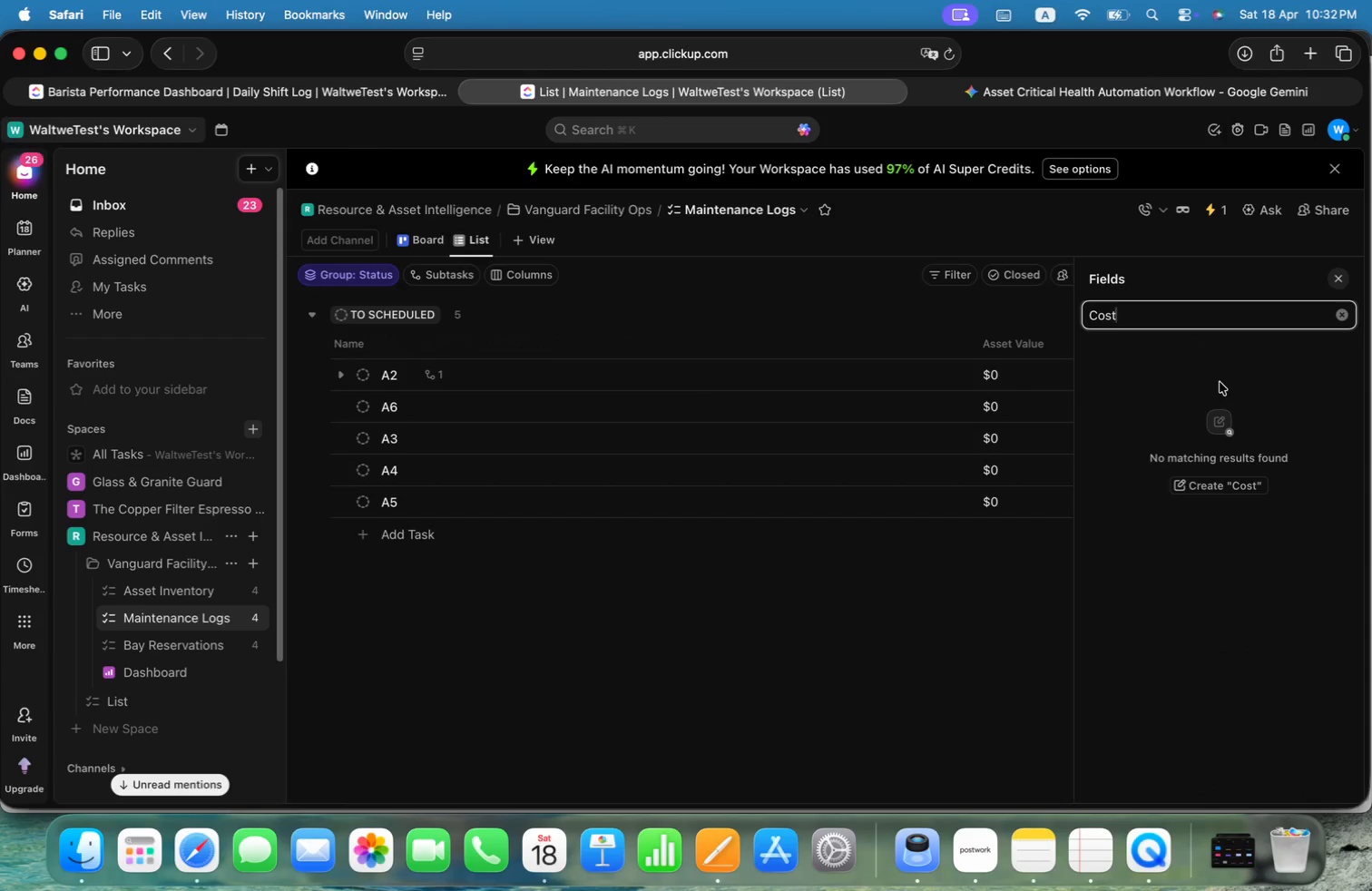 
key(Backspace)
key(Backspace)
key(Backspace)
key(Backspace)
key(Backspace)
type(mon)
 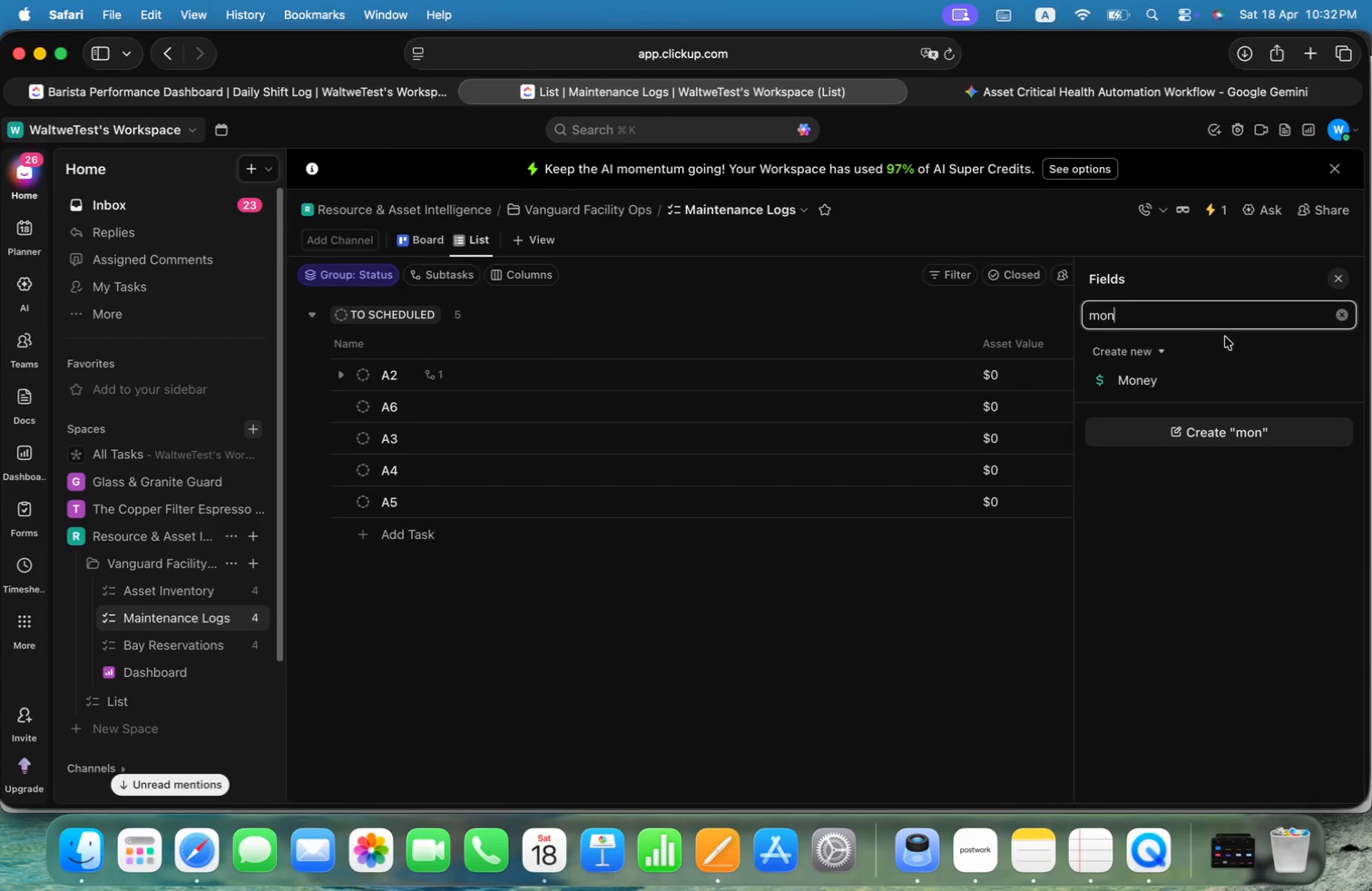 
left_click([1161, 386])
 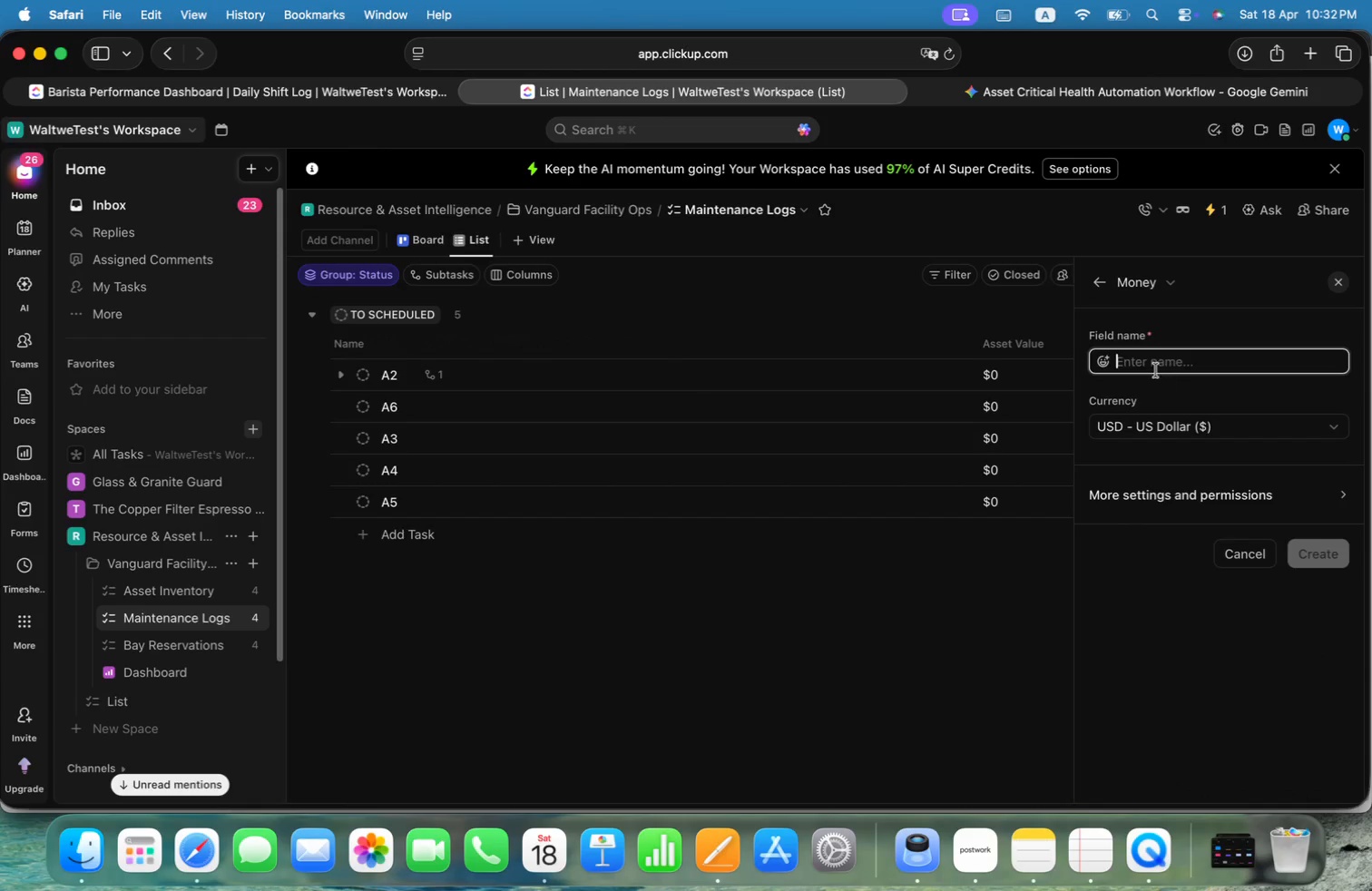 
type(COst)
key(Backspace)
key(Backspace)
key(Backspace)
type(osr)
key(Backspace)
type(t)
 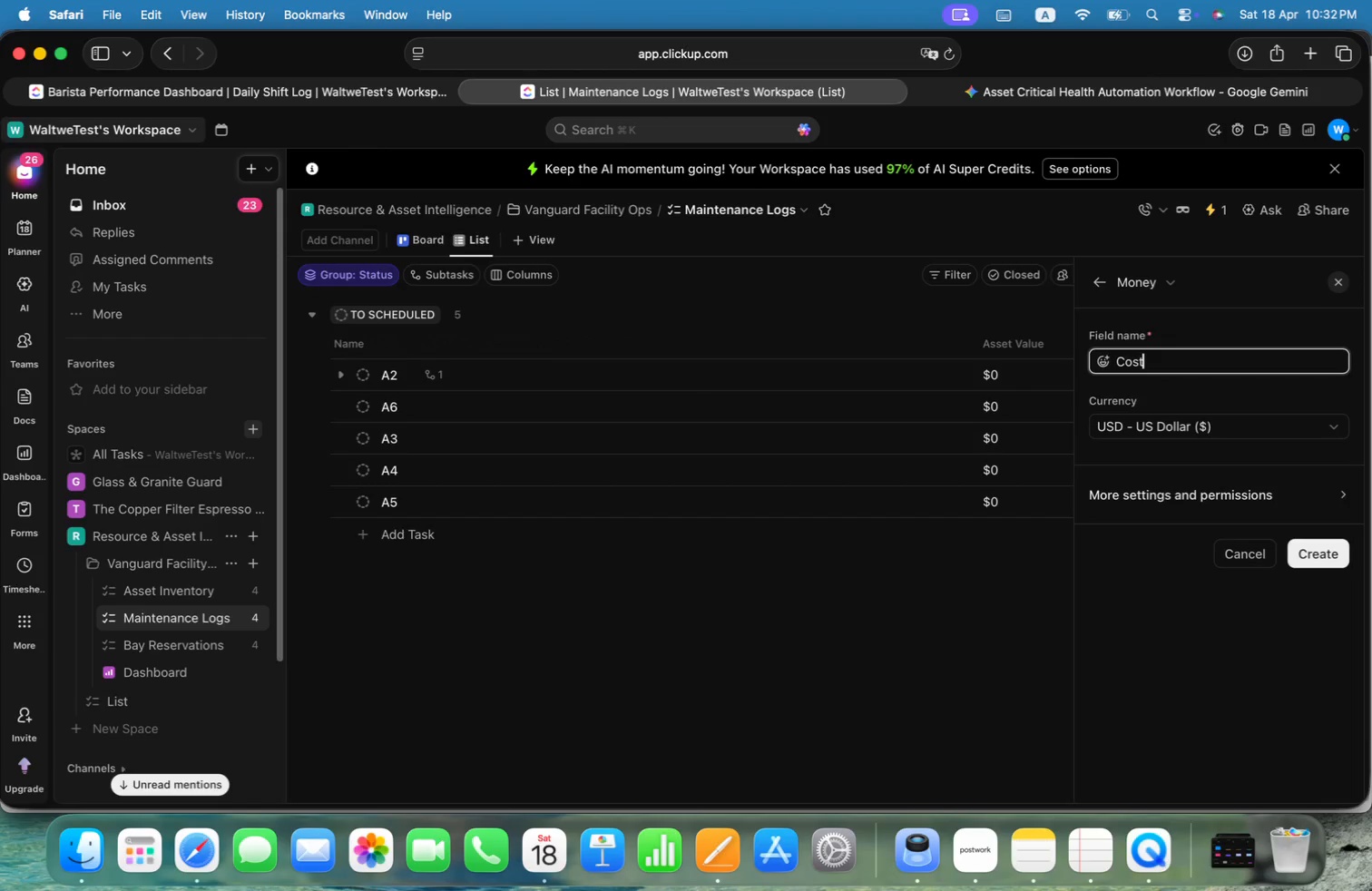 
left_click([1298, 500])
 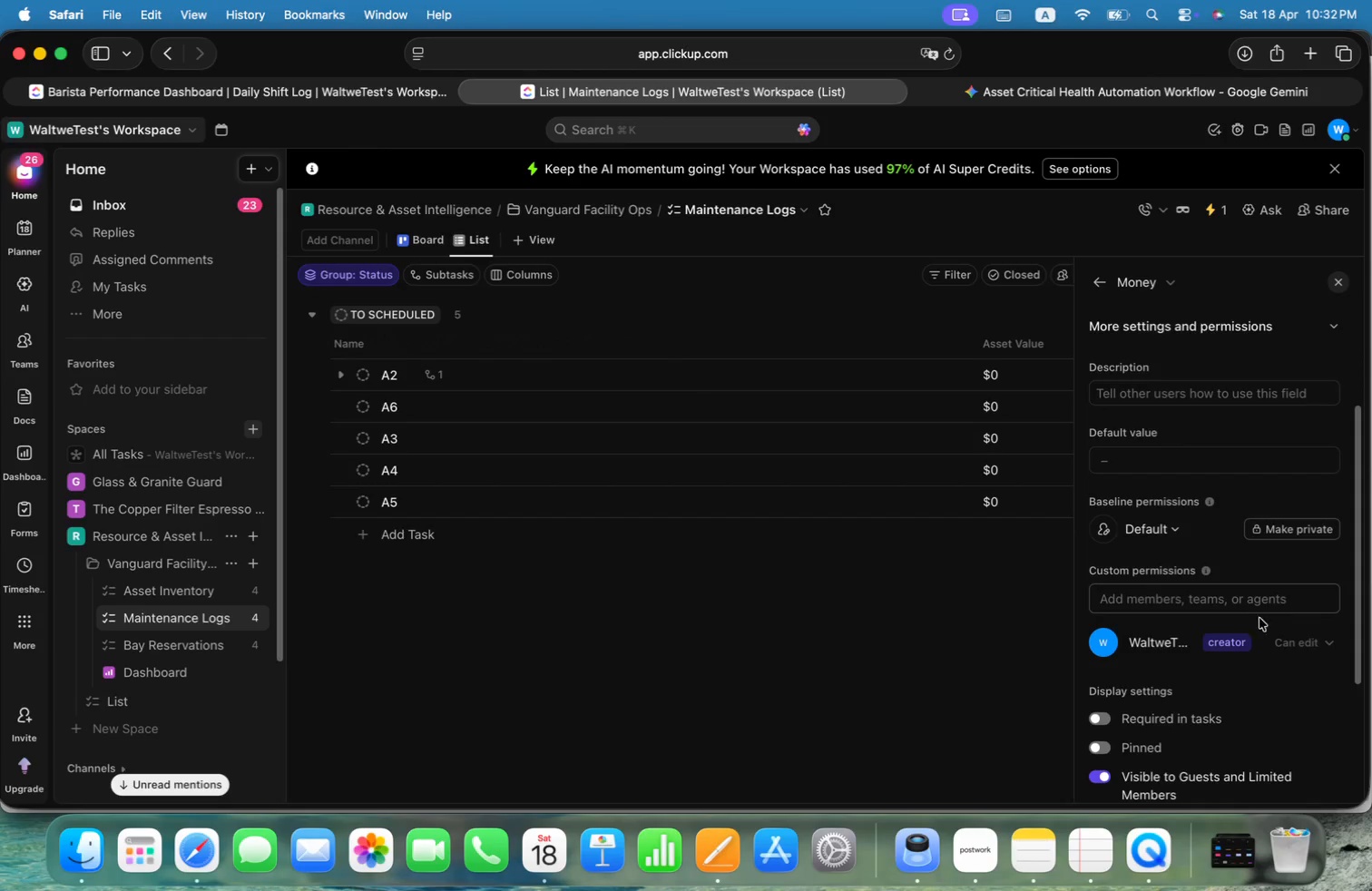 
left_click([1182, 460])
 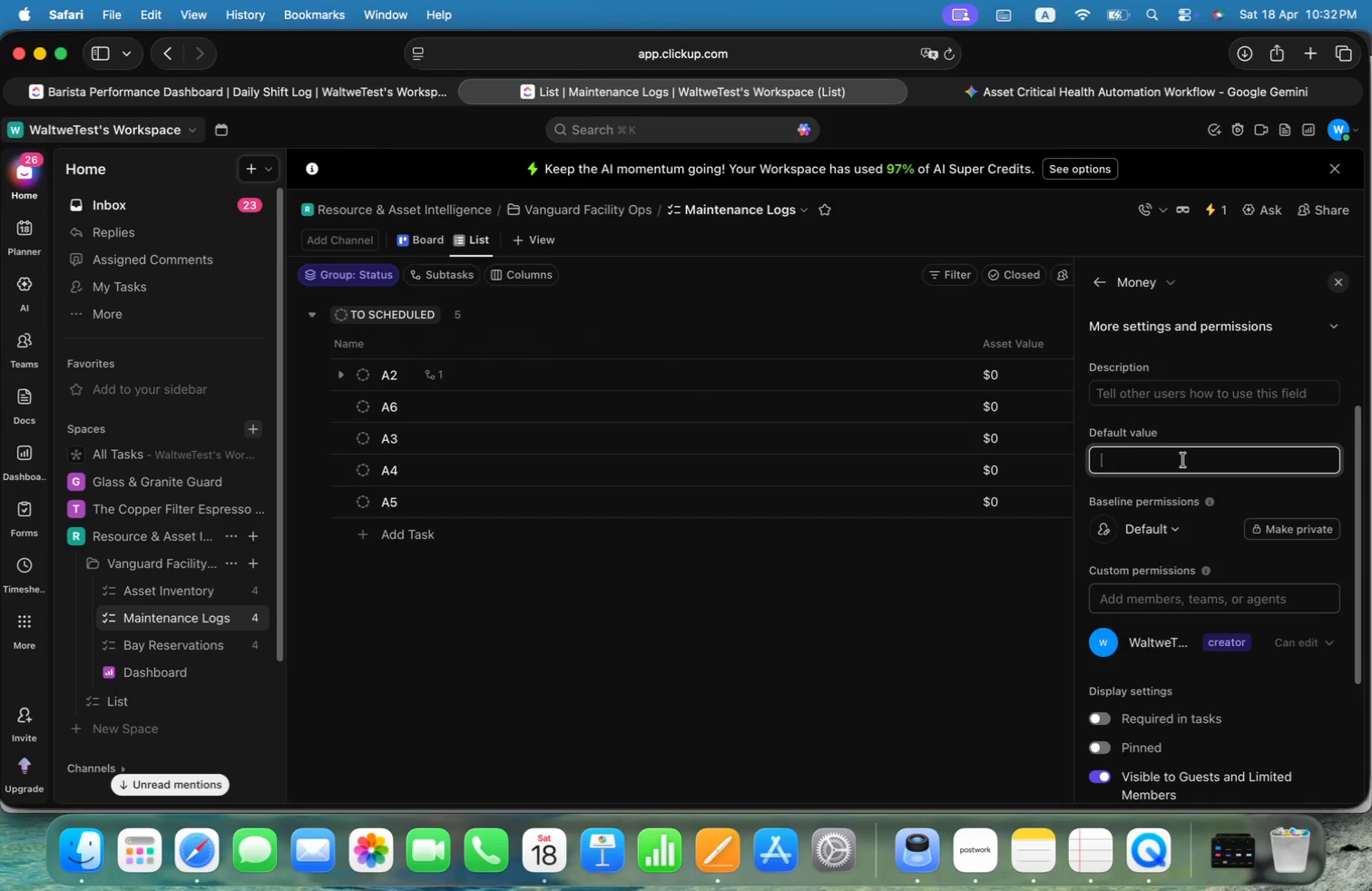 
key(0)
 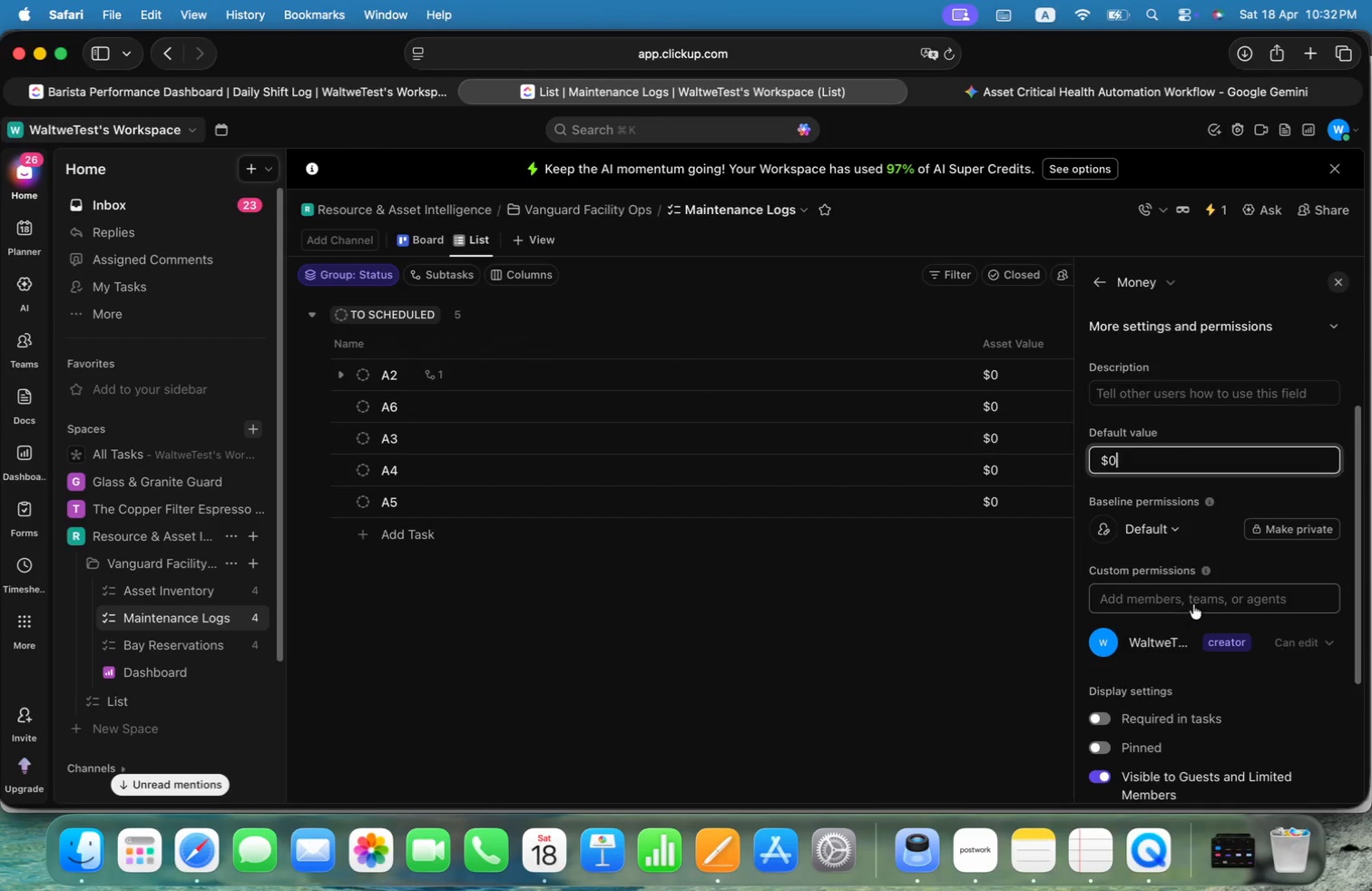 
scroll: coordinate [1217, 590], scroll_direction: down, amount: 7.0
 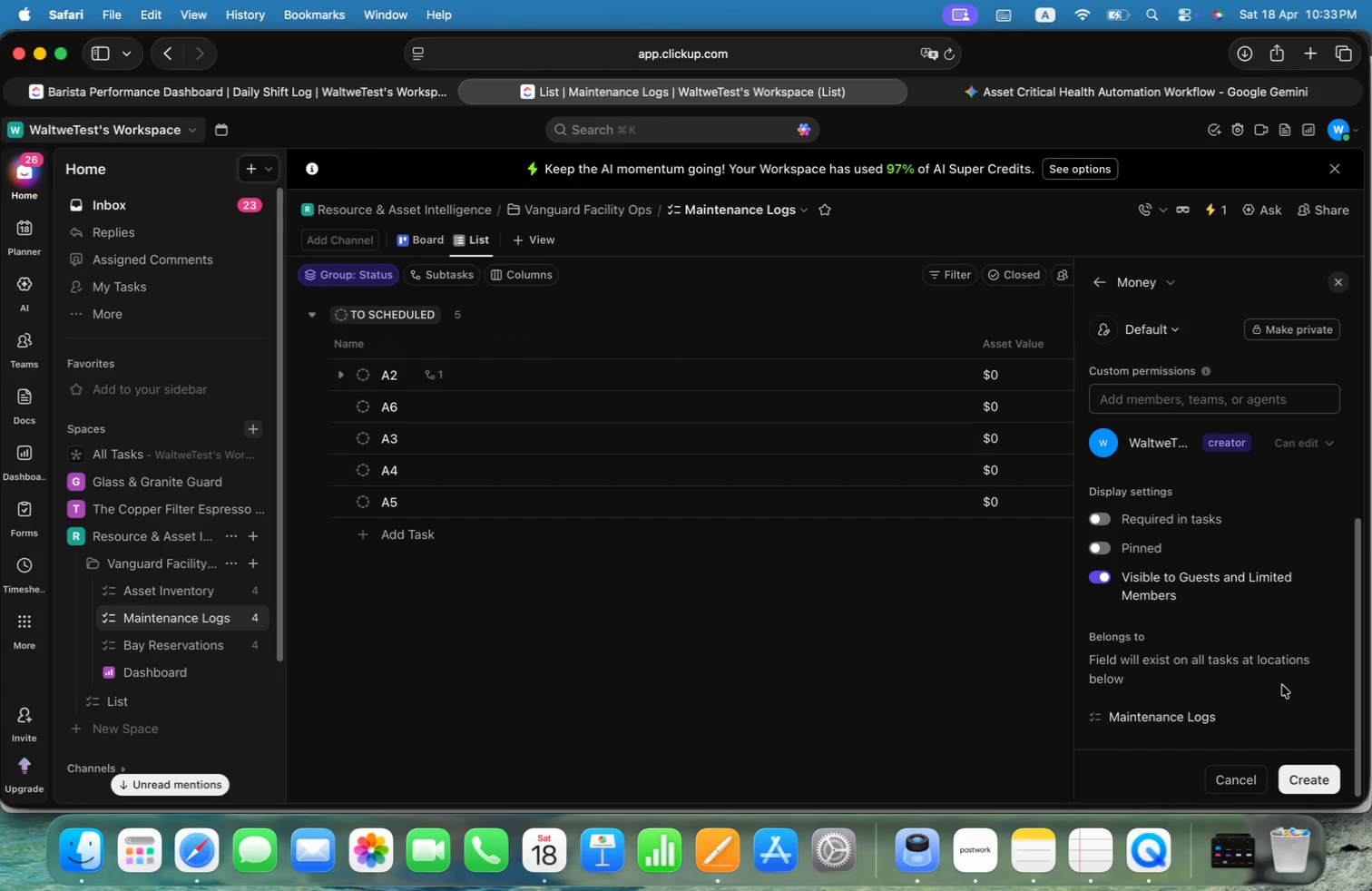 
scroll: coordinate [1279, 677], scroll_direction: up, amount: 10.0
 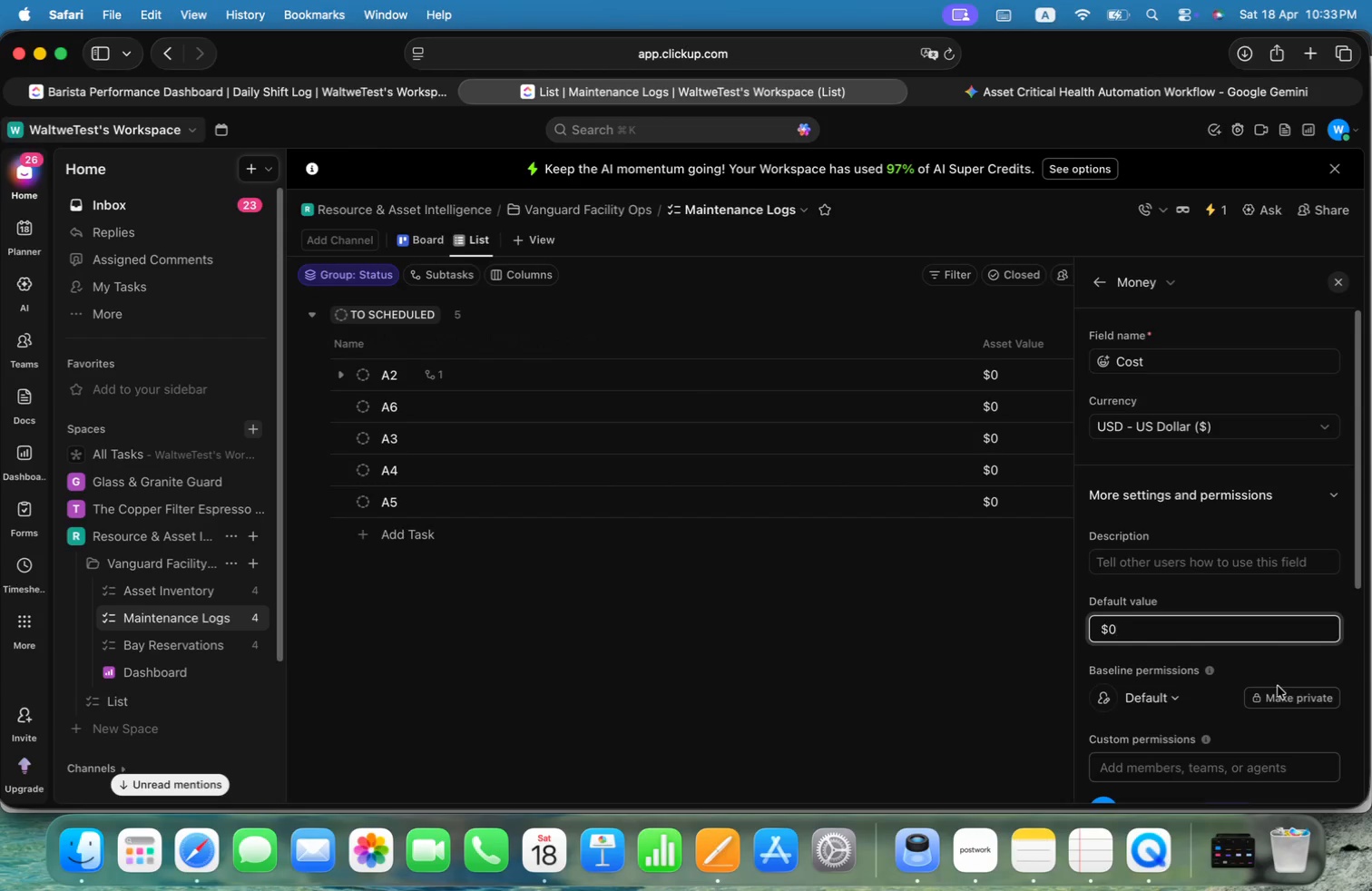 
scroll: coordinate [1289, 701], scroll_direction: down, amount: 17.0
 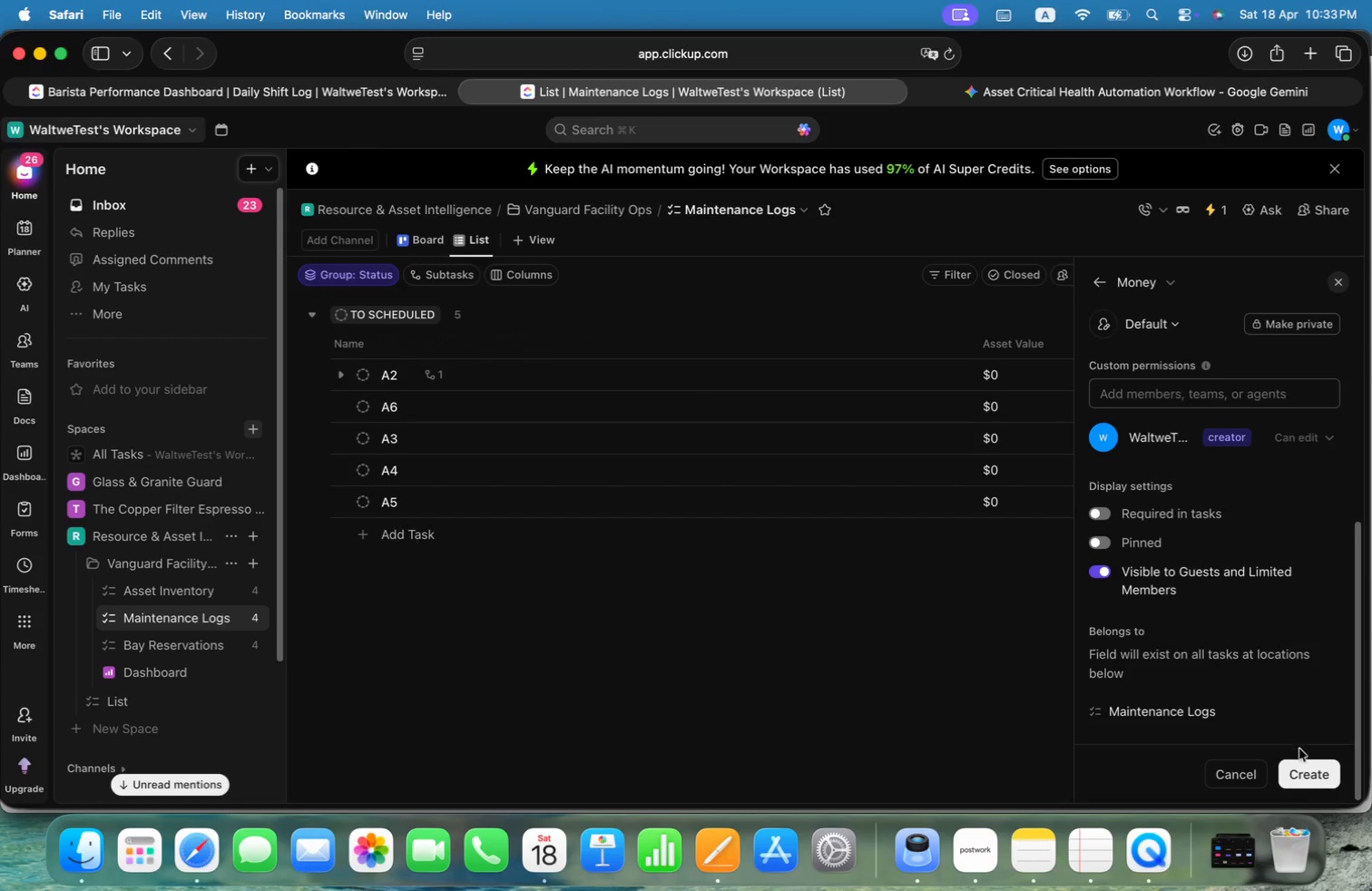 
left_click([1306, 761])
 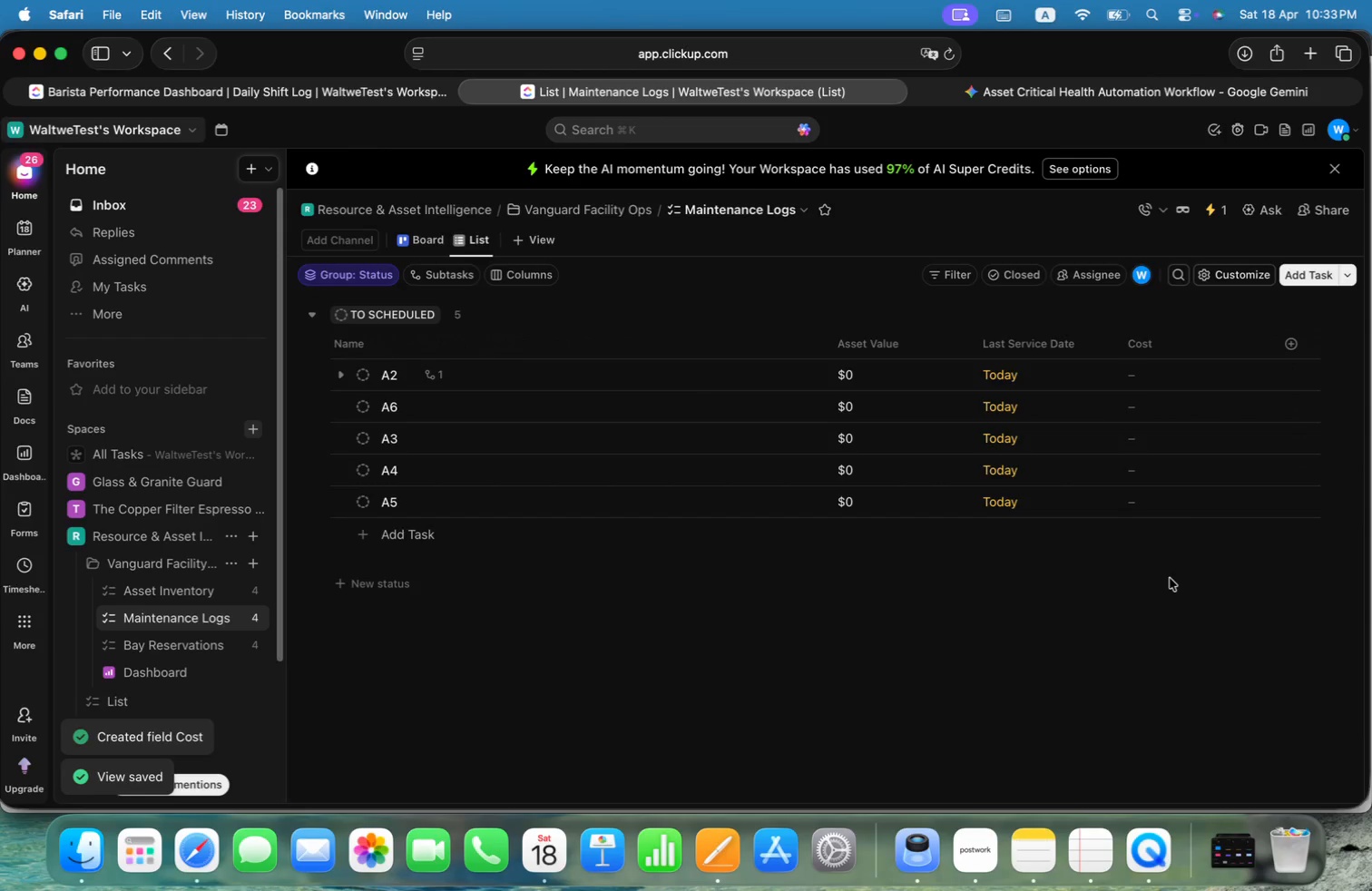 
wait(5.7)
 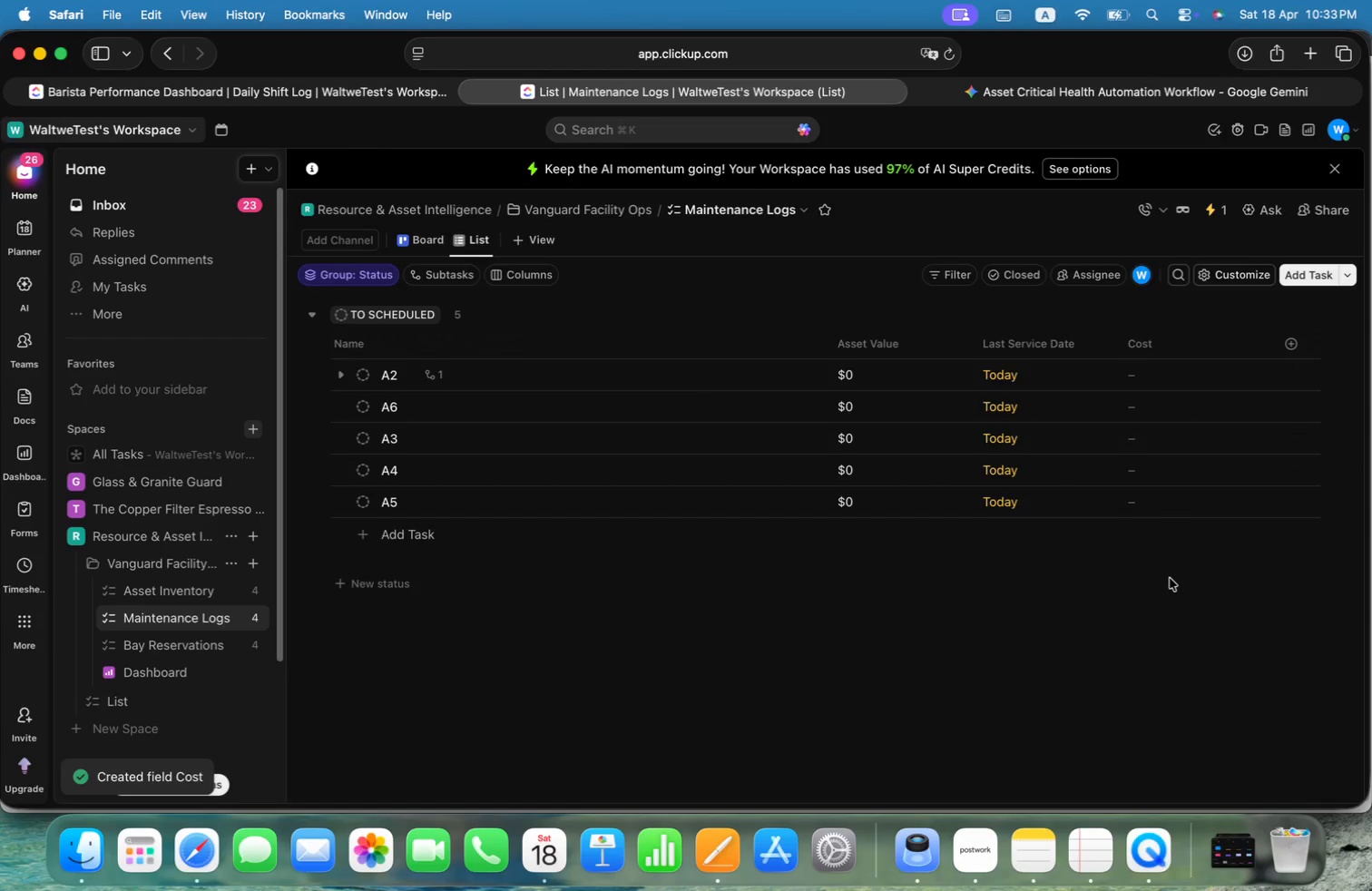 
left_click([1293, 346])
 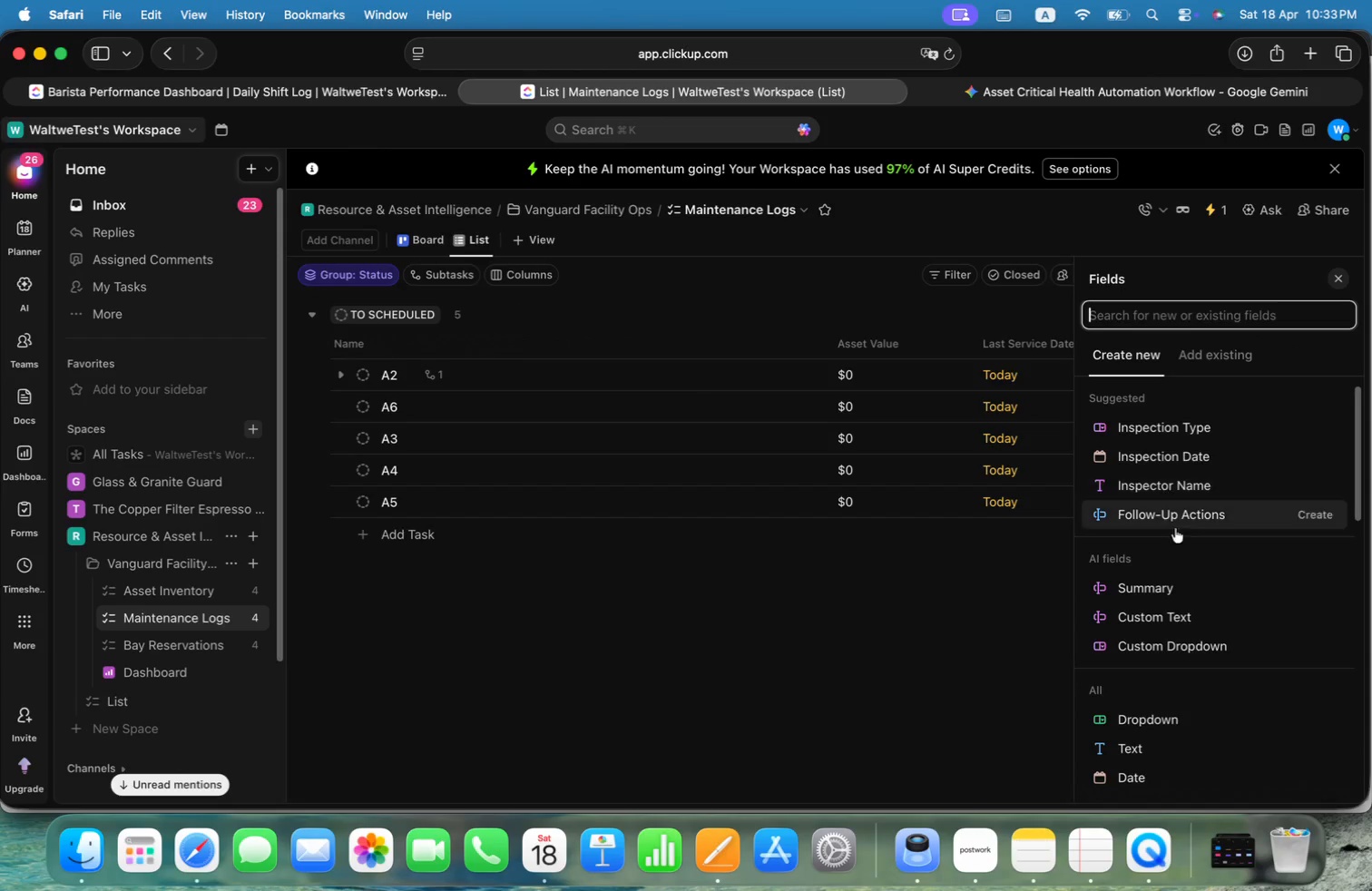 
scroll: coordinate [1232, 593], scroll_direction: down, amount: 2.0
 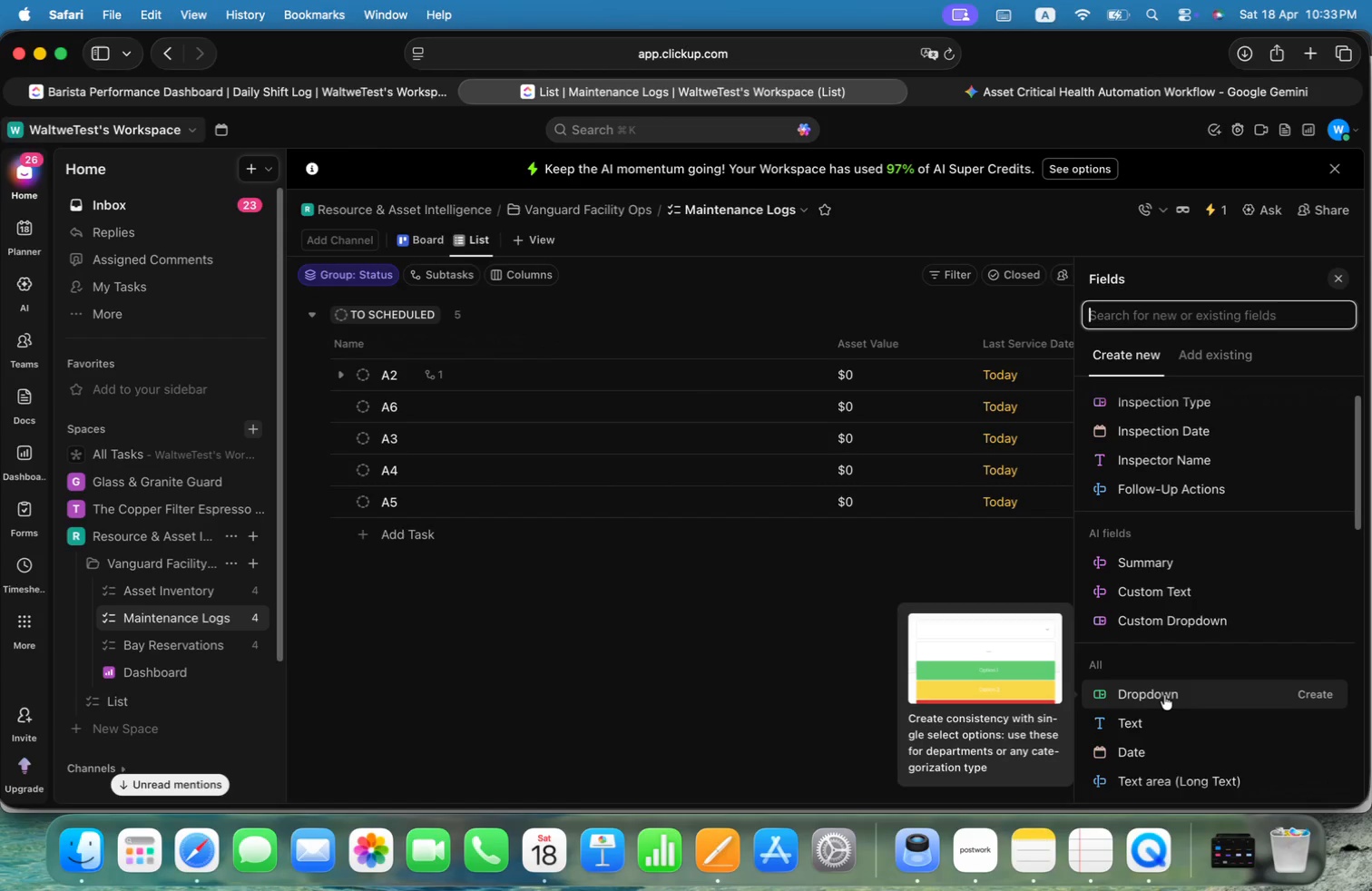 
left_click([1164, 695])
 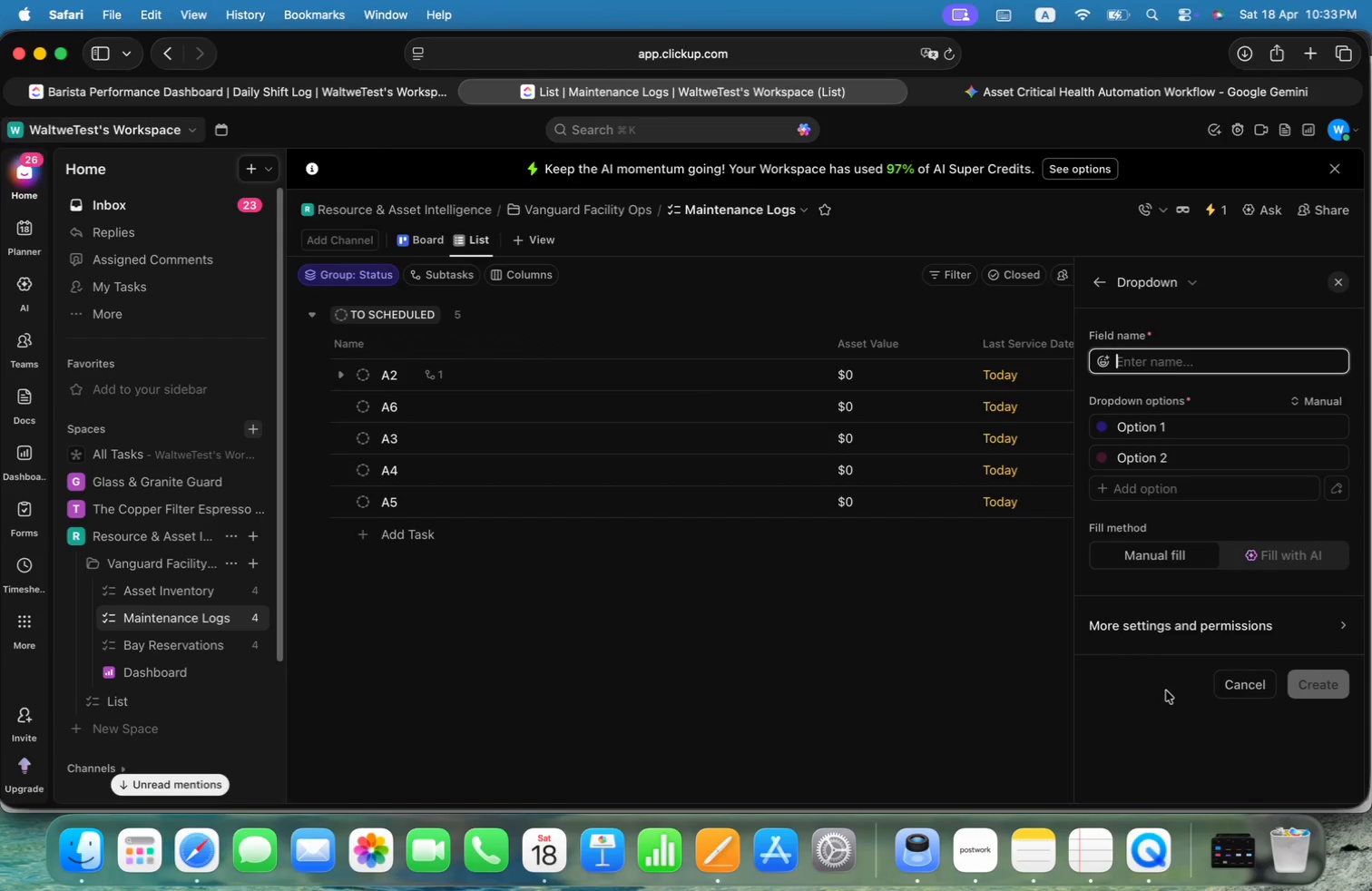 
type(Technician)
 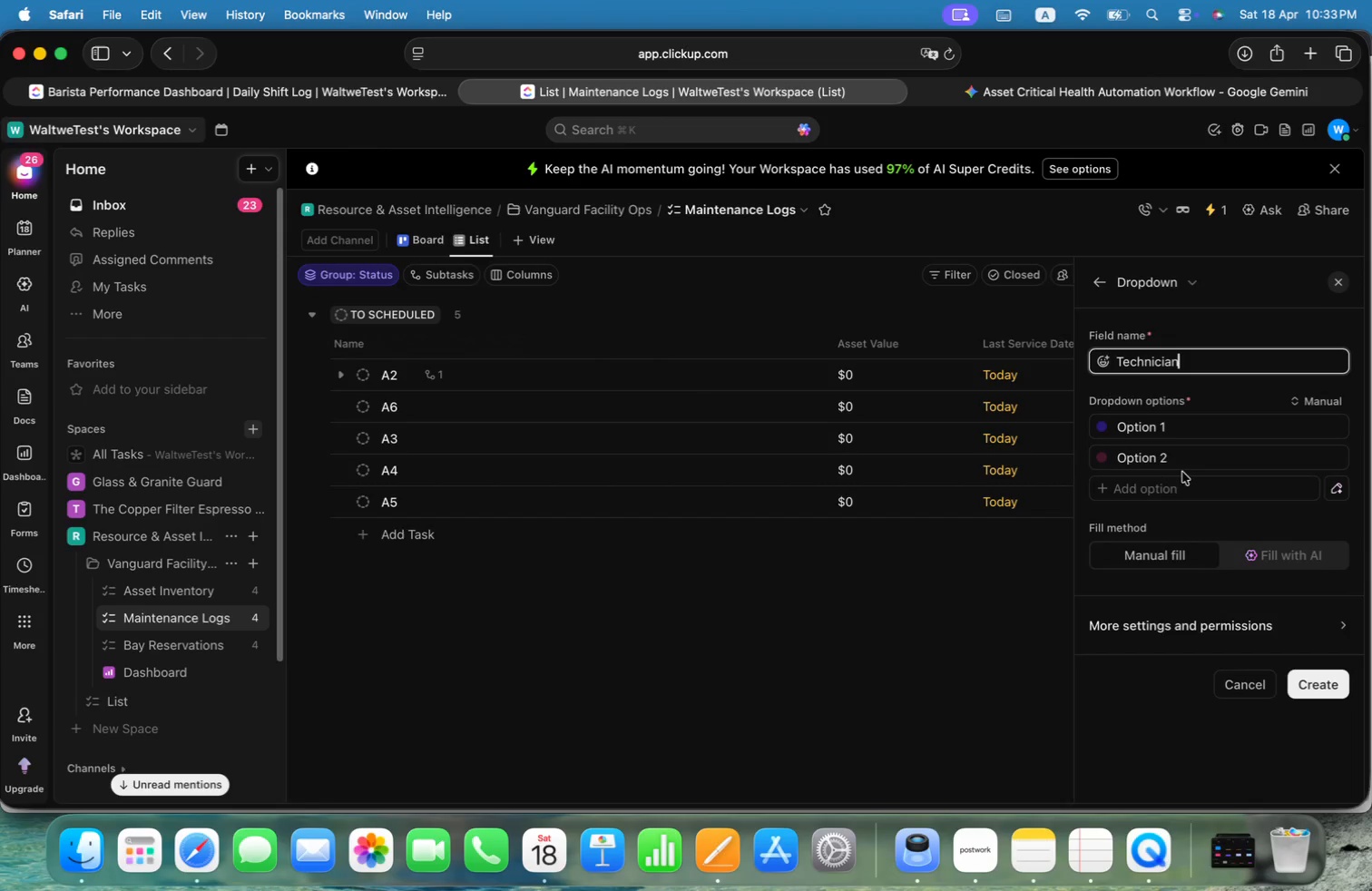 
left_click([1200, 427])
 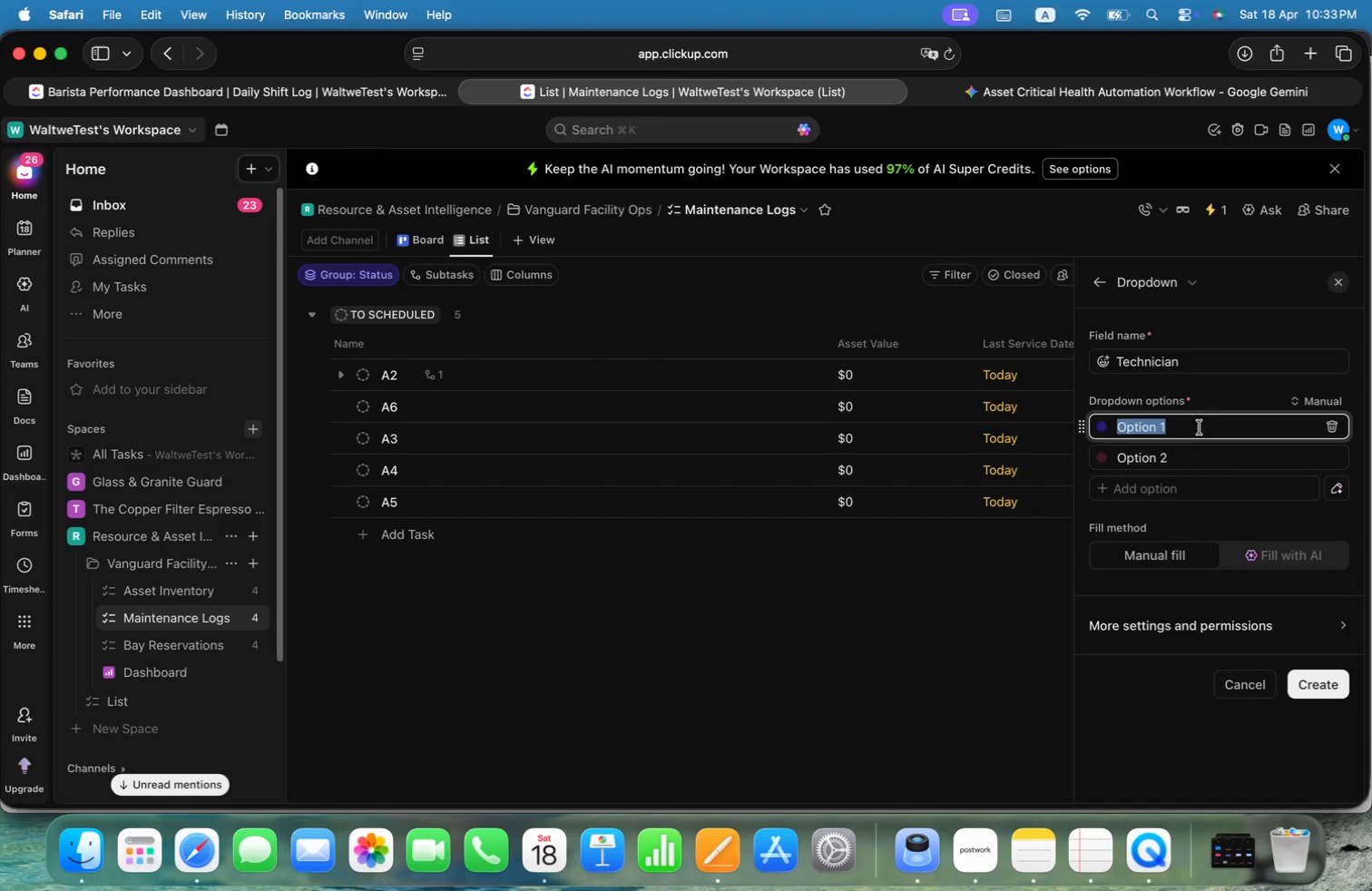 
key(Meta+Shift+CommandLeft)
 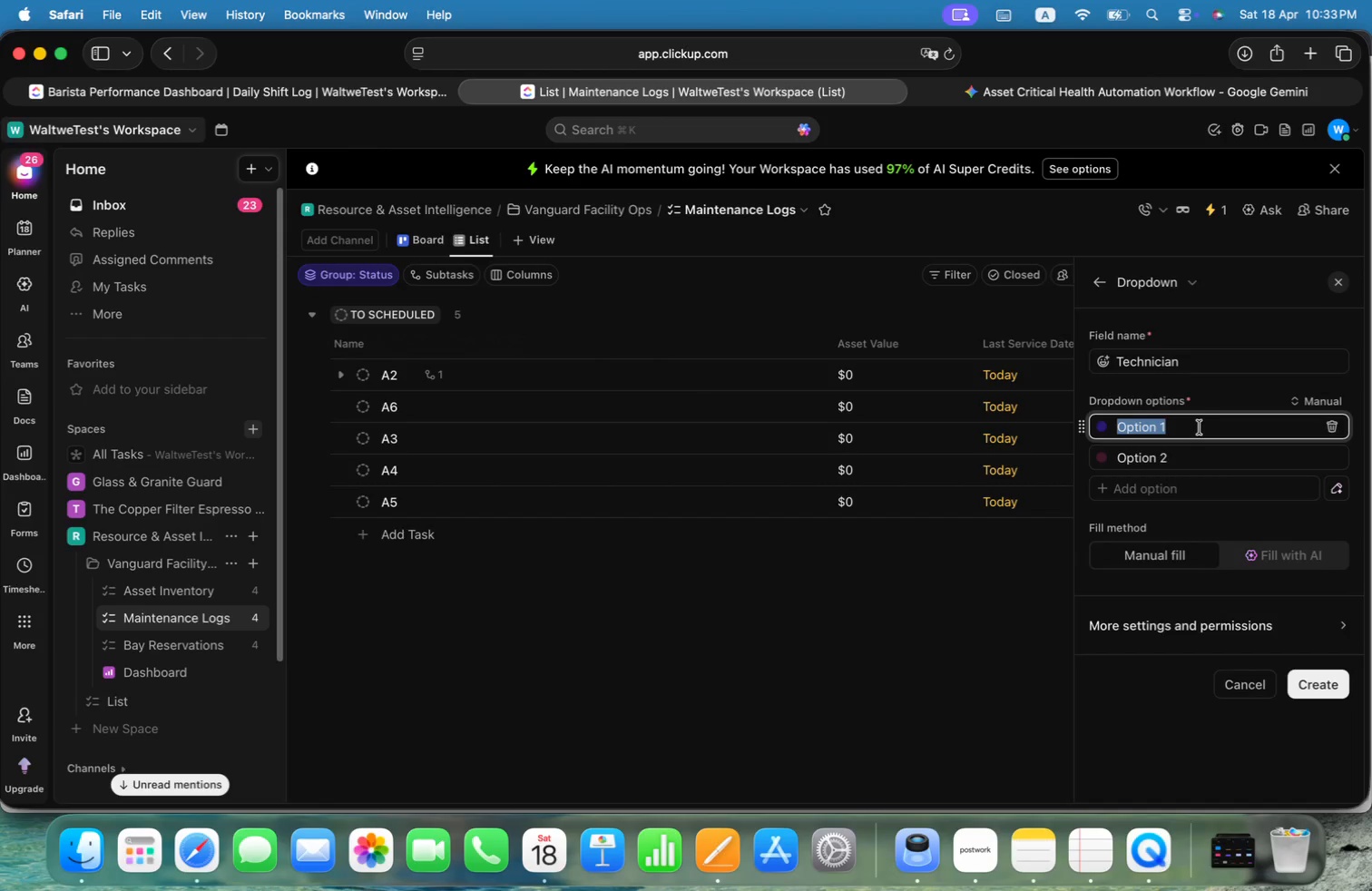 
type(Tech1)
 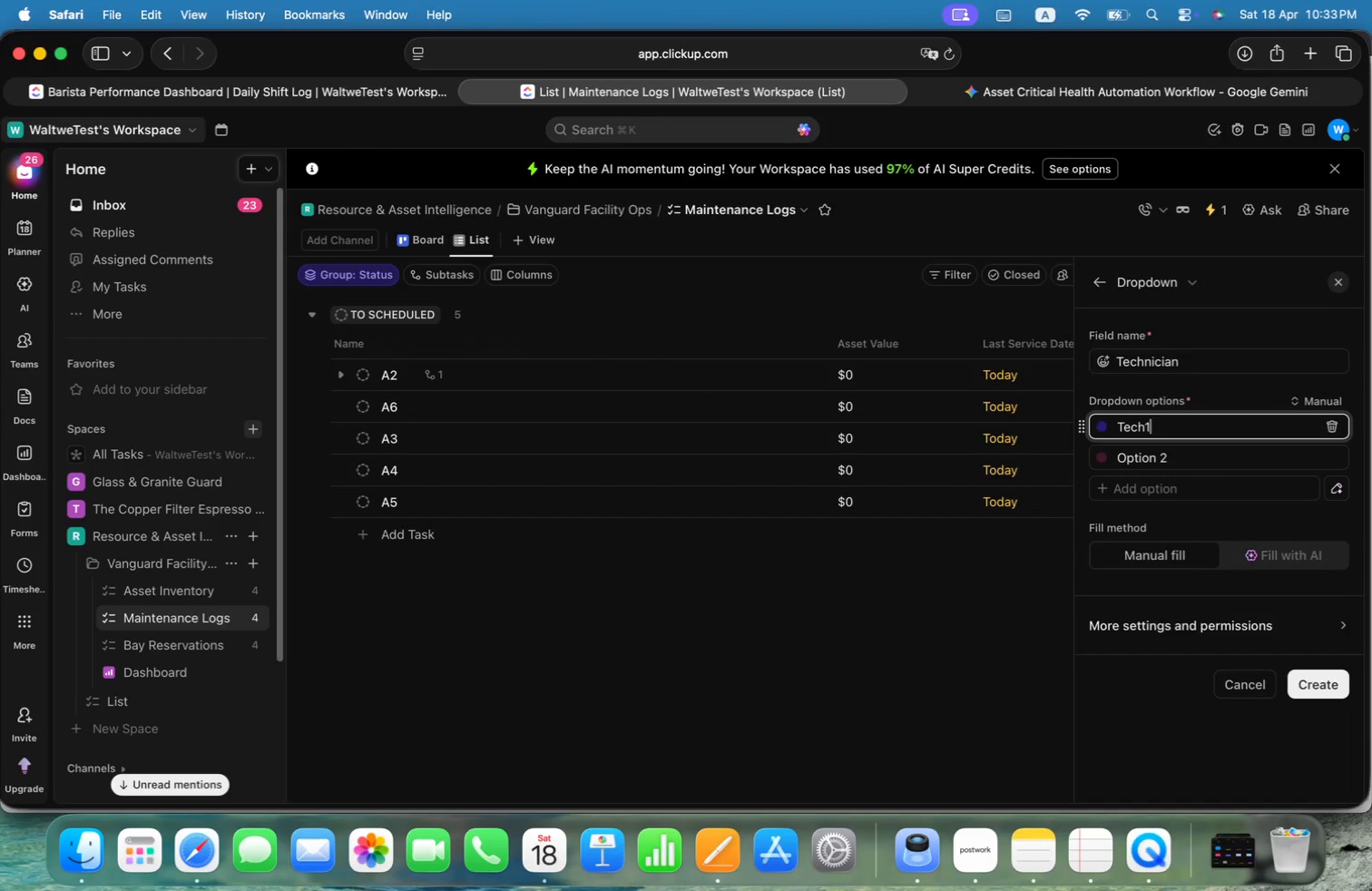 
hold_key(key=ShiftLeft, duration=0.42)
 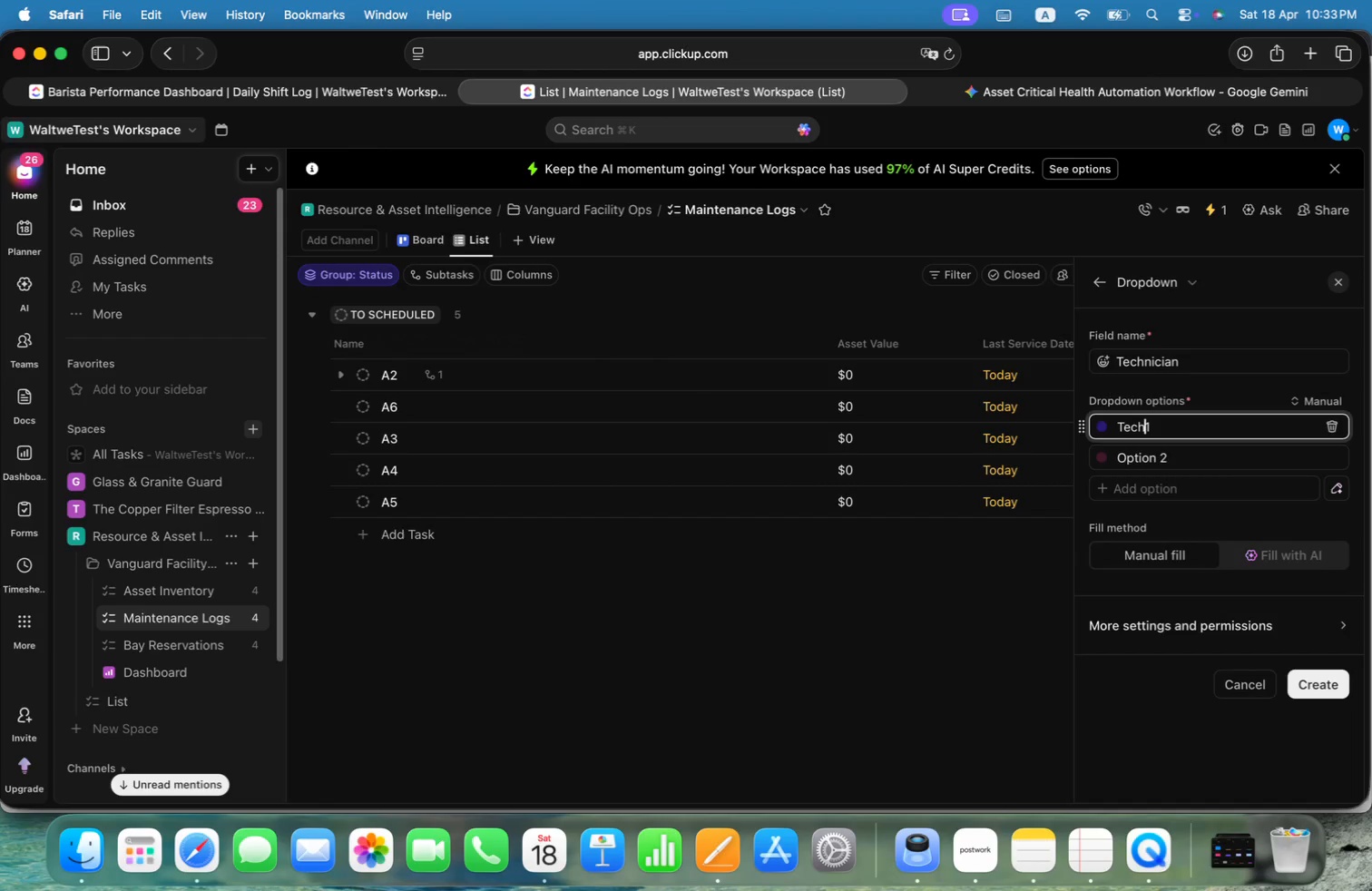 
hold_key(key=CommandLeft, duration=0.33)
 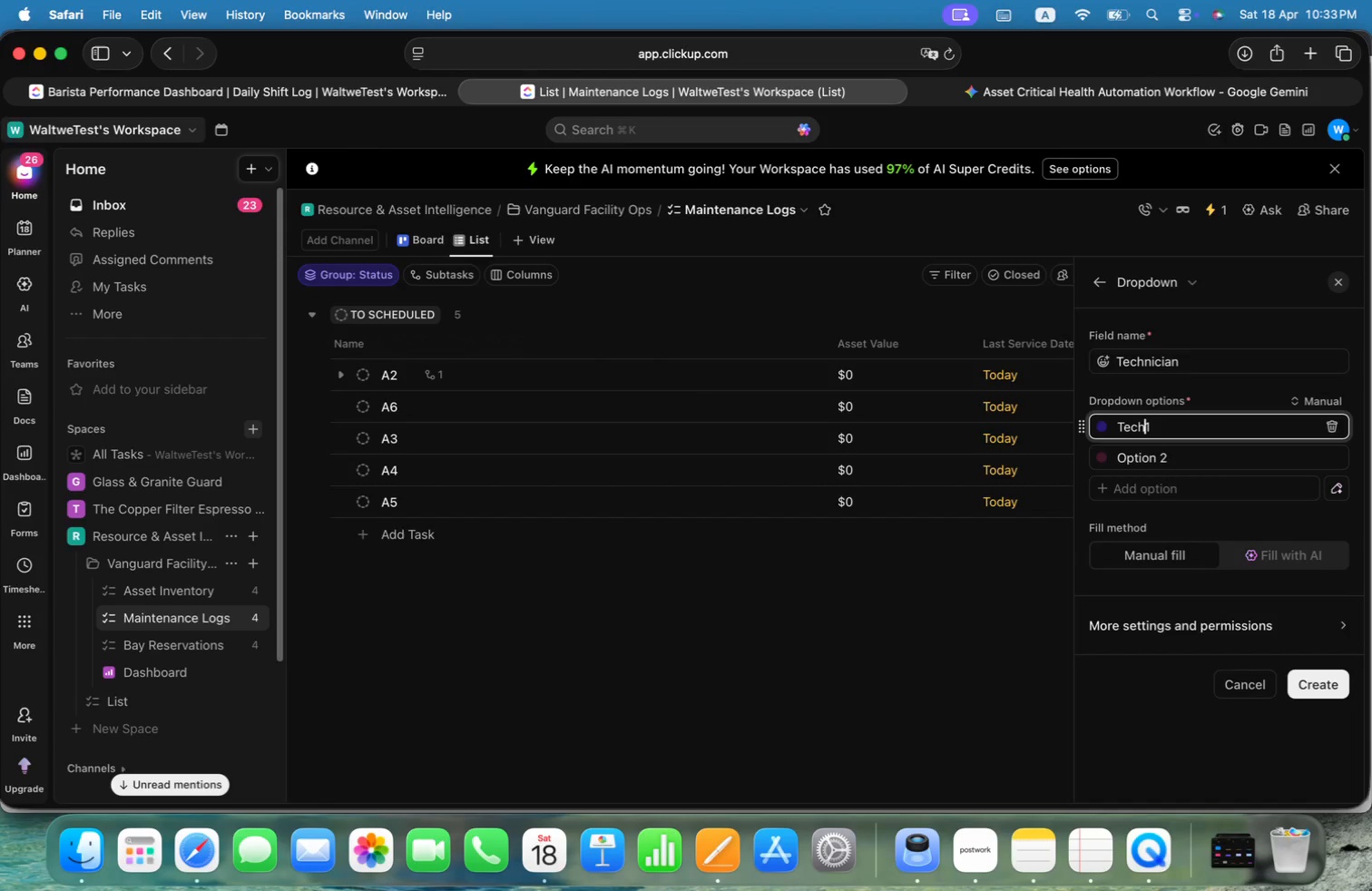 
hold_key(key=ArrowLeft, duration=1.54)
 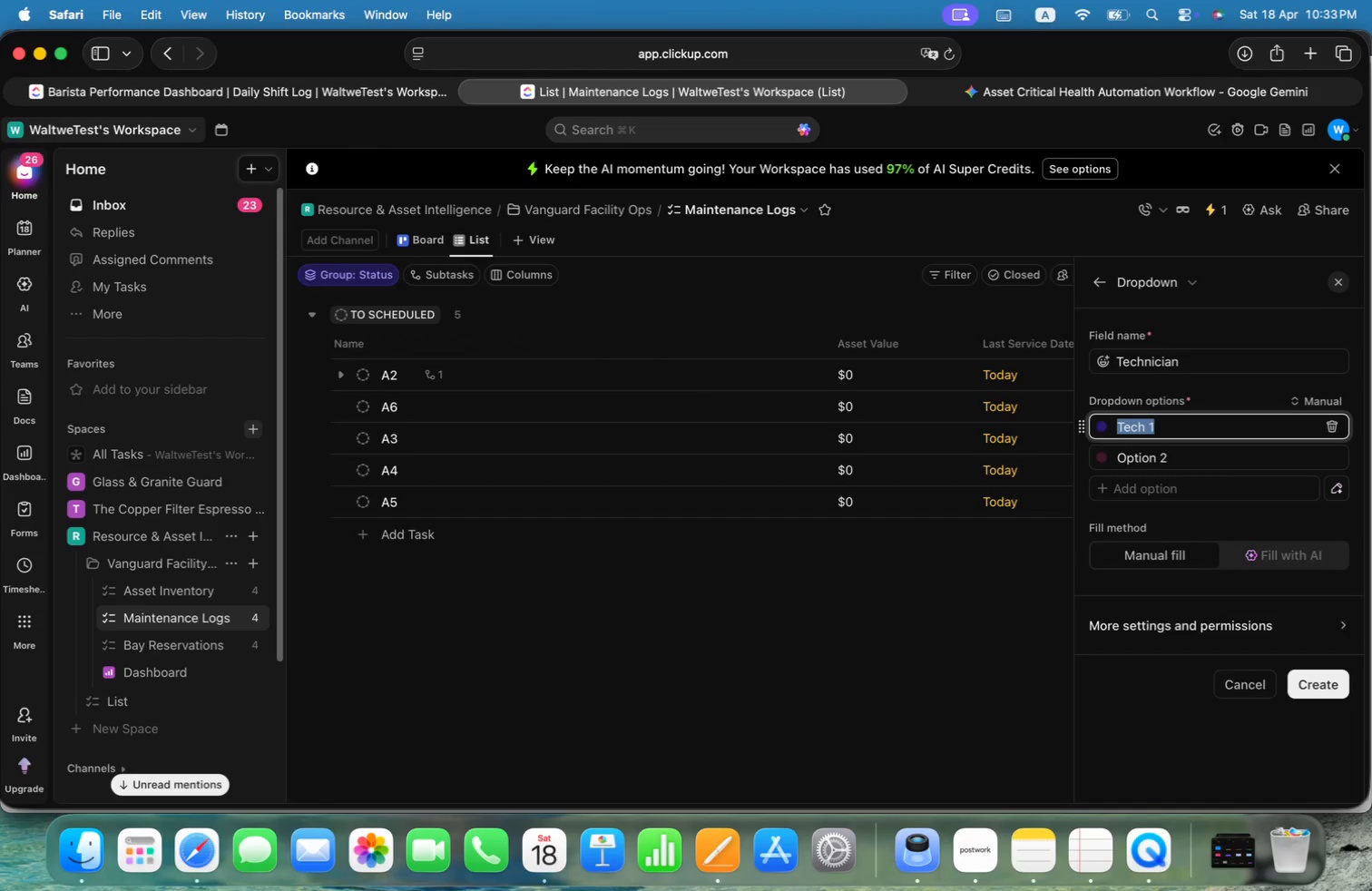 
key(Meta+CommandLeft)
 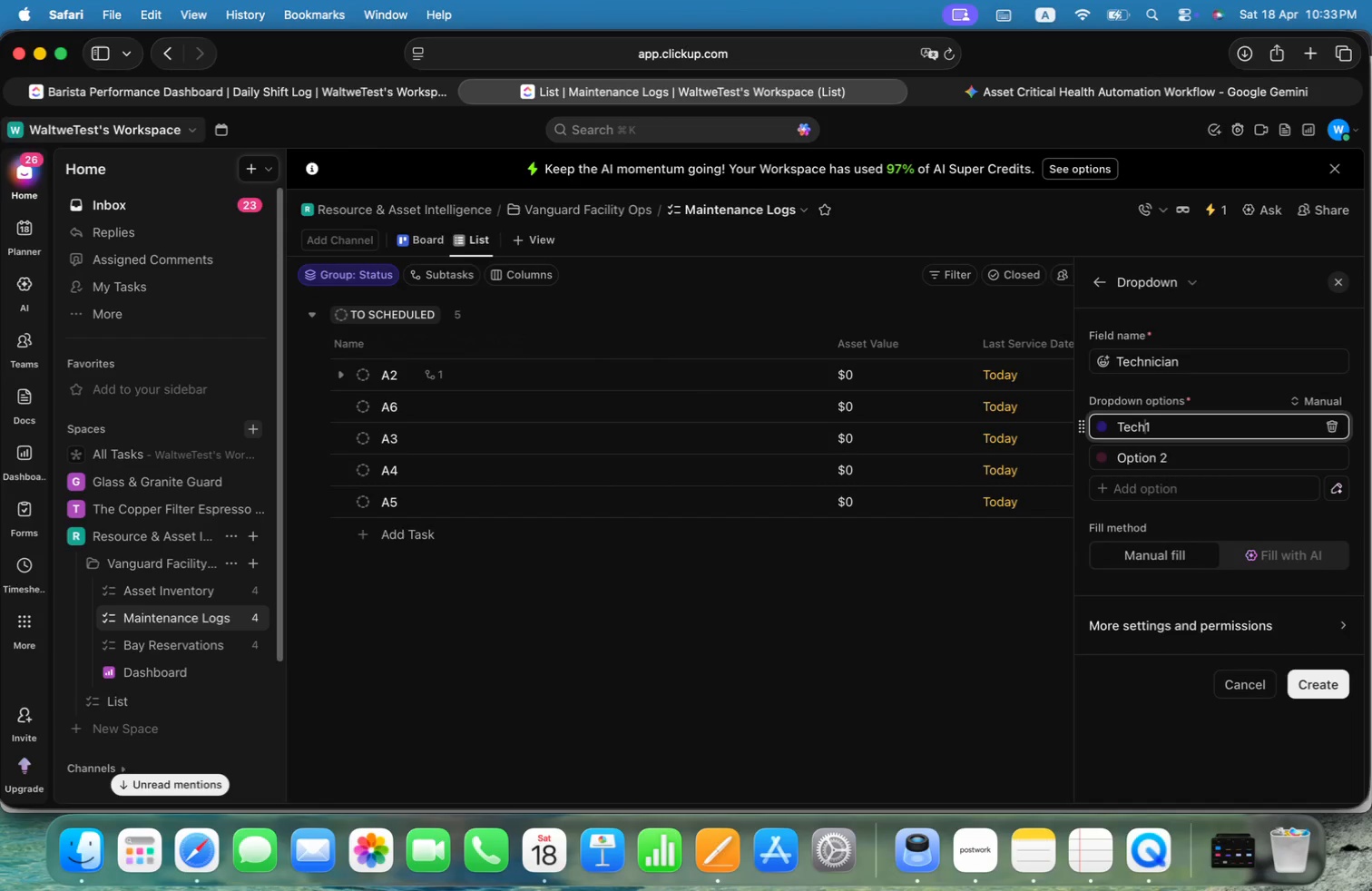 
key(Space)
 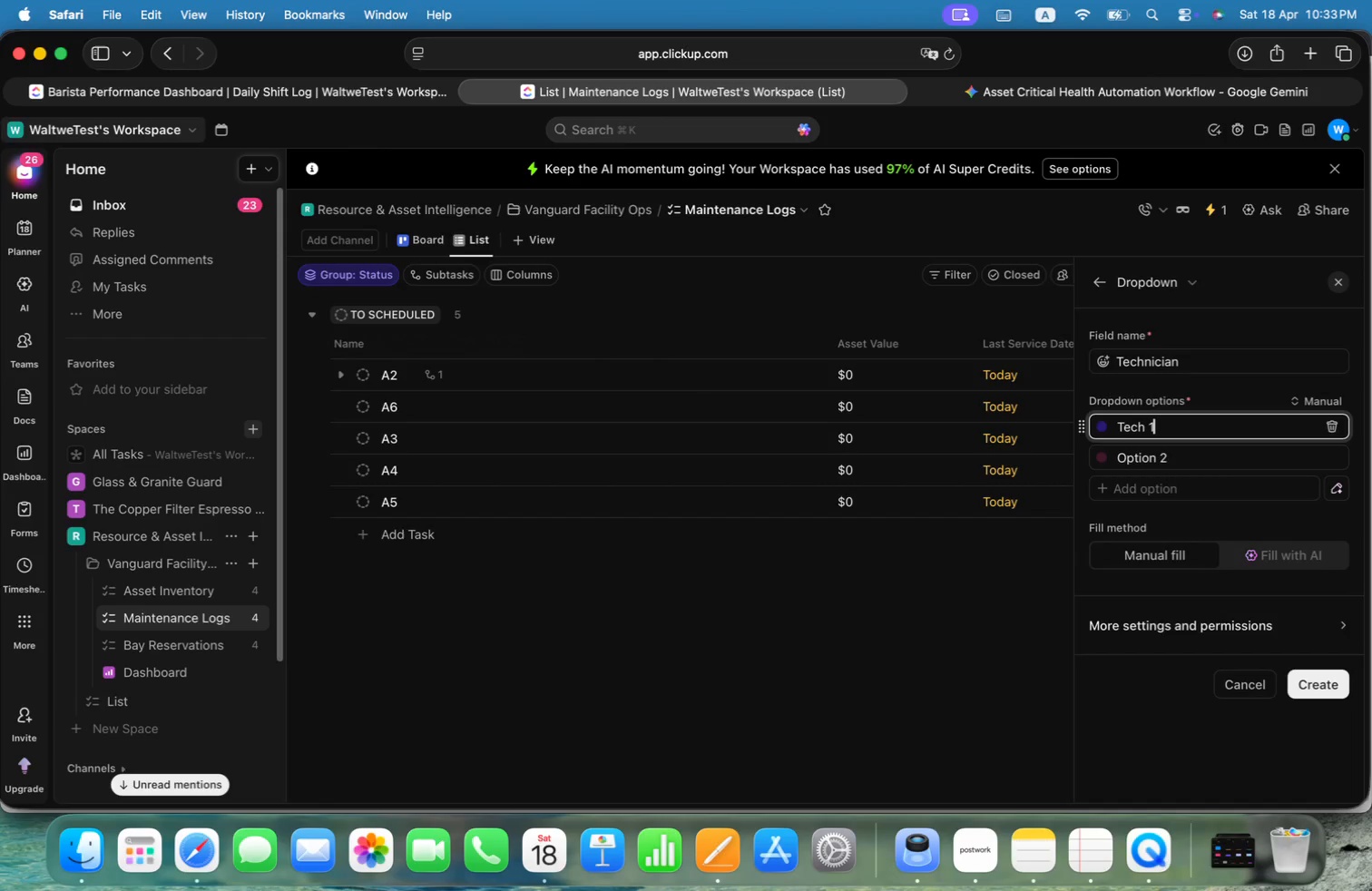 
key(ArrowRight)
 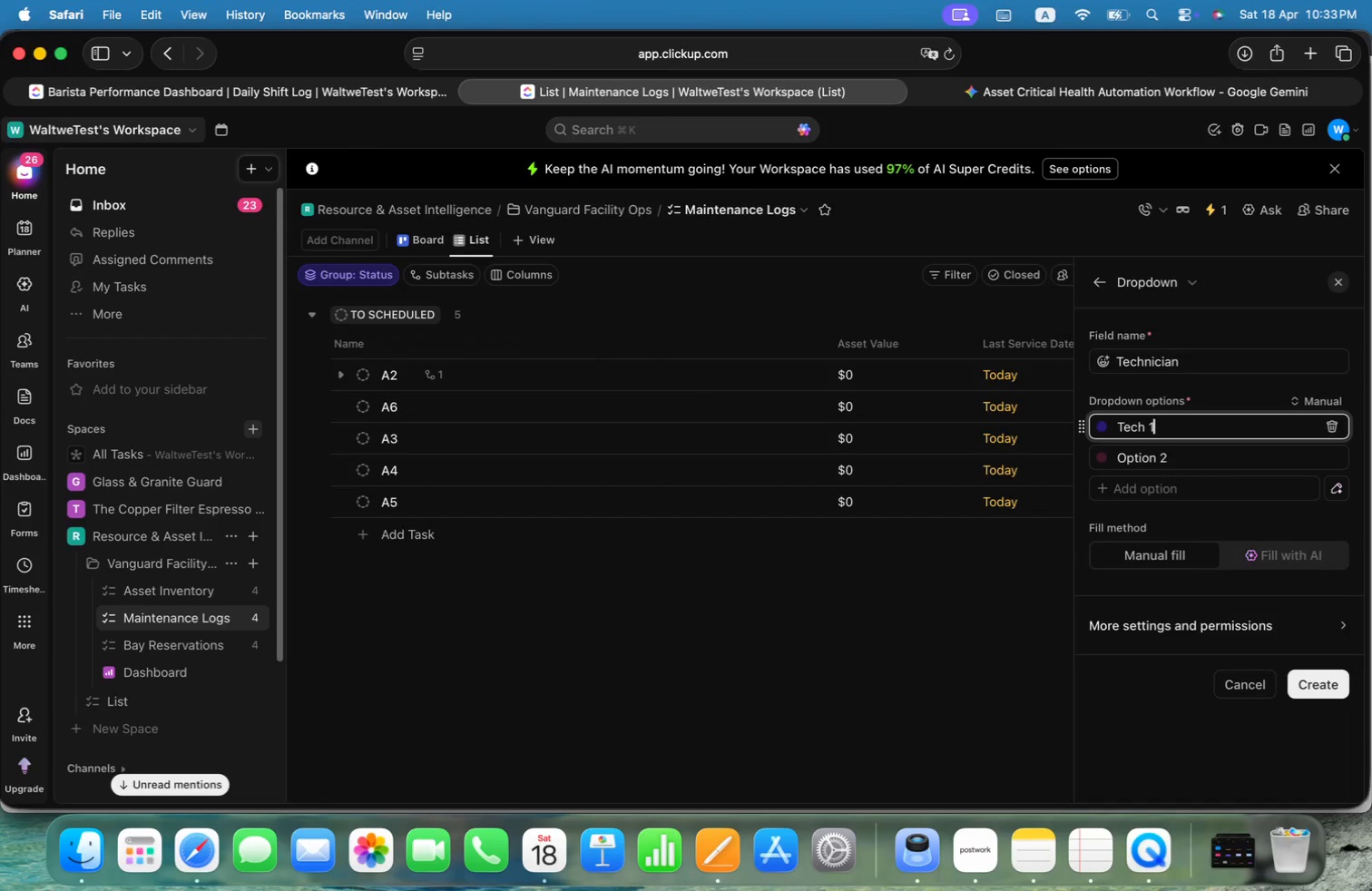 
key(Meta+Shift+ArrowUp)
 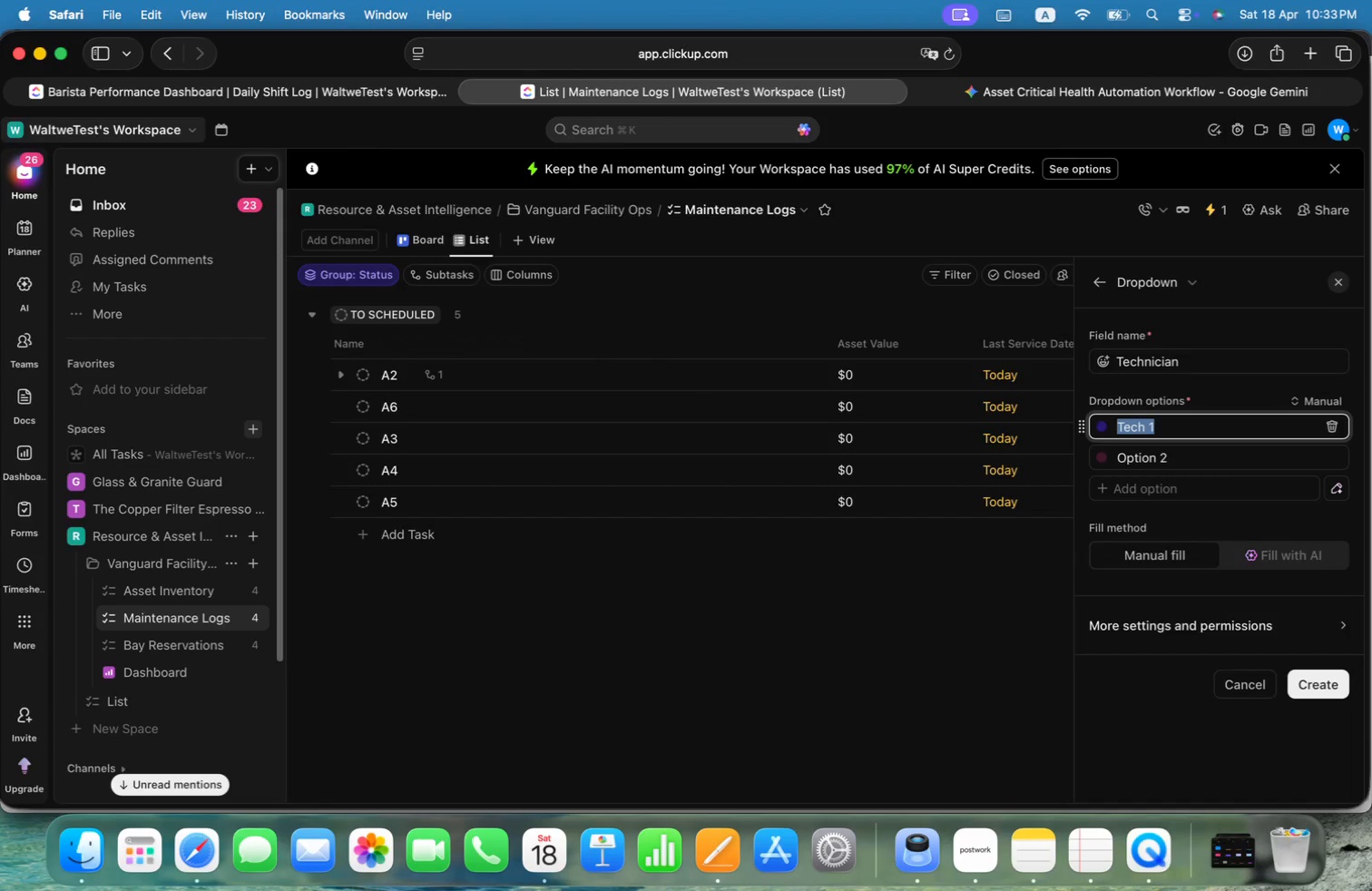 
key(Meta+C)
 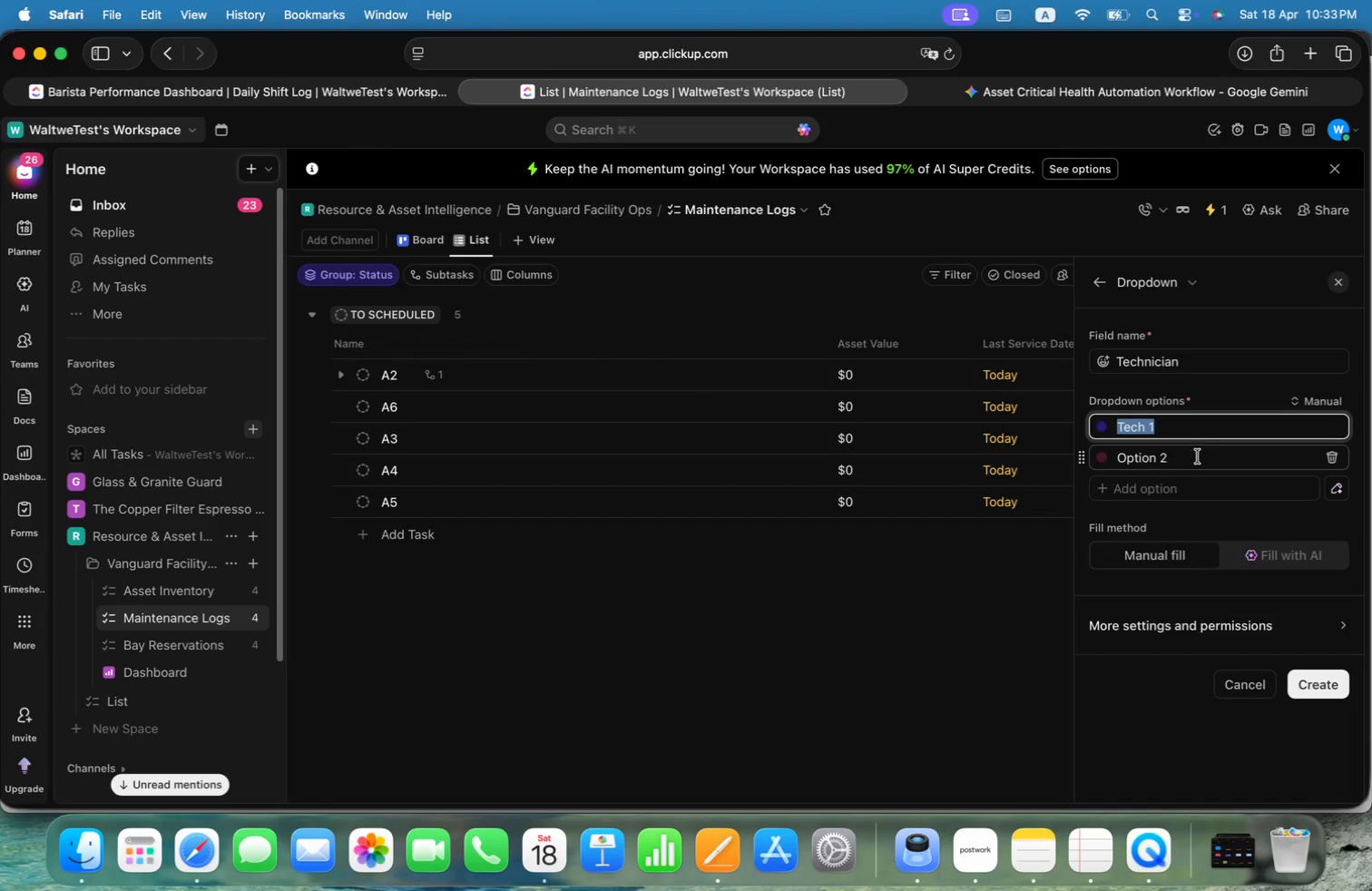 
left_click([1193, 463])
 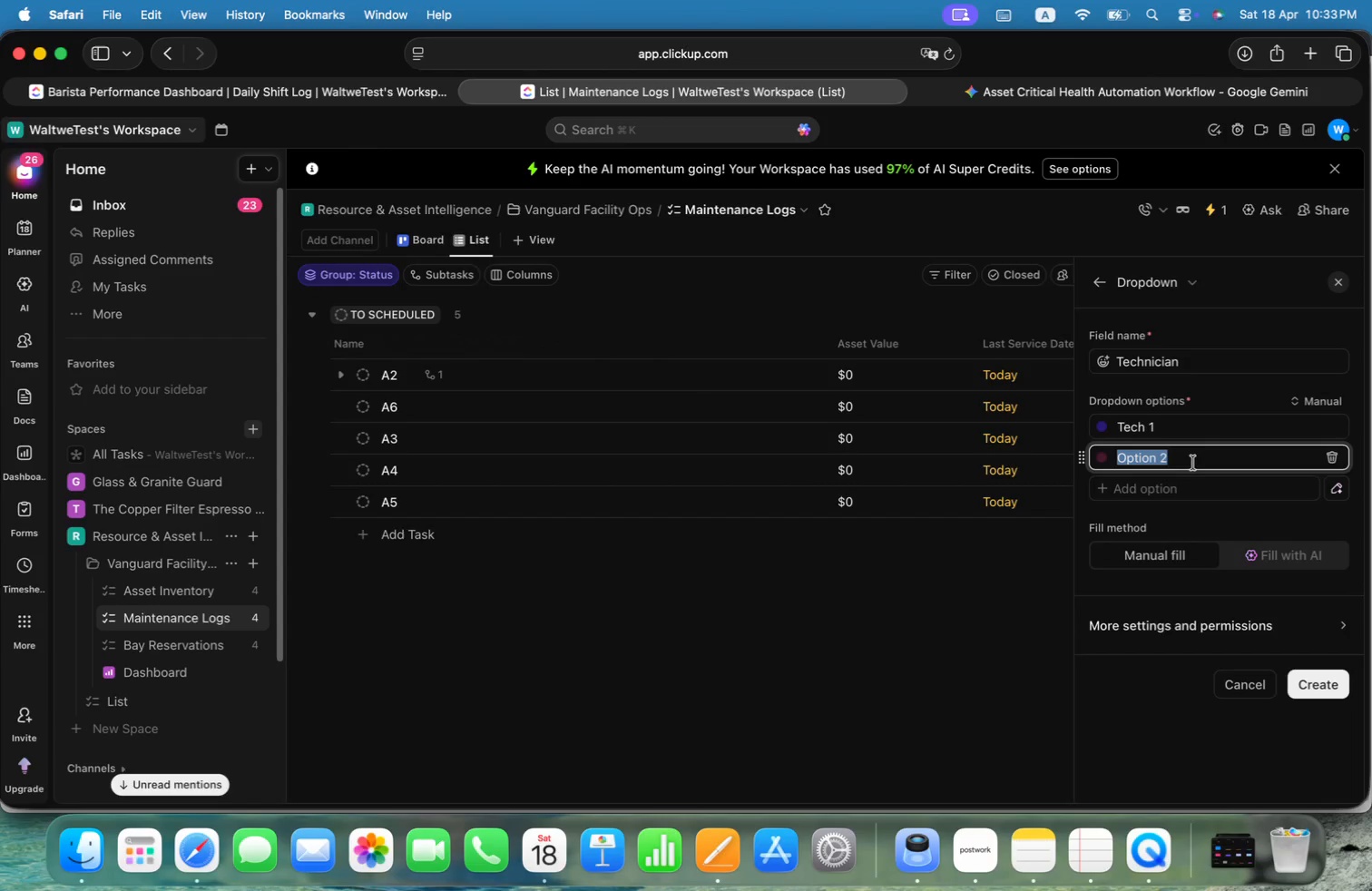 
hold_key(key=ShiftLeft, duration=0.49)
 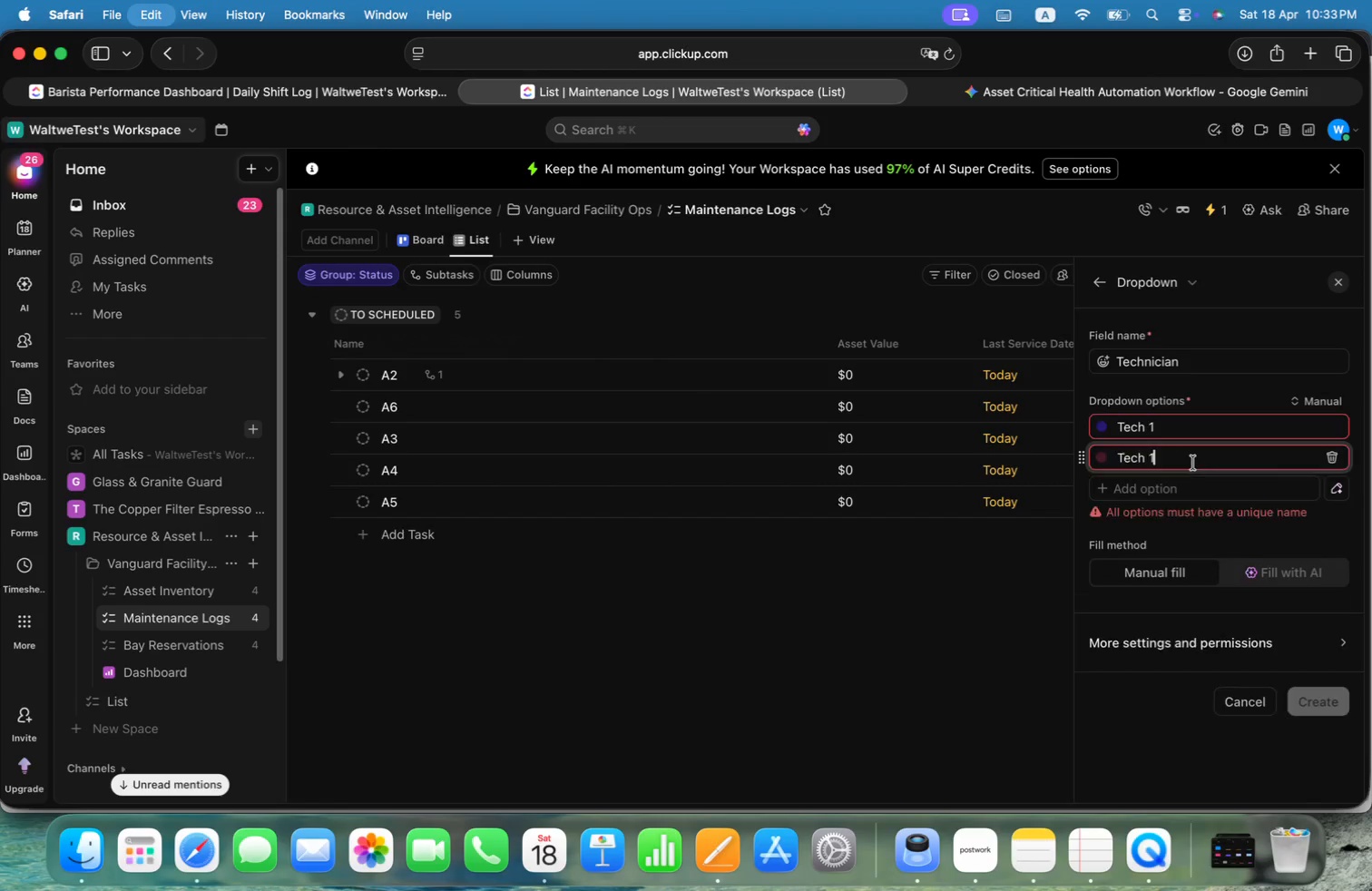 
key(Meta+V)
 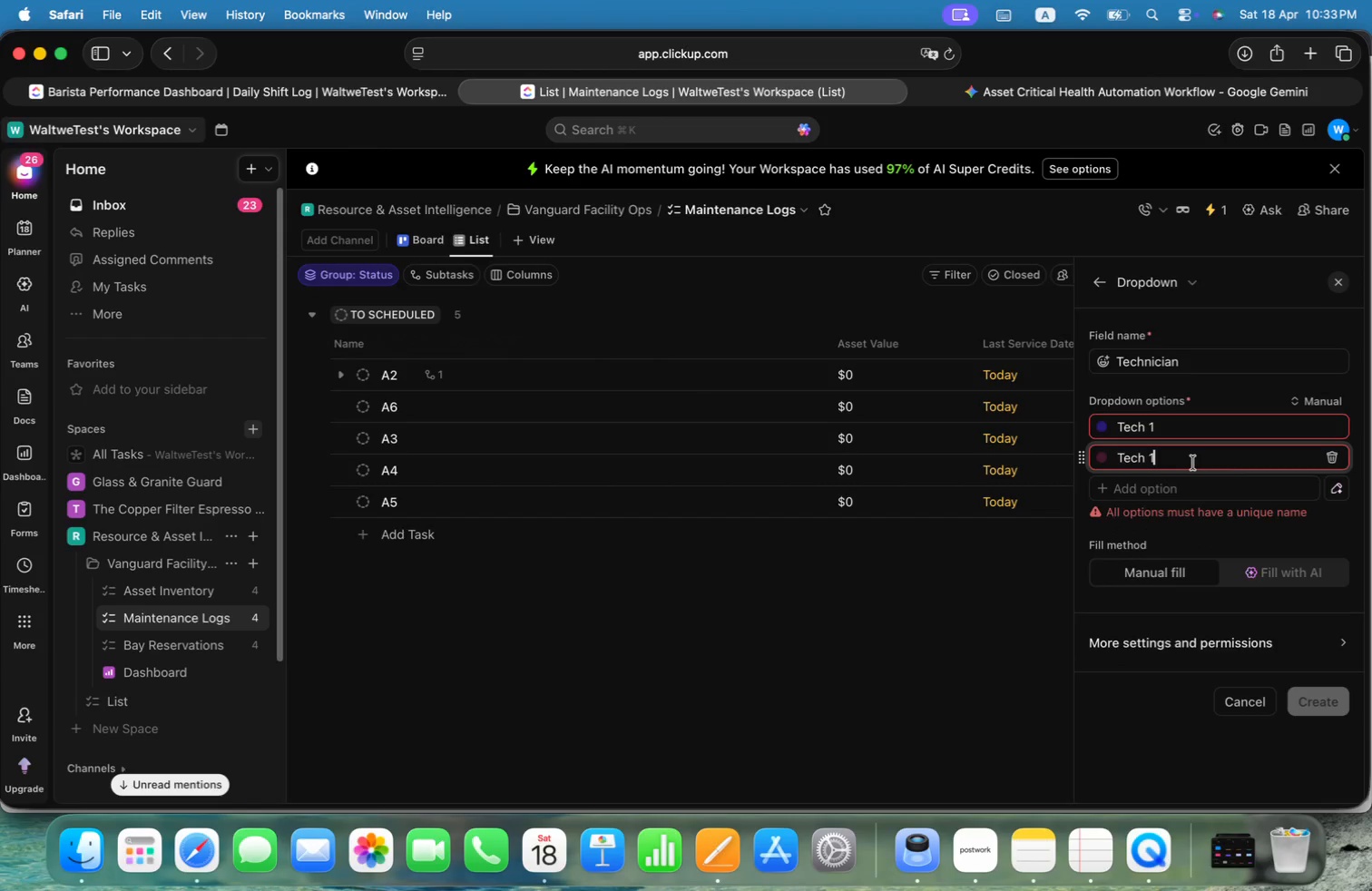 
key(Backspace)
 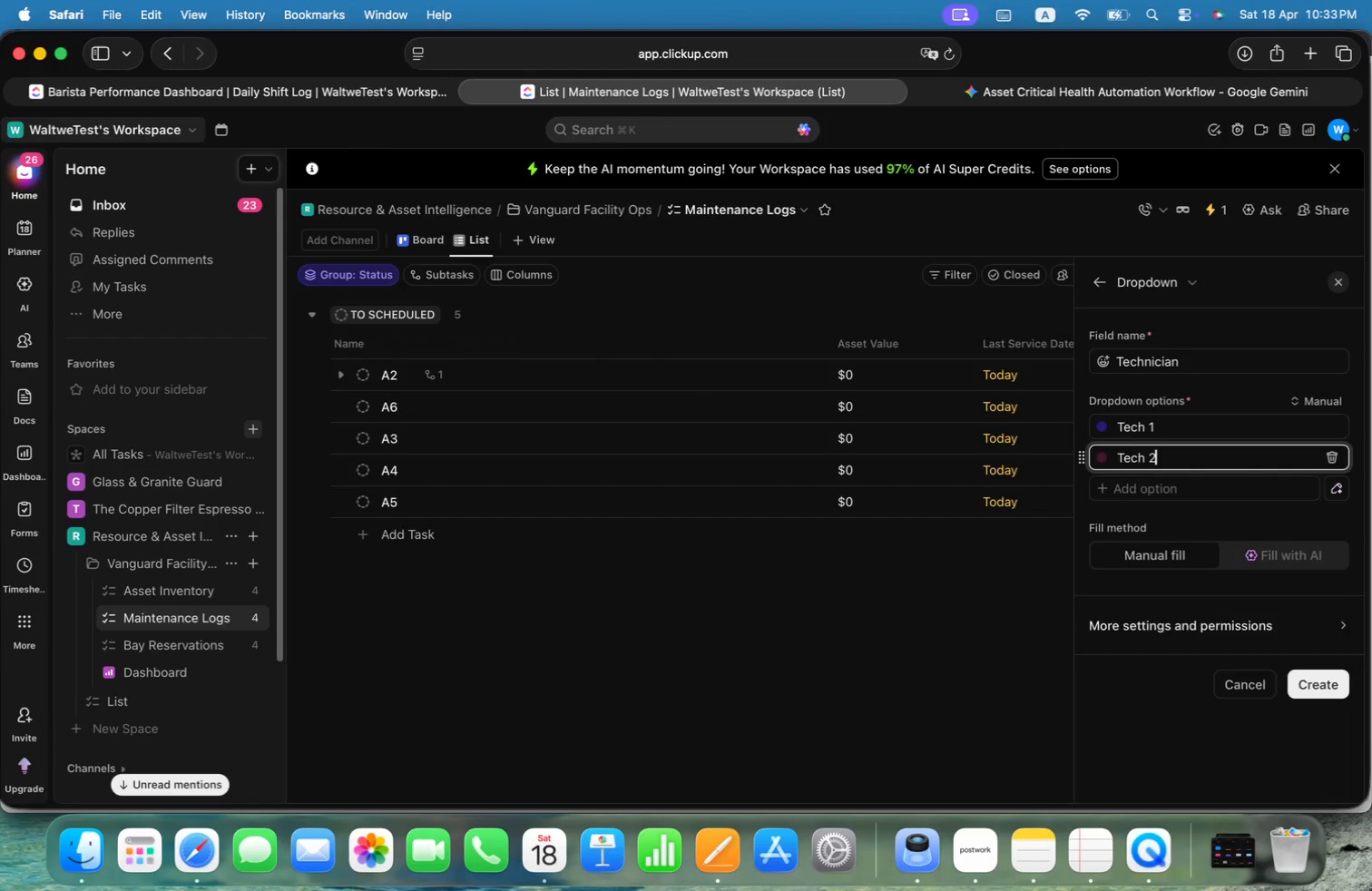 
key(2)
 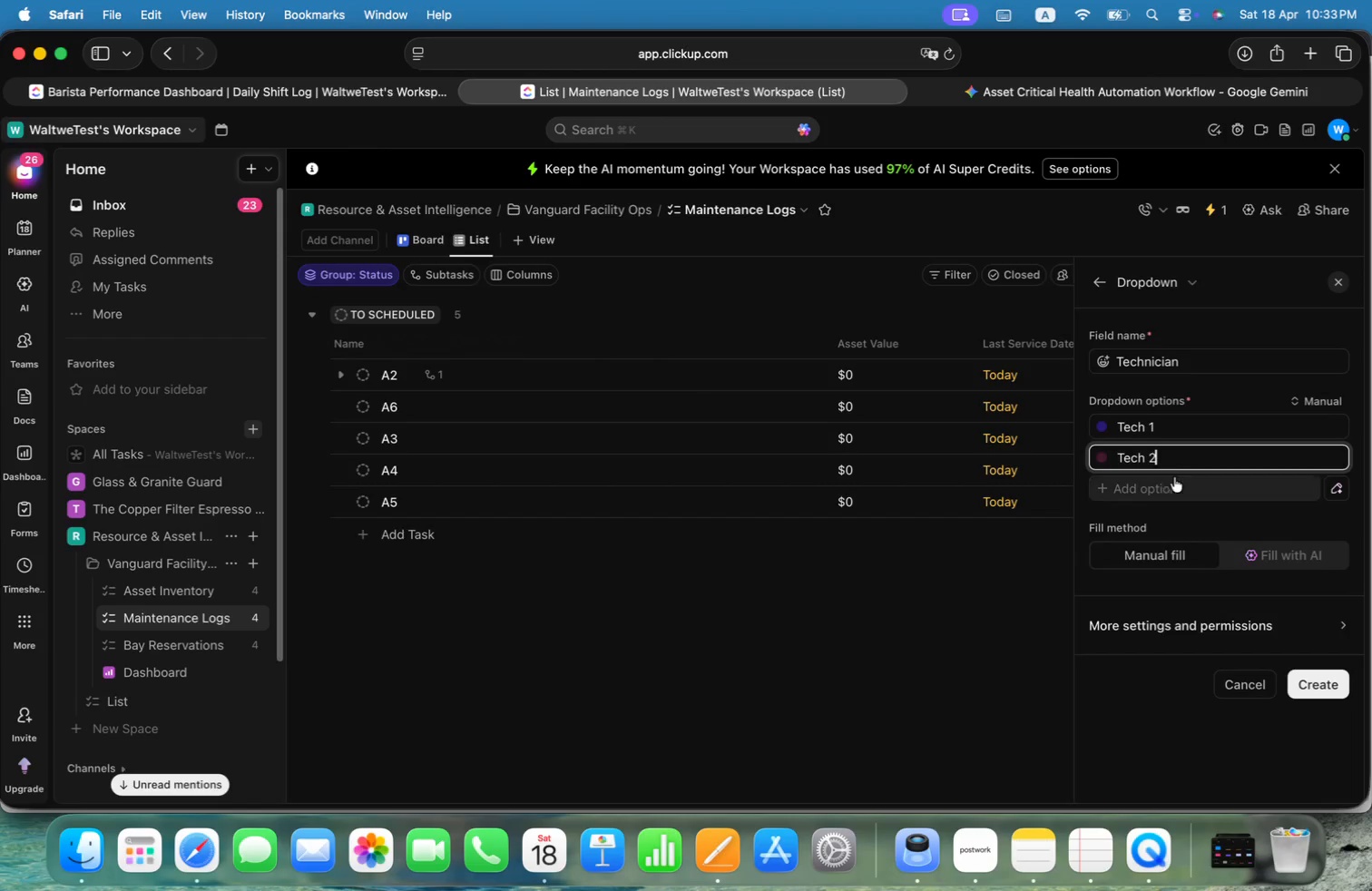 
left_click([1178, 483])
 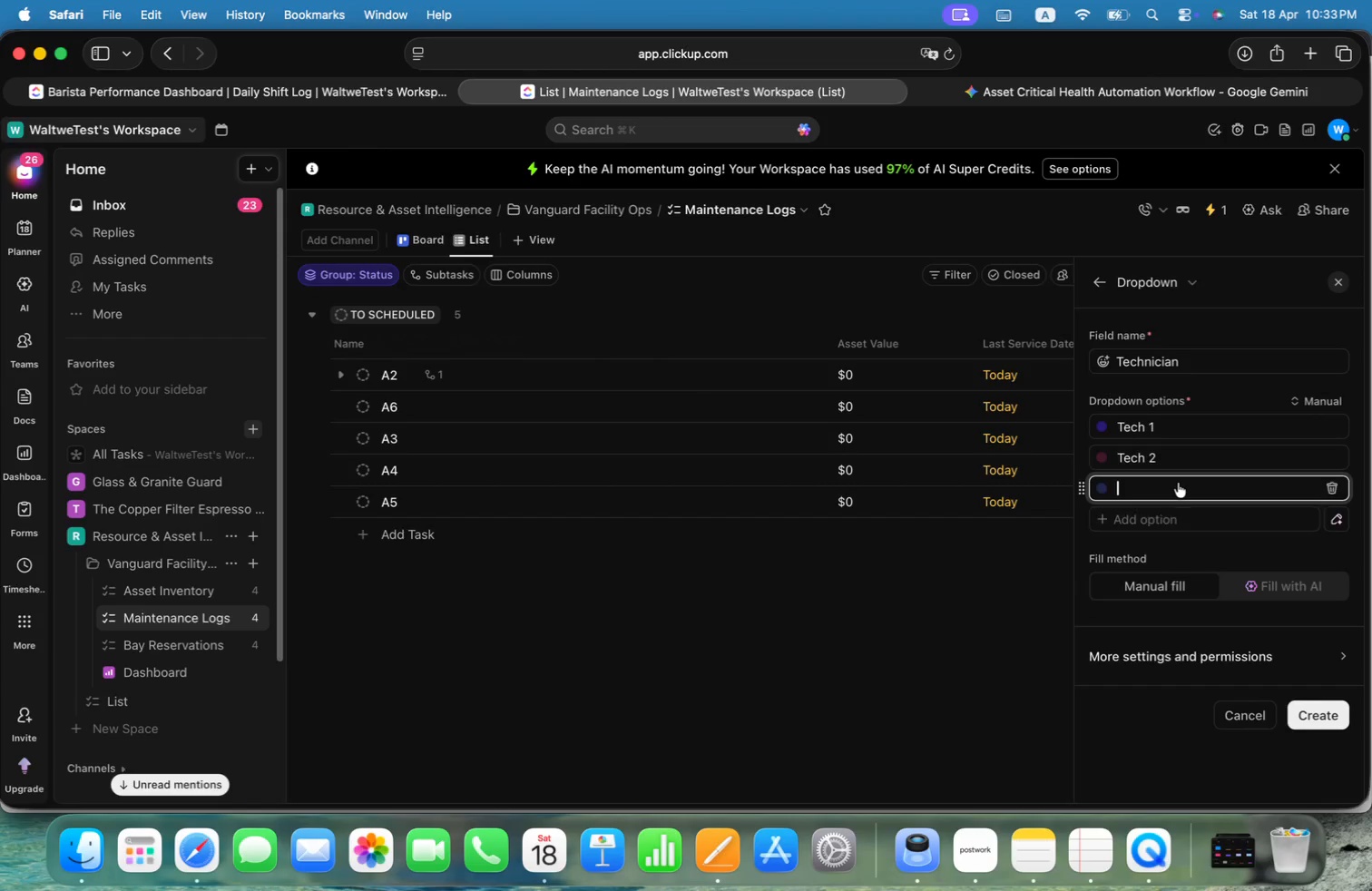 
key(Meta+V)
 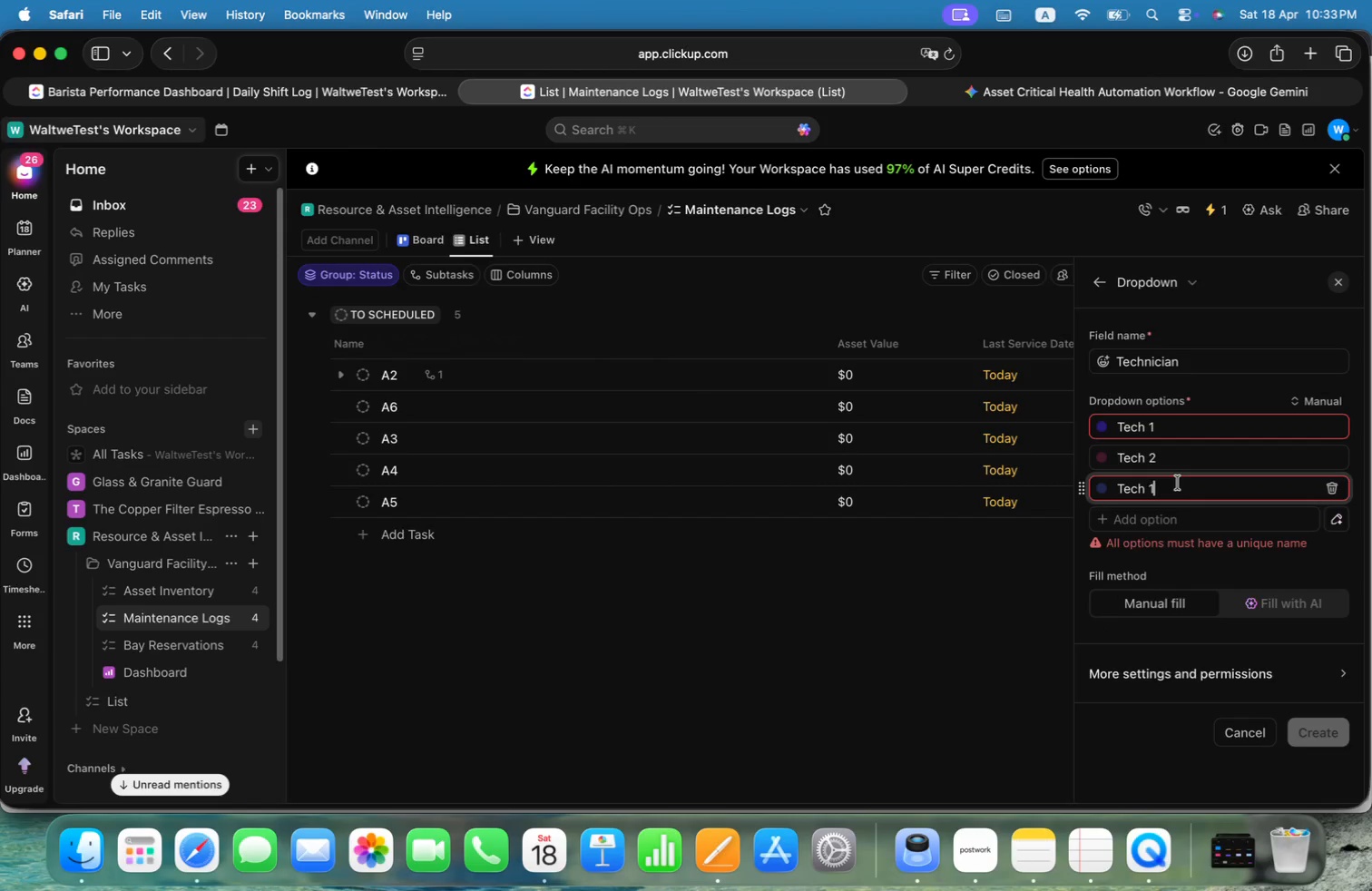 
key(Backspace)
 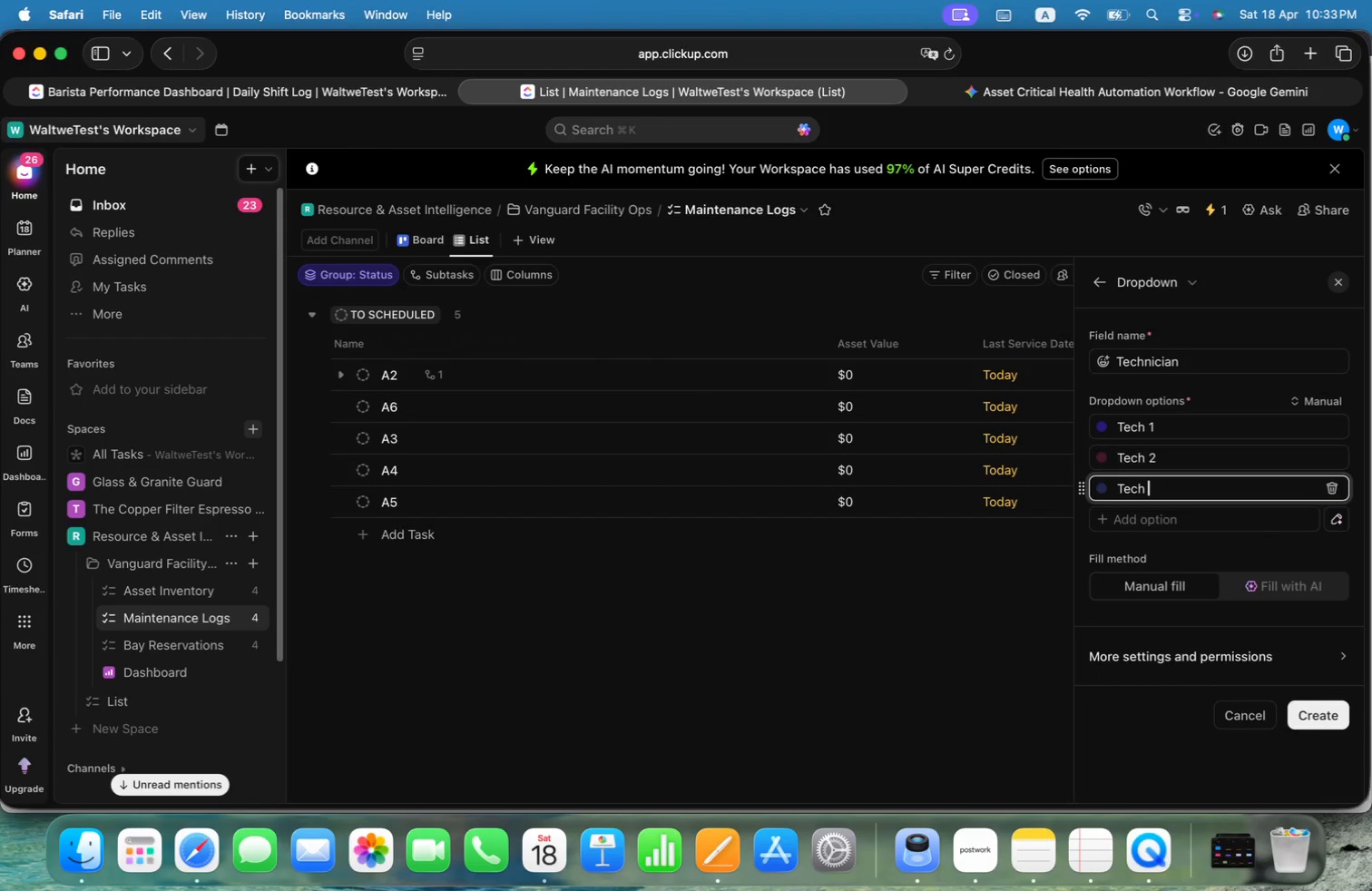 
key(3)
 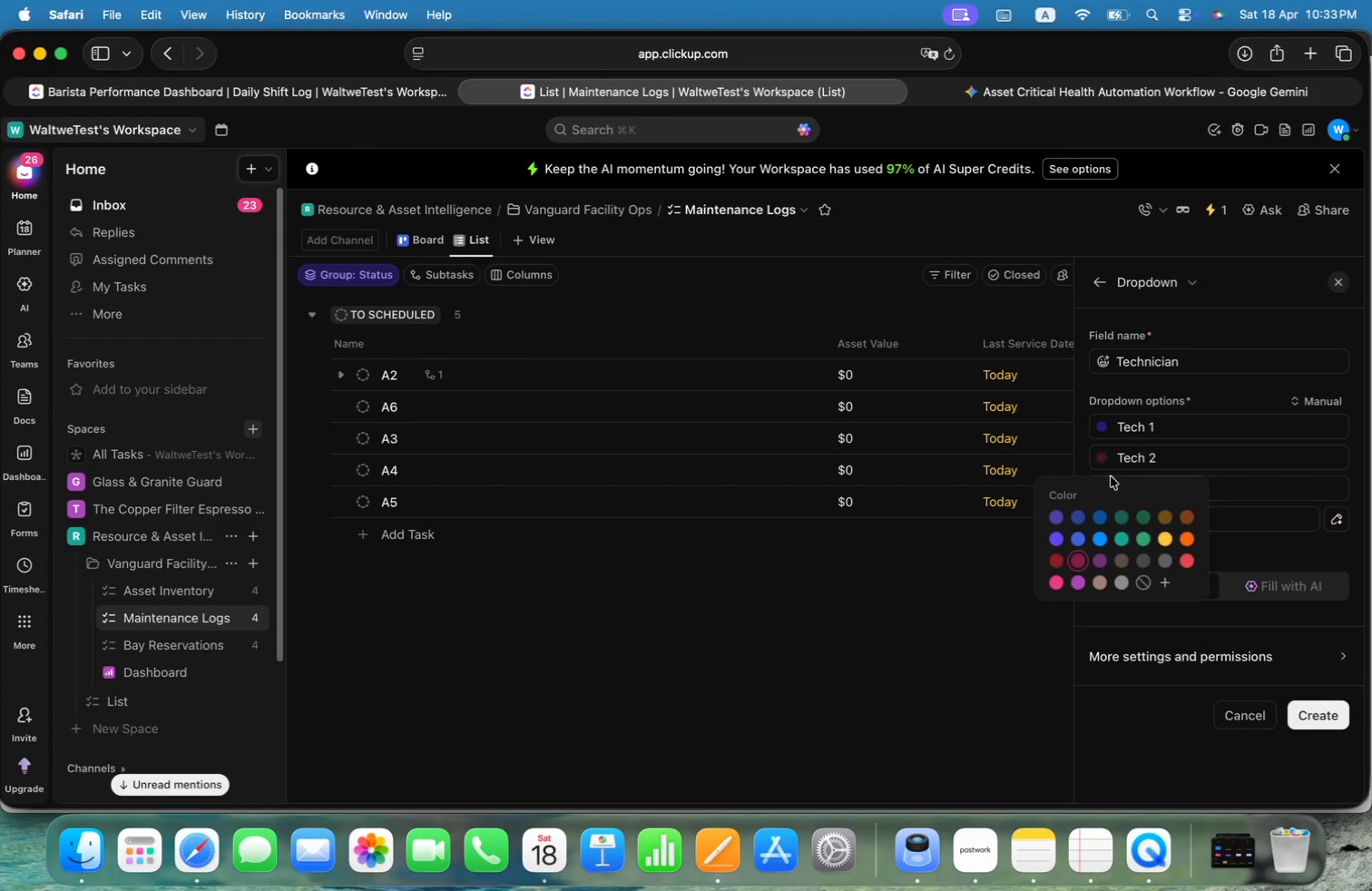 
left_click([1188, 519])
 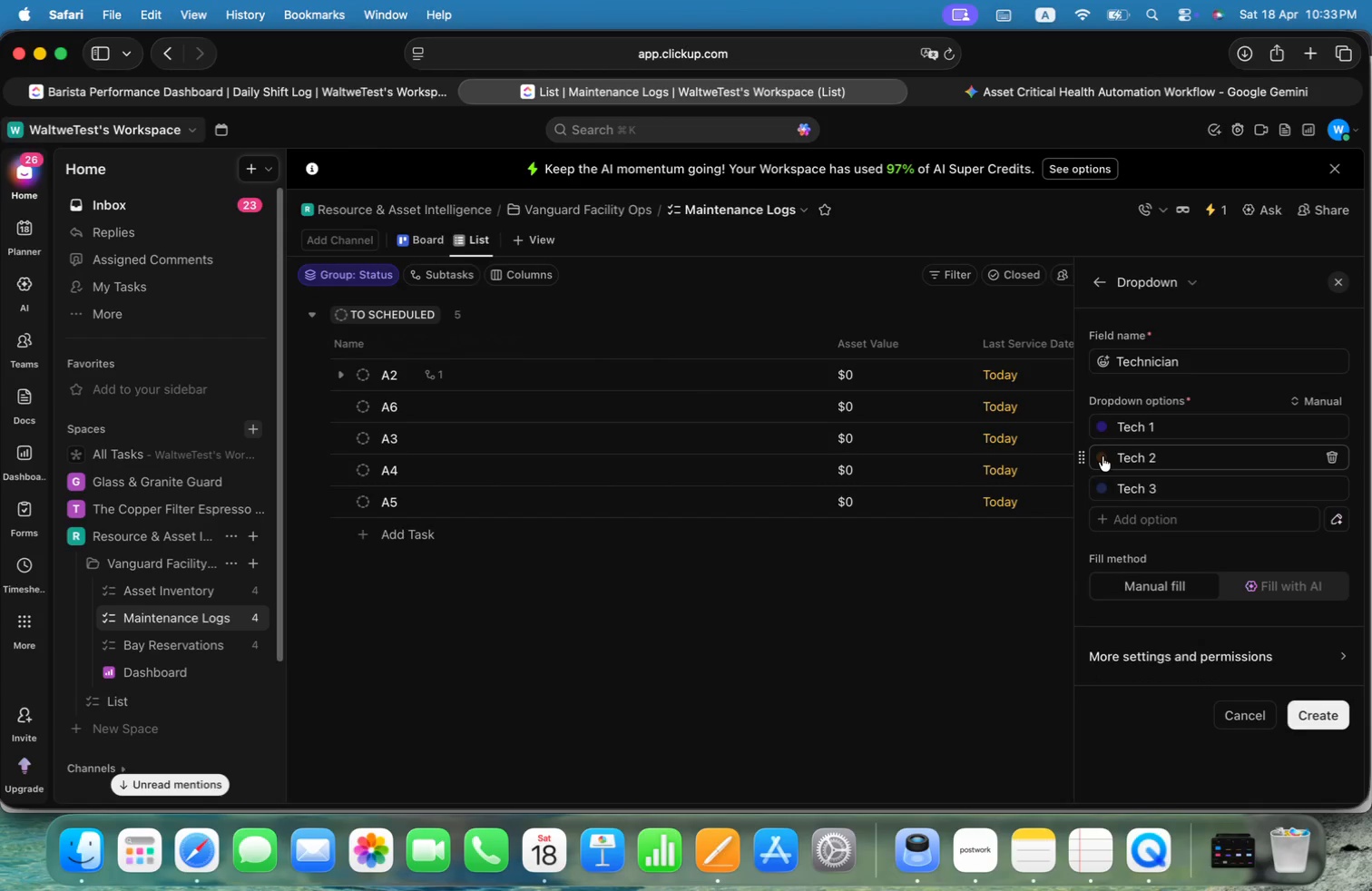 
left_click([1104, 428])
 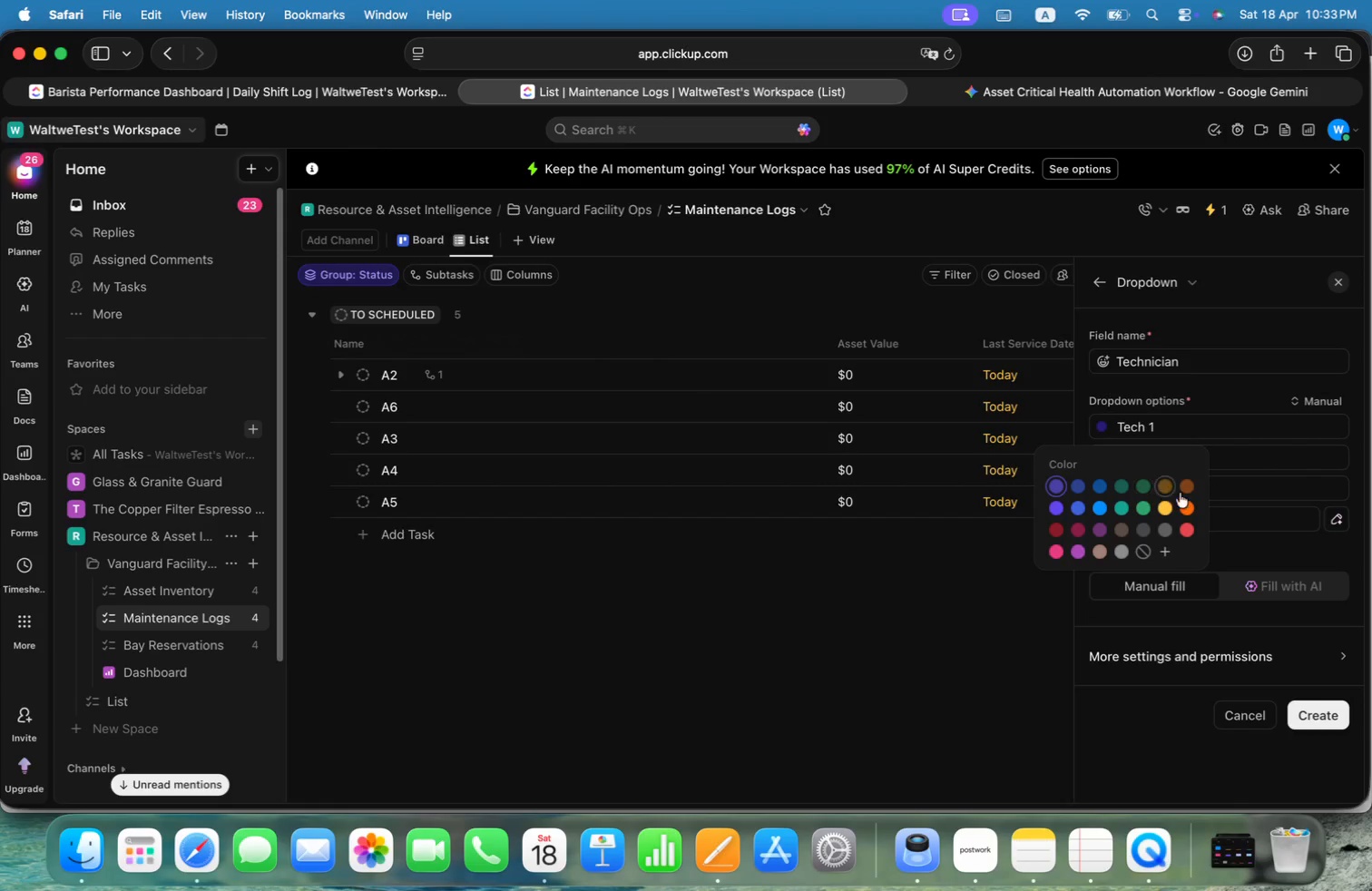 
left_click([1187, 492])
 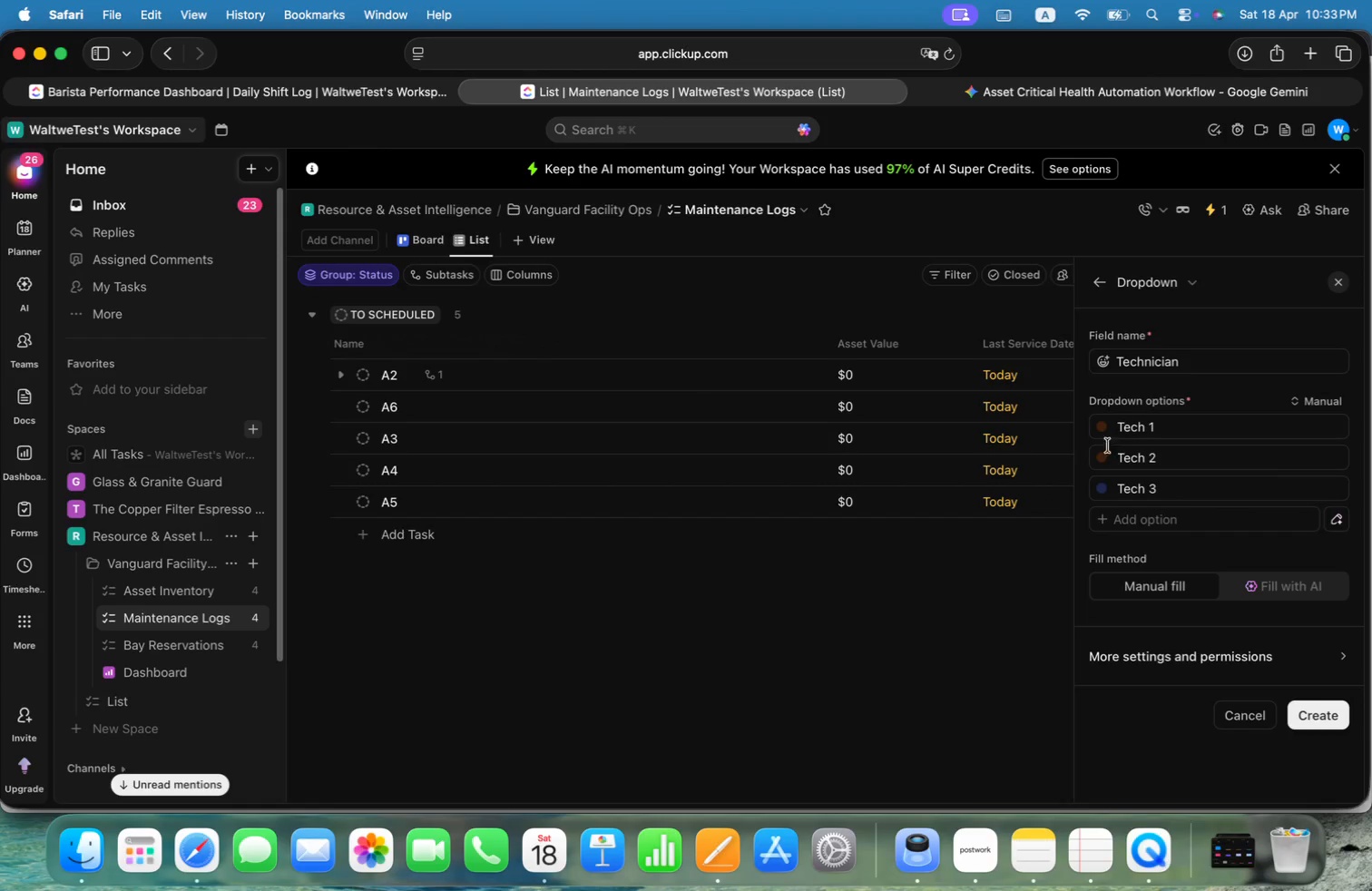 
left_click([1107, 461])
 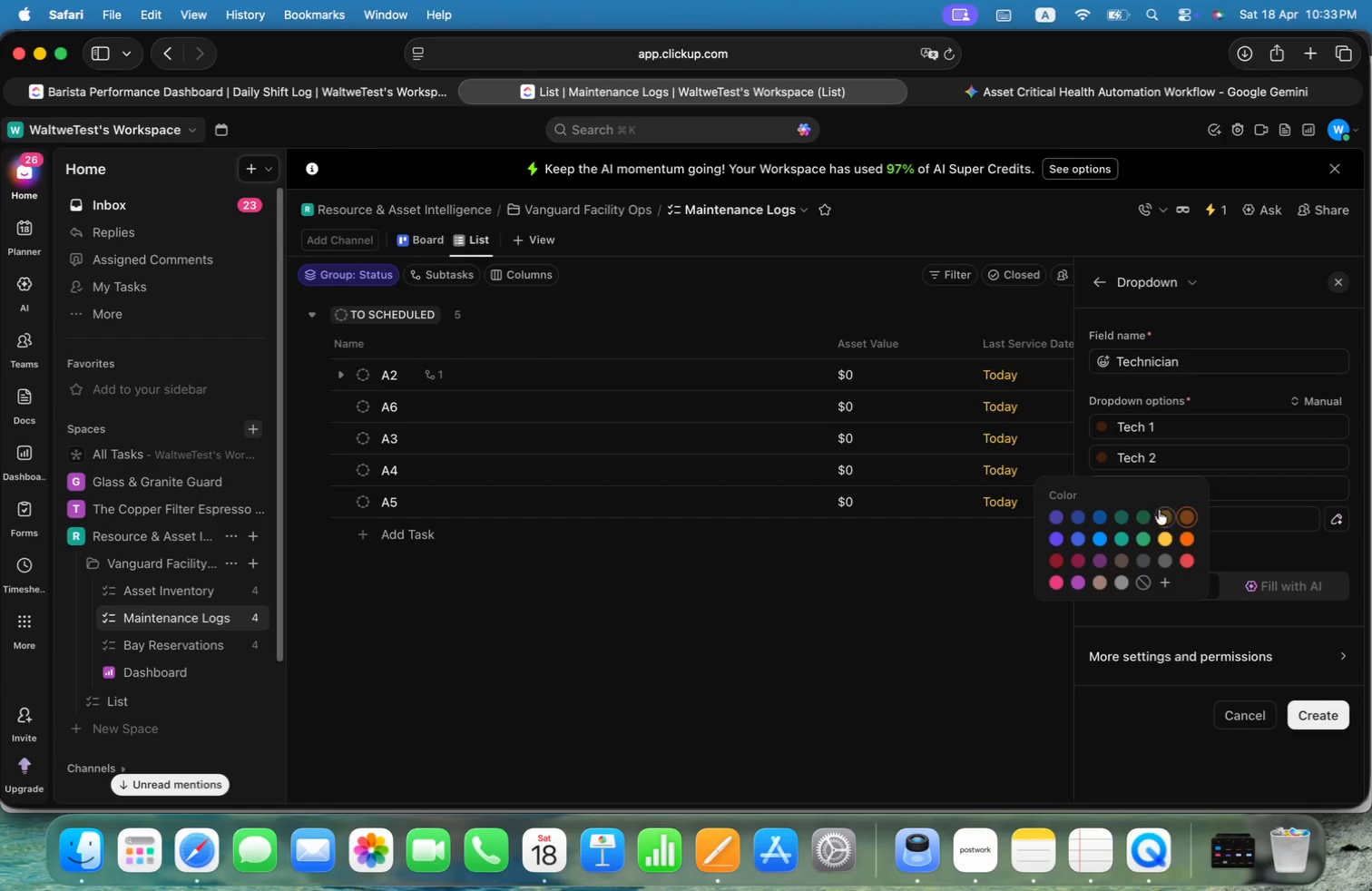 
left_click([1165, 519])
 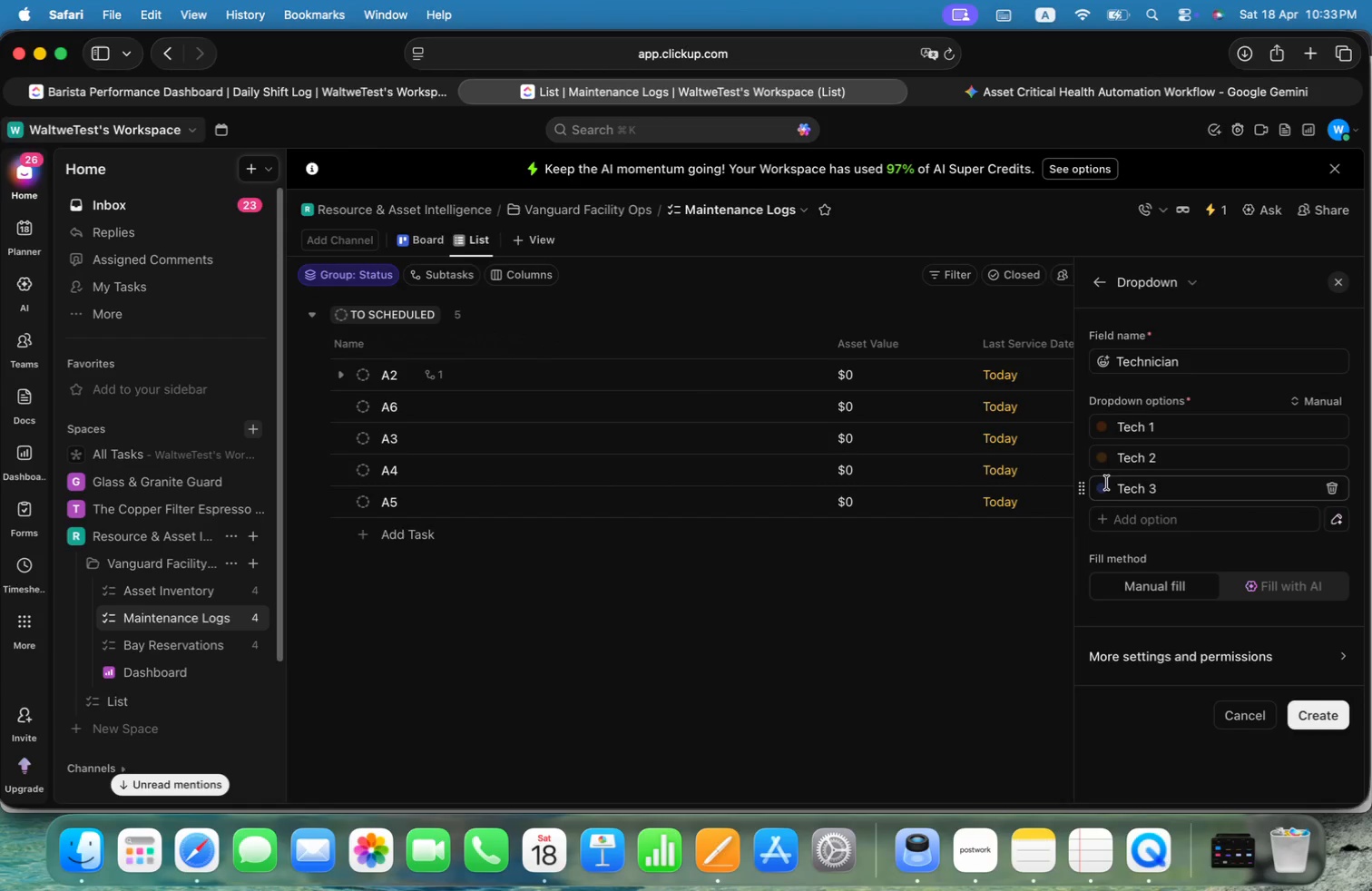 
left_click([1106, 491])
 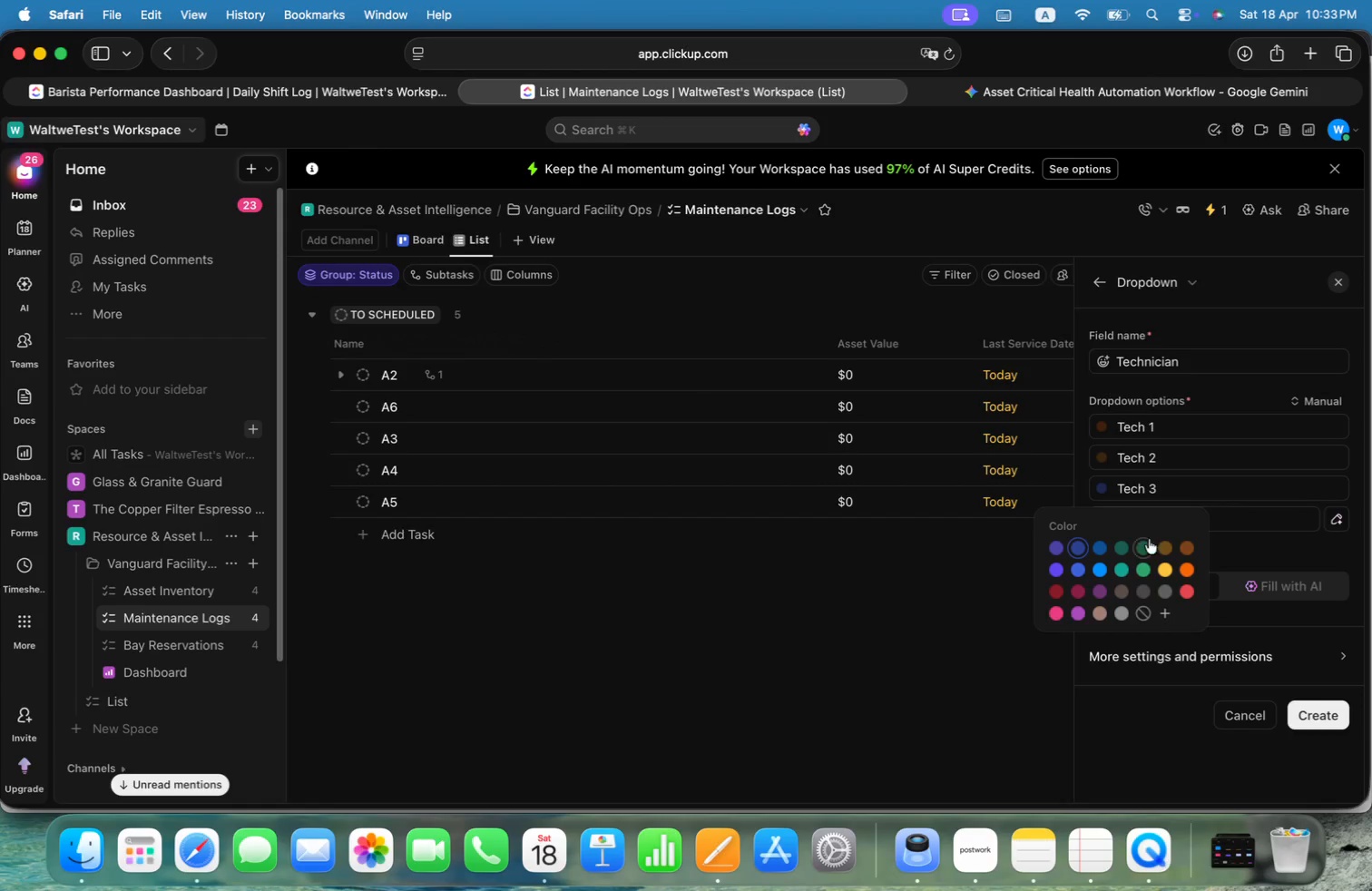 
left_click([1146, 547])
 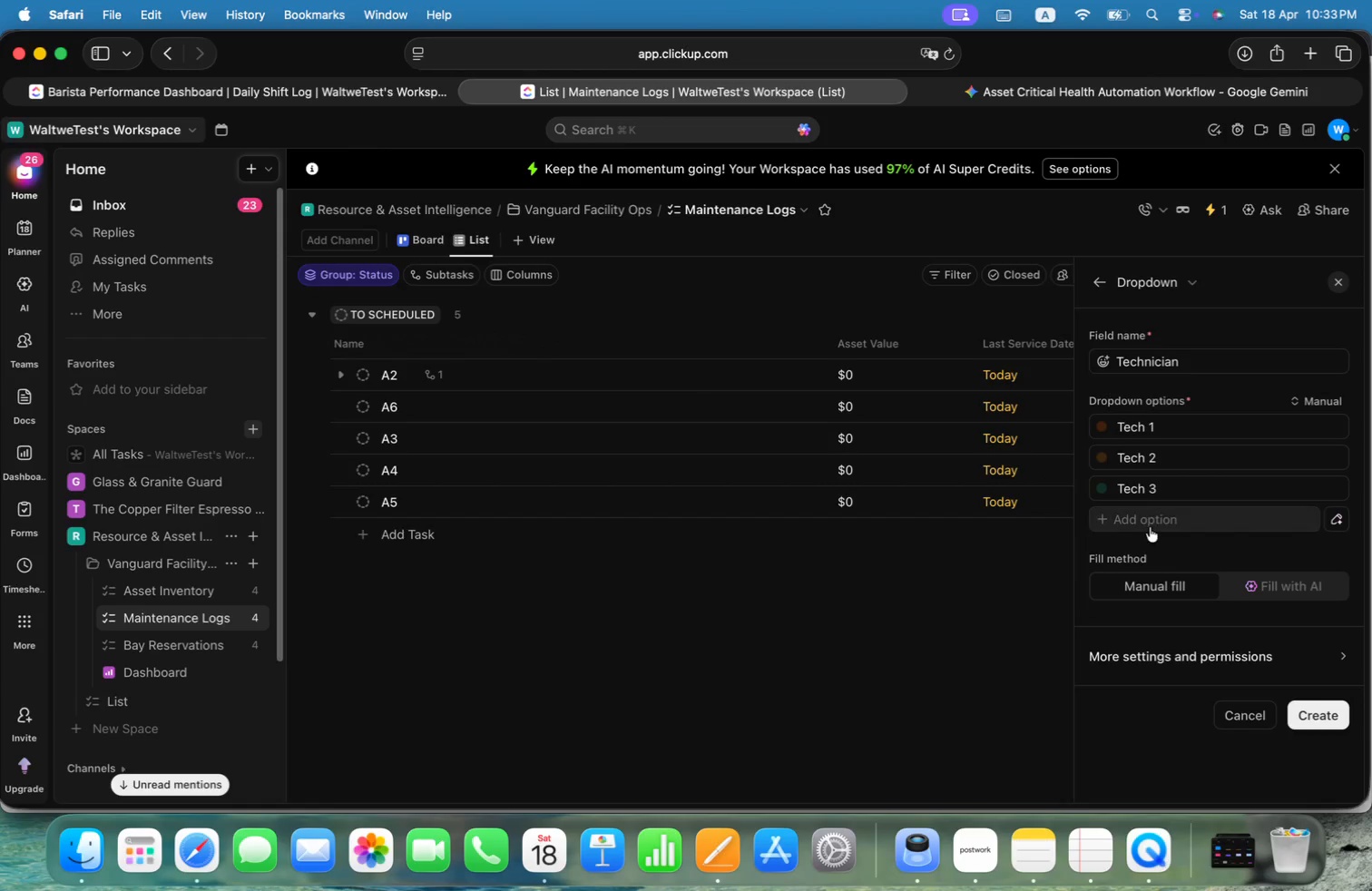 
left_click([1152, 521])
 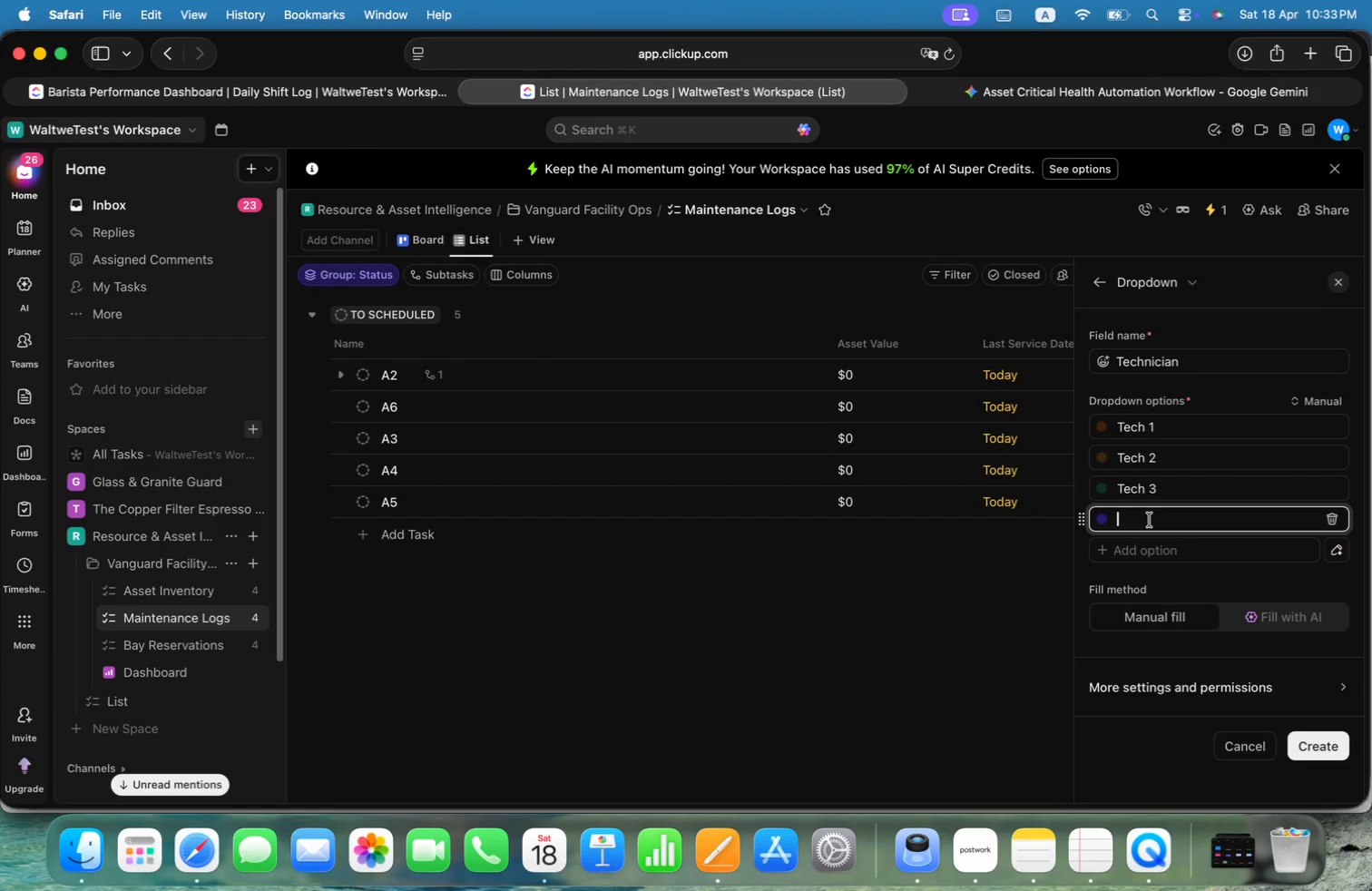 
type(tech )
 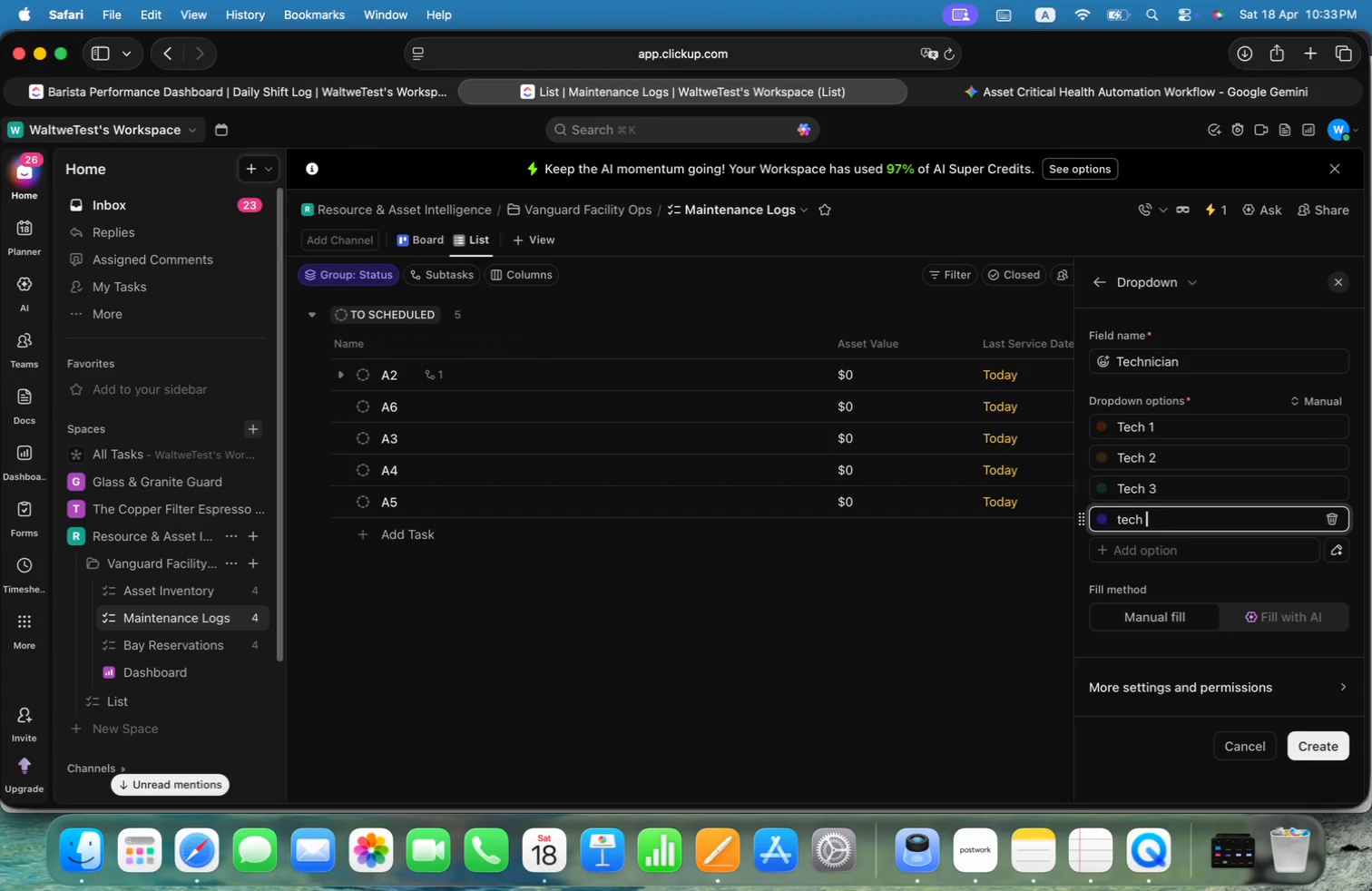 
key(Meta+Shift+ArrowUp)
 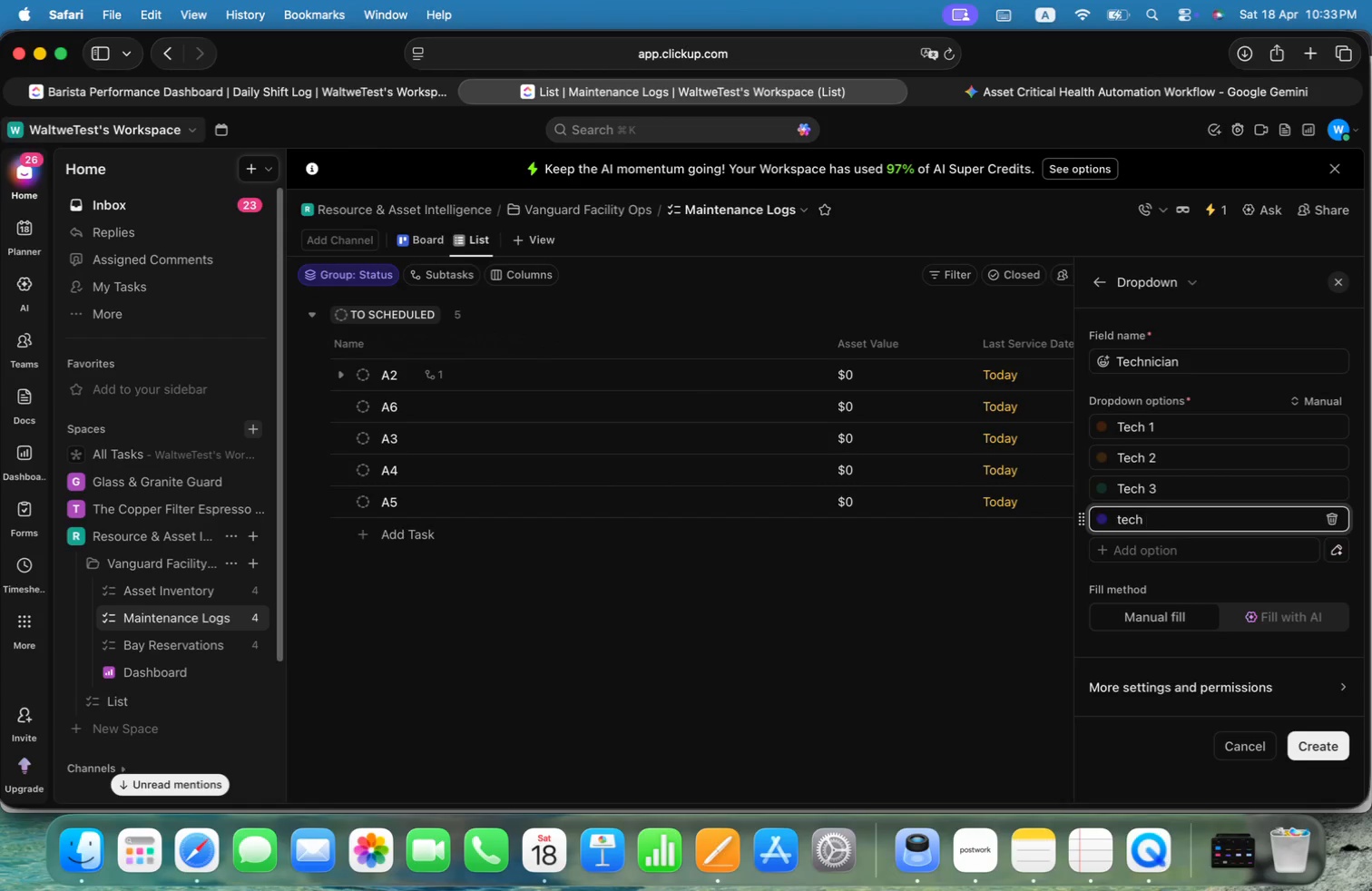 
key(Meta+Shift+ArrowLeft)
 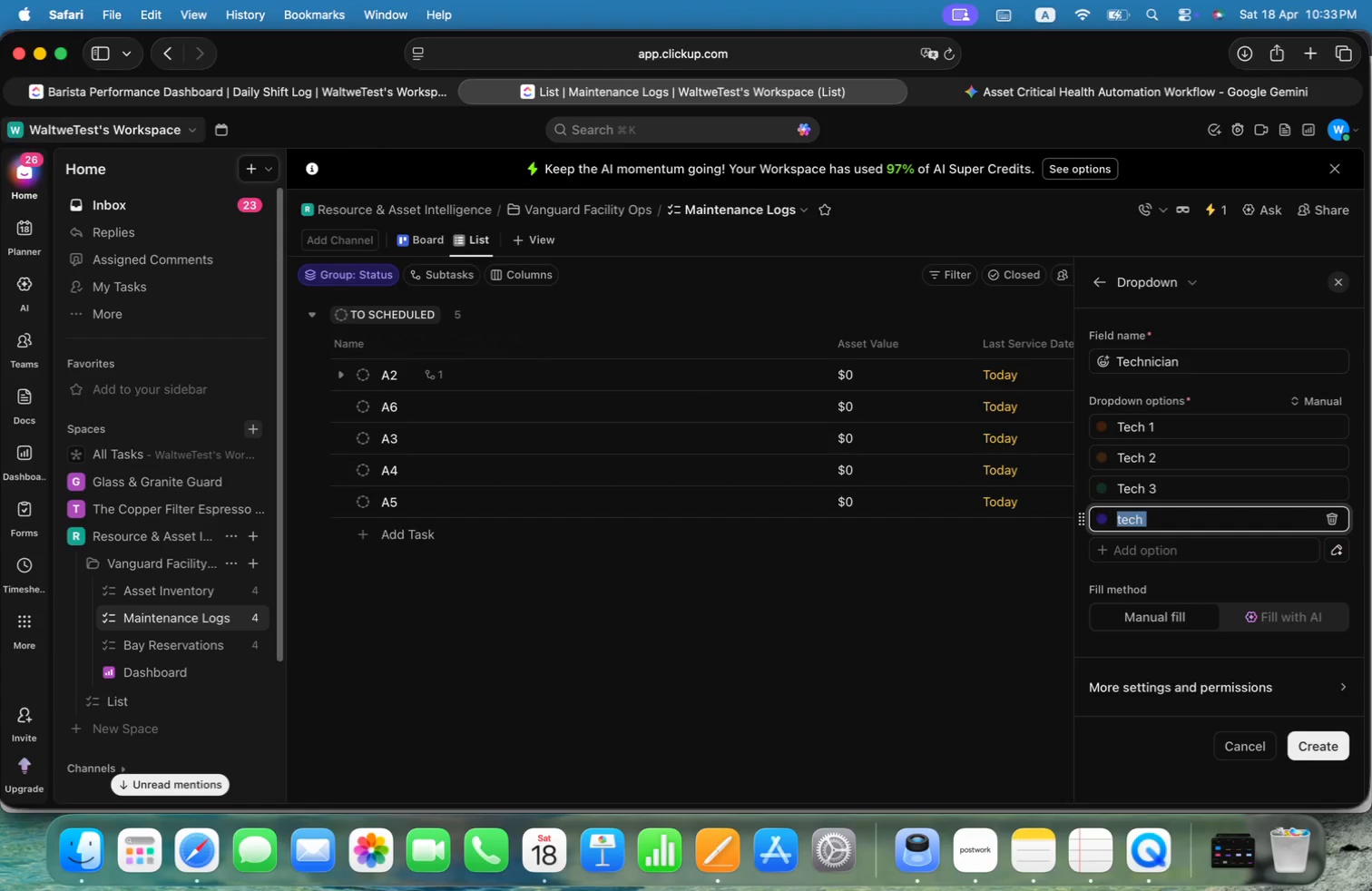 
type(Tech 4)
 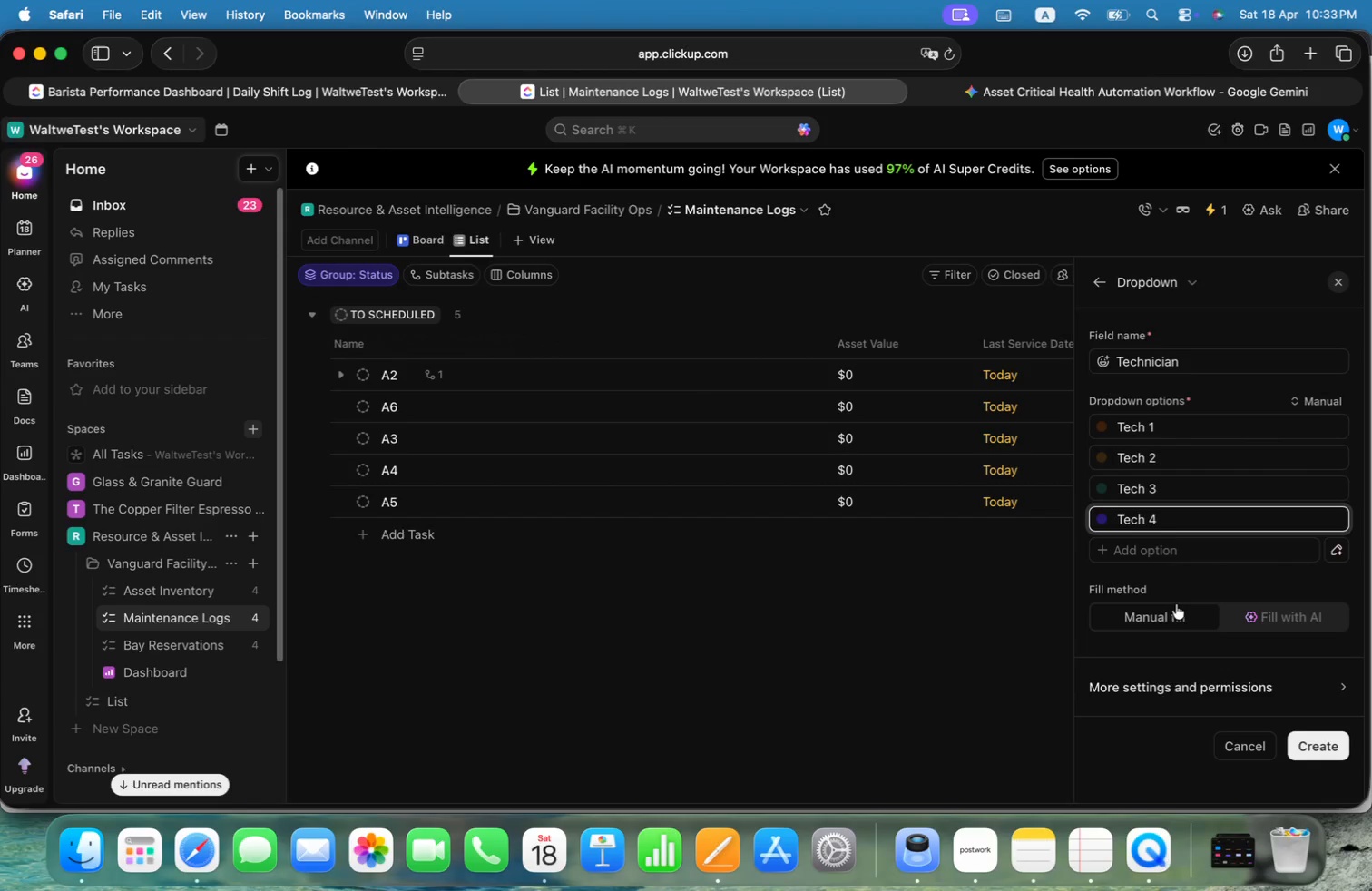 
scroll: coordinate [1187, 613], scroll_direction: down, amount: 5.0
 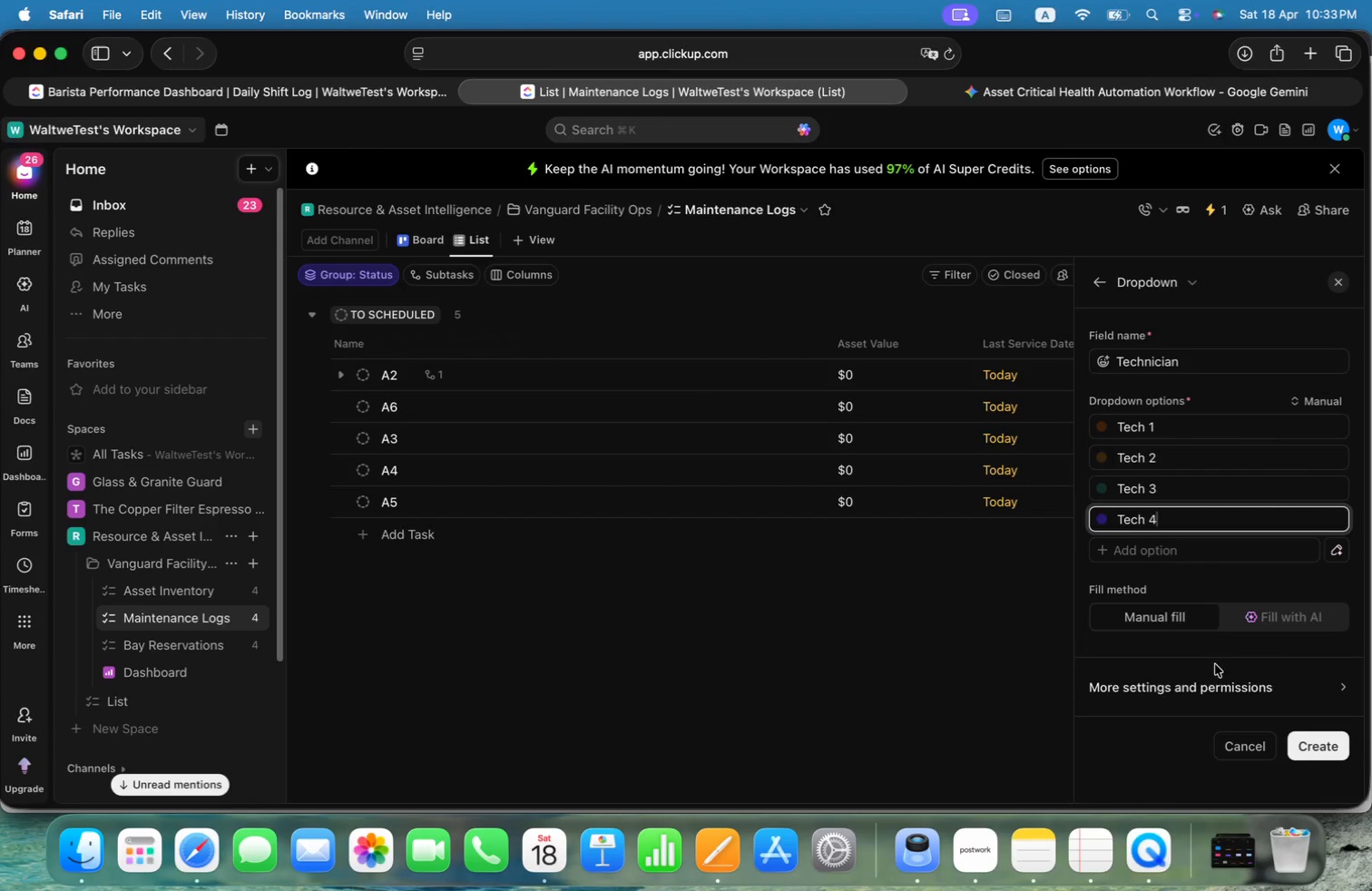 
left_click([1215, 682])
 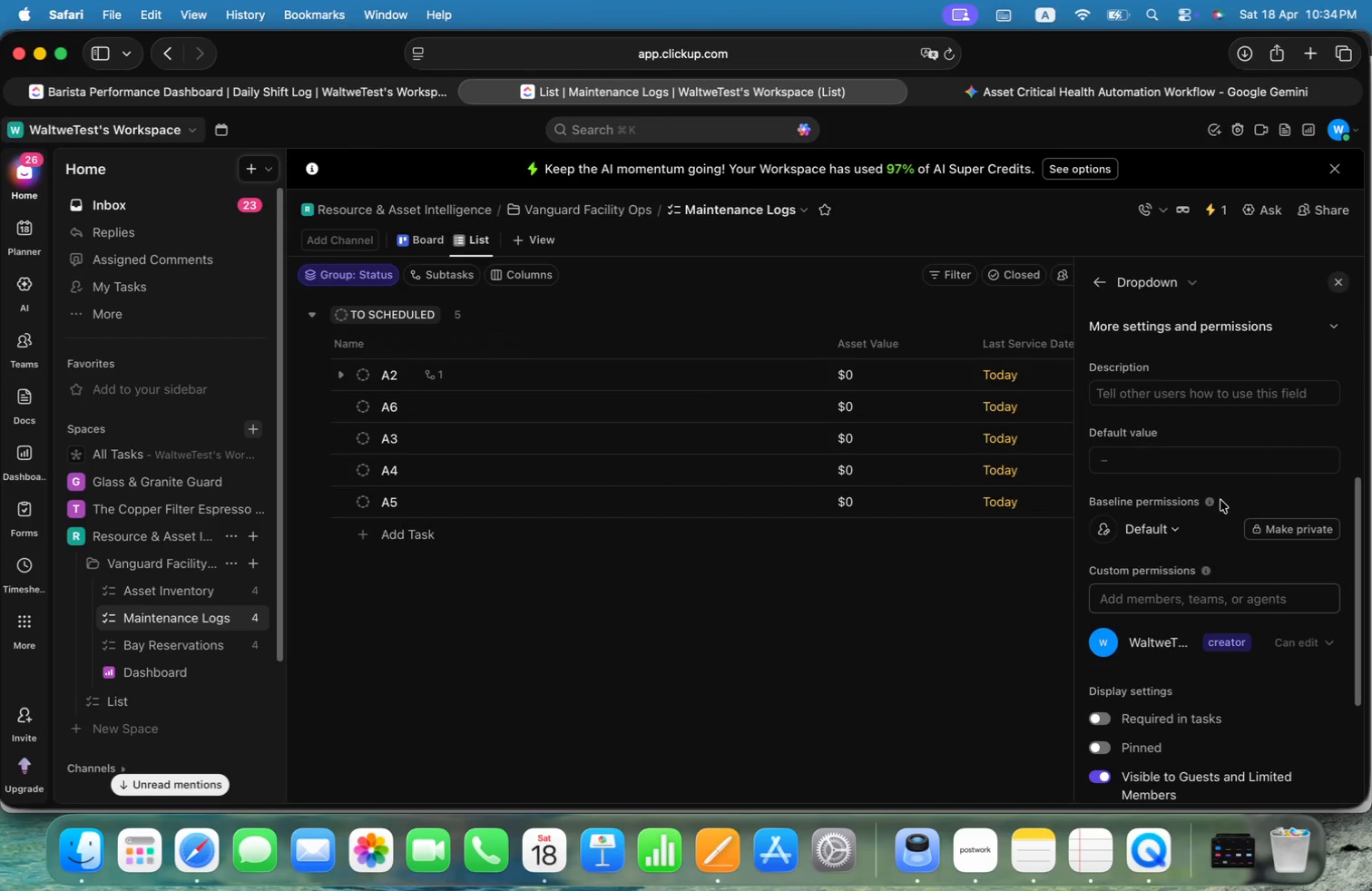 
left_click([1269, 469])
 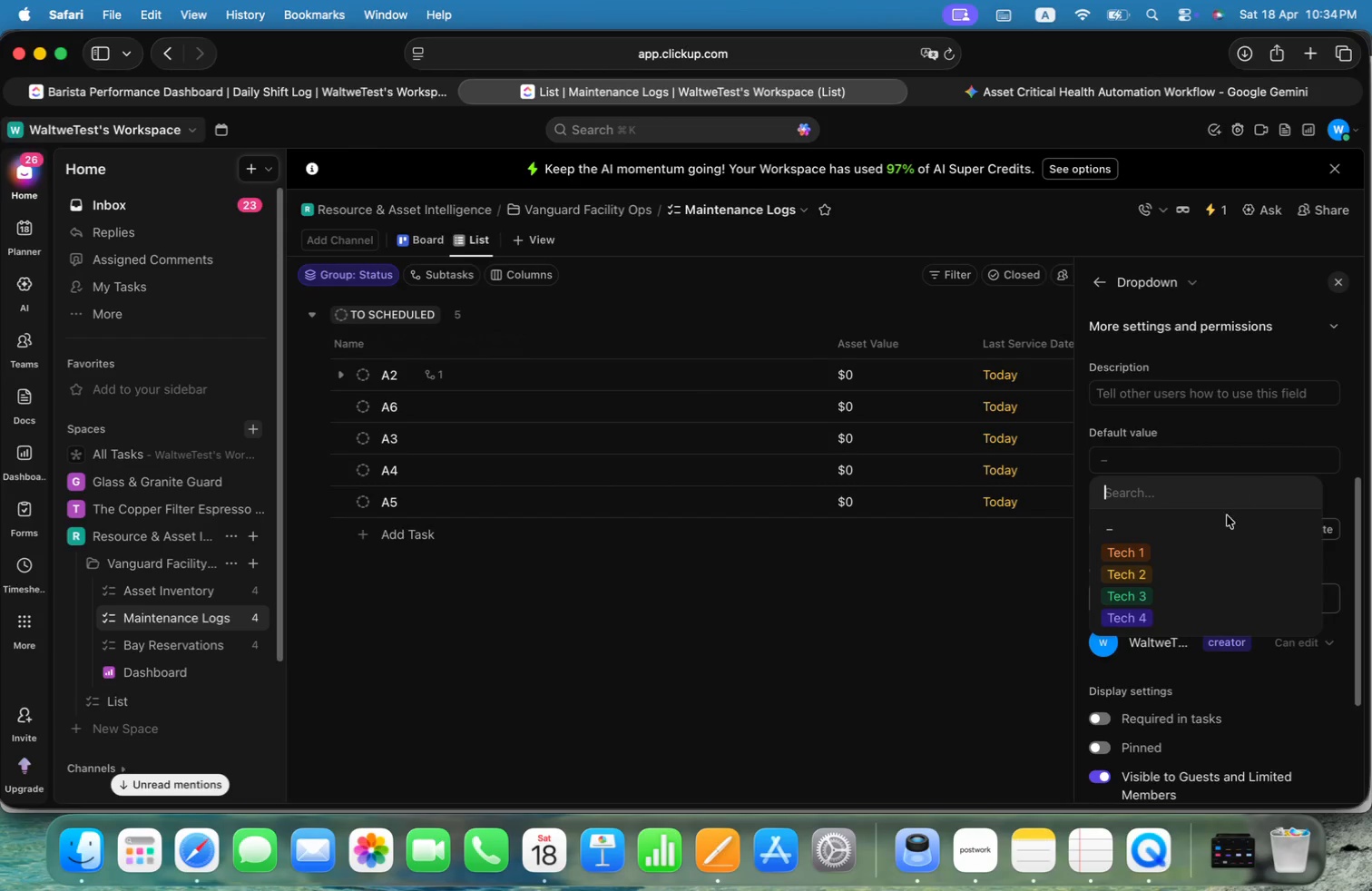 
left_click([1180, 553])
 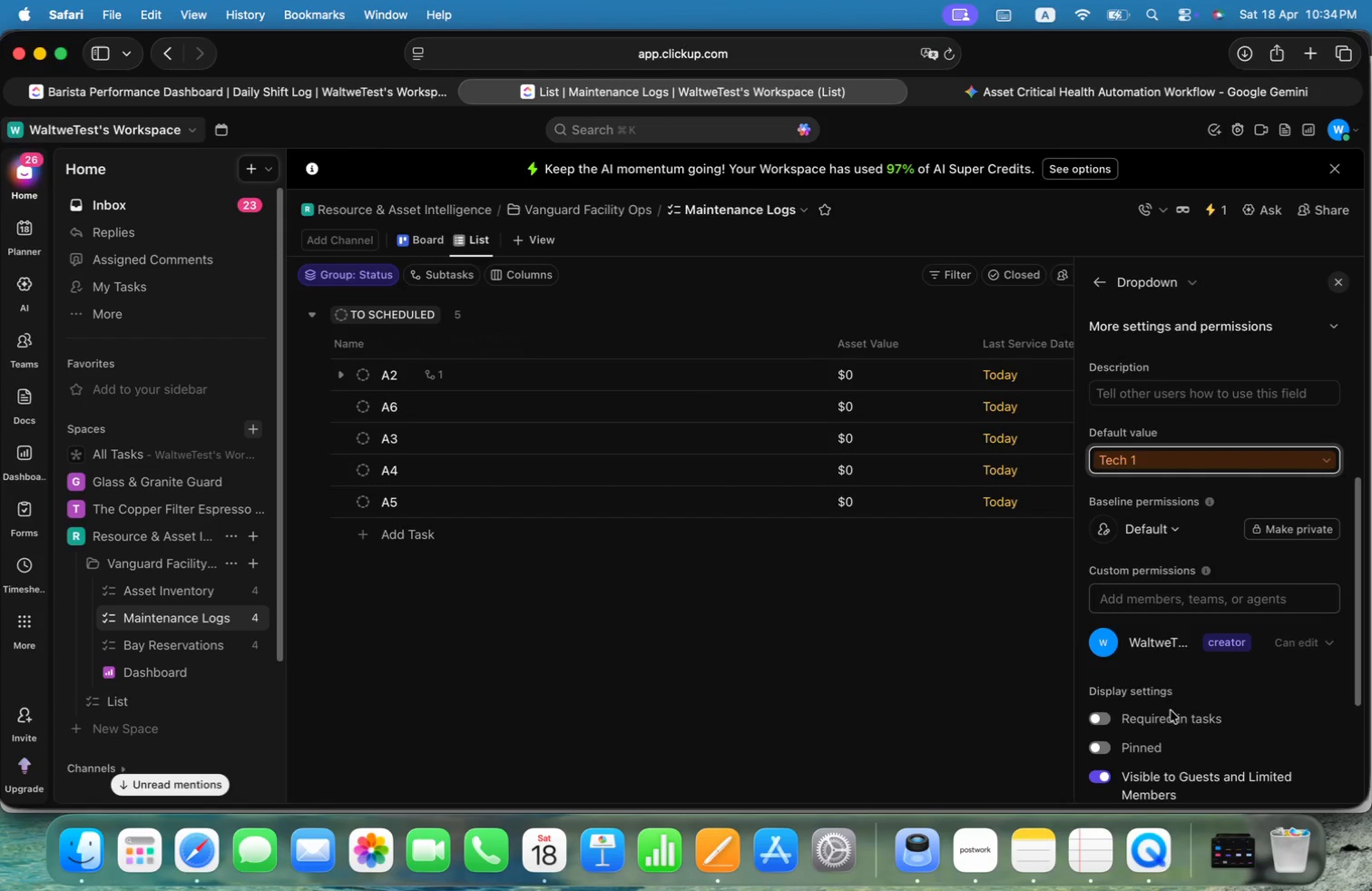 
left_click([1163, 718])
 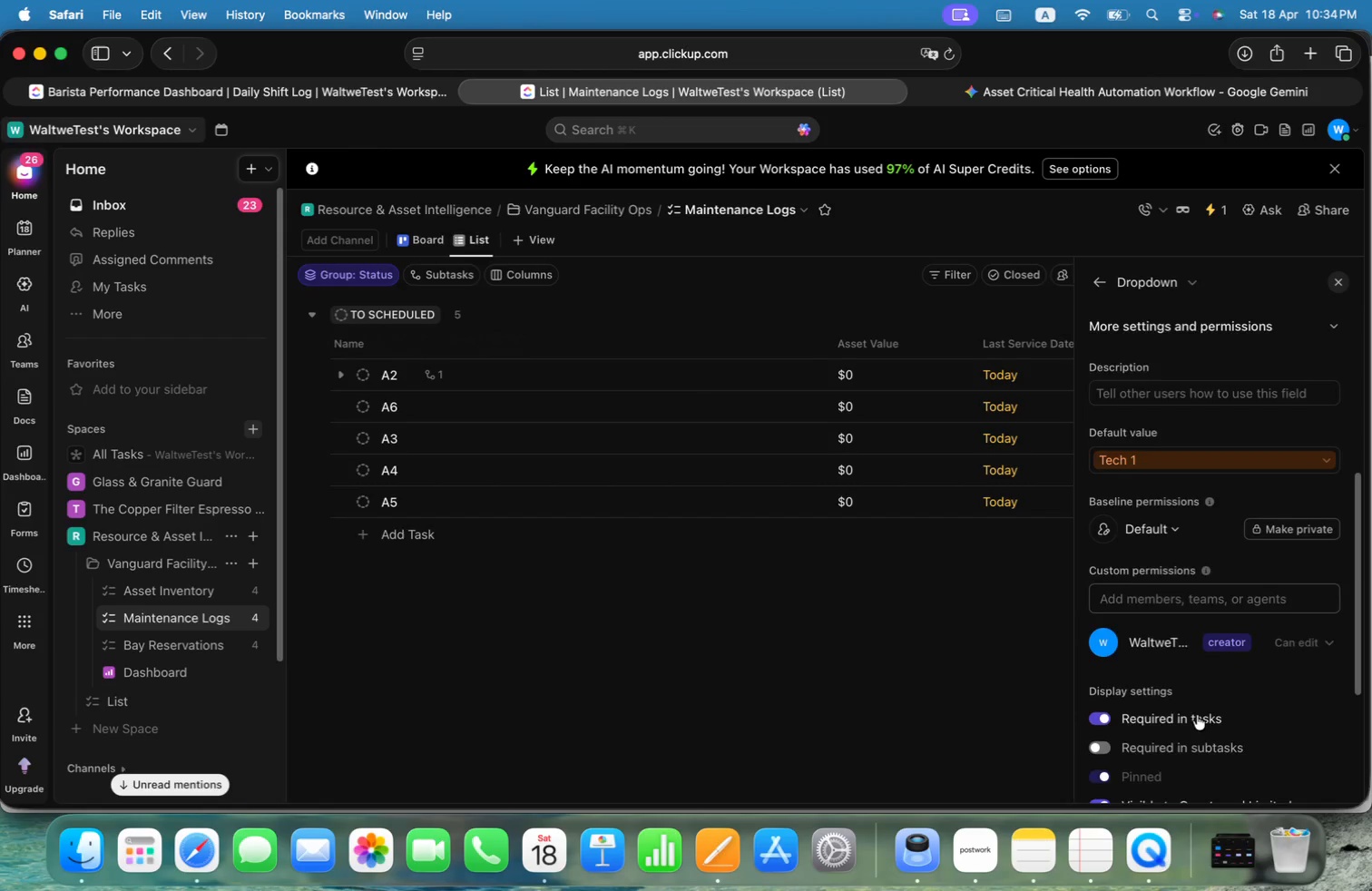 
scroll: coordinate [1246, 703], scroll_direction: down, amount: 22.0
 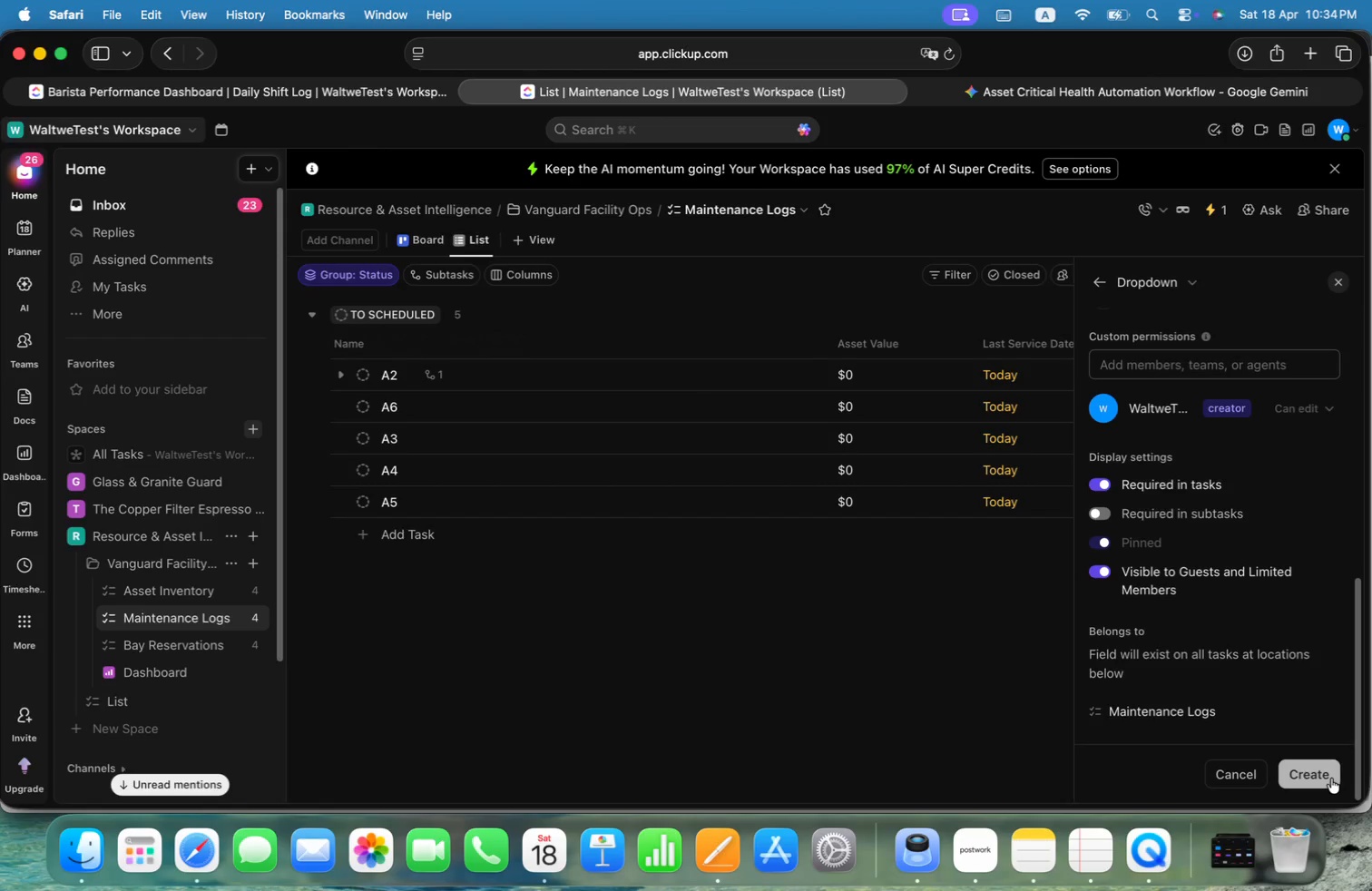 
scroll: coordinate [1274, 686], scroll_direction: up, amount: 29.0
 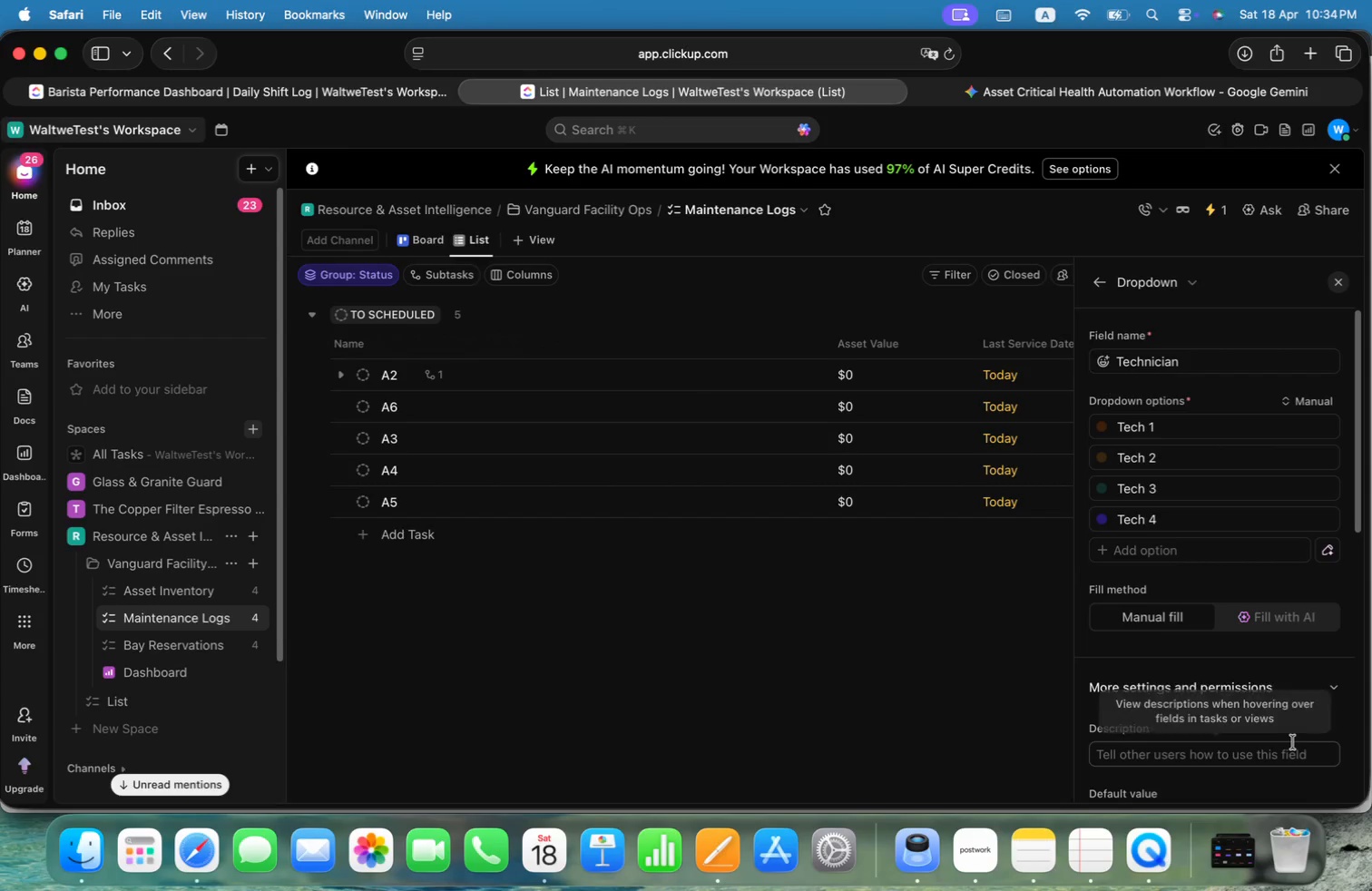 
scroll: coordinate [1298, 767], scroll_direction: down, amount: 21.0
 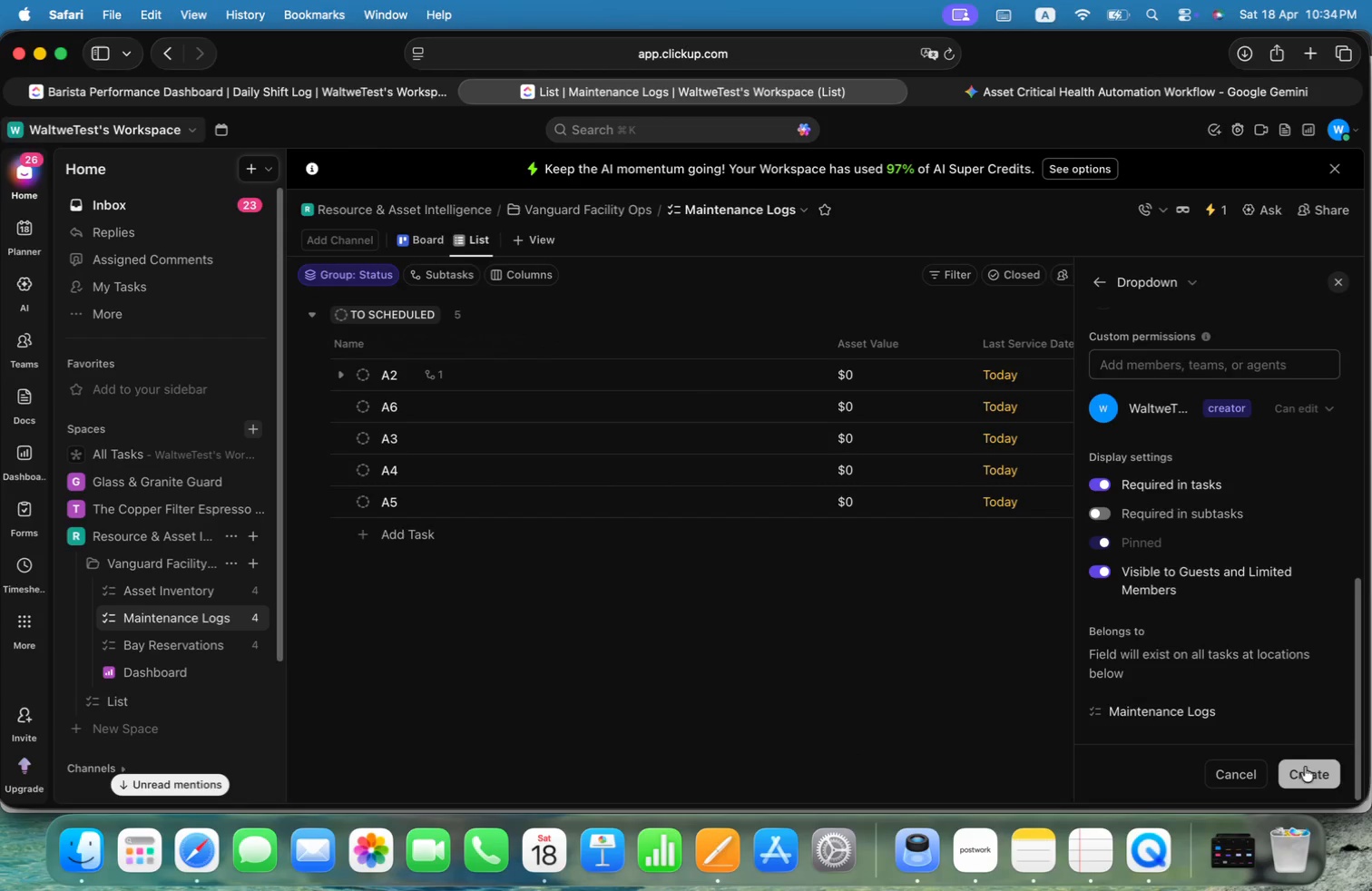 
left_click([1312, 772])
 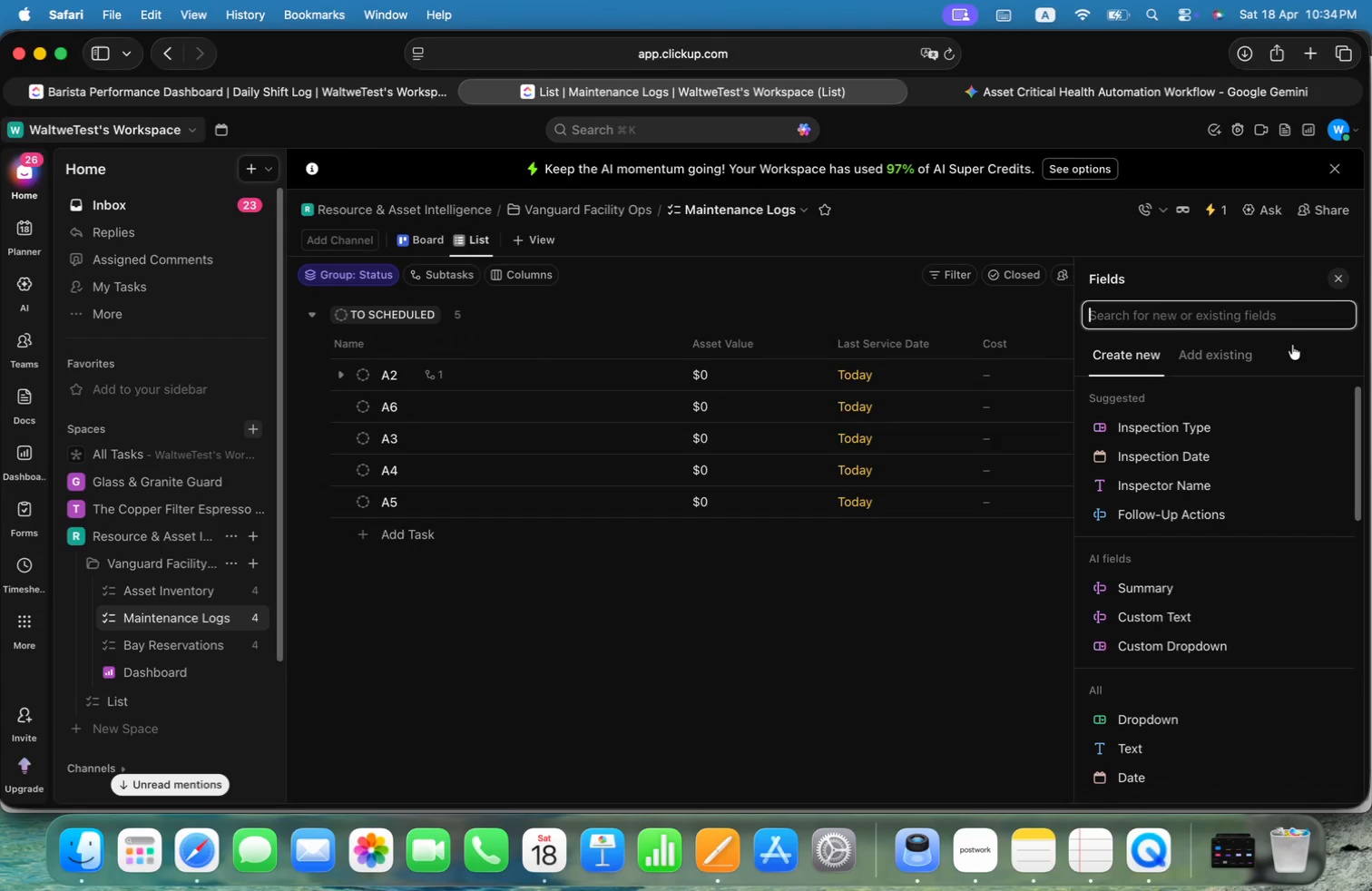 
wait(12.62)
 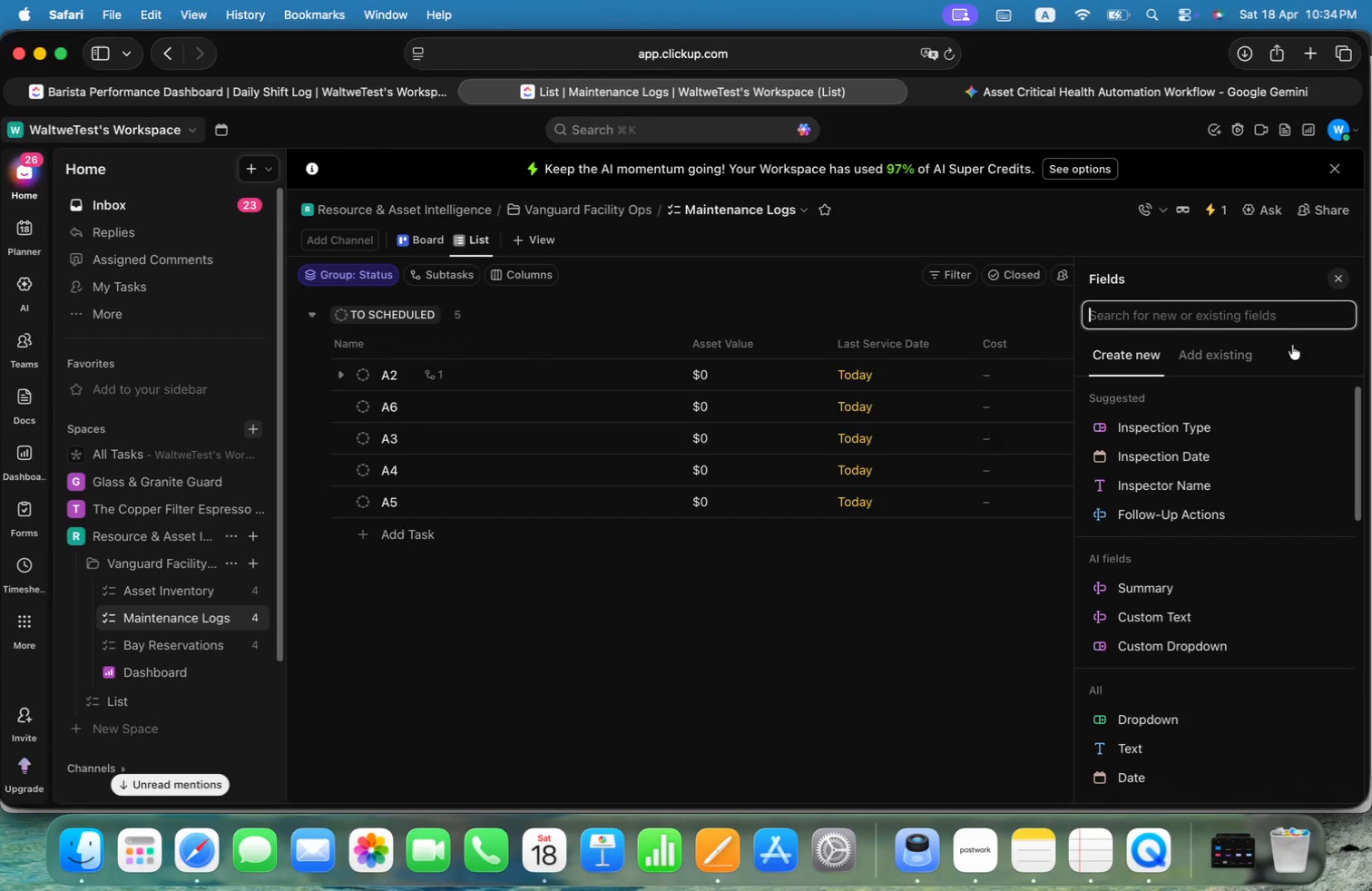 
type(date)
 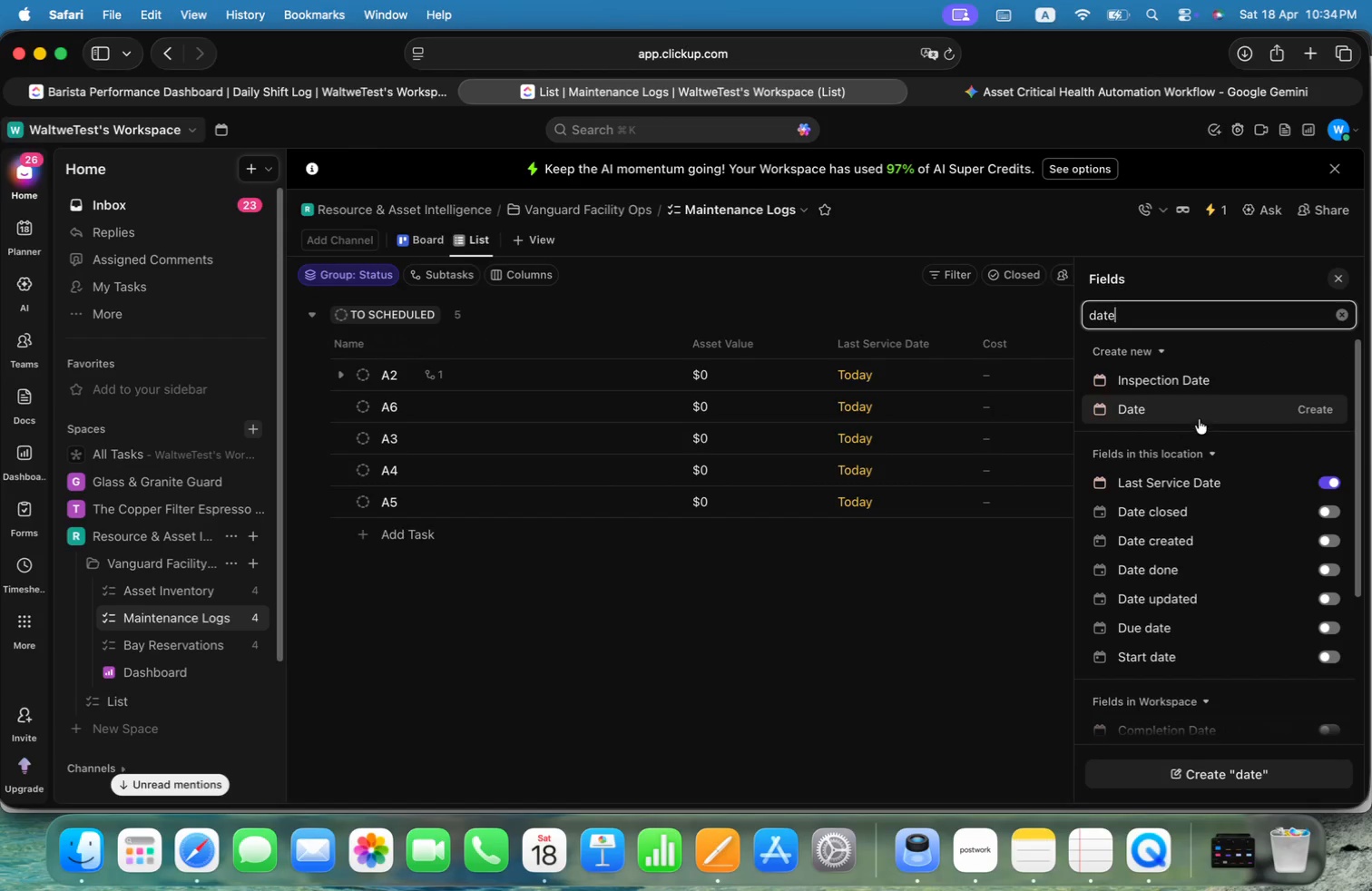 
left_click([1195, 413])
 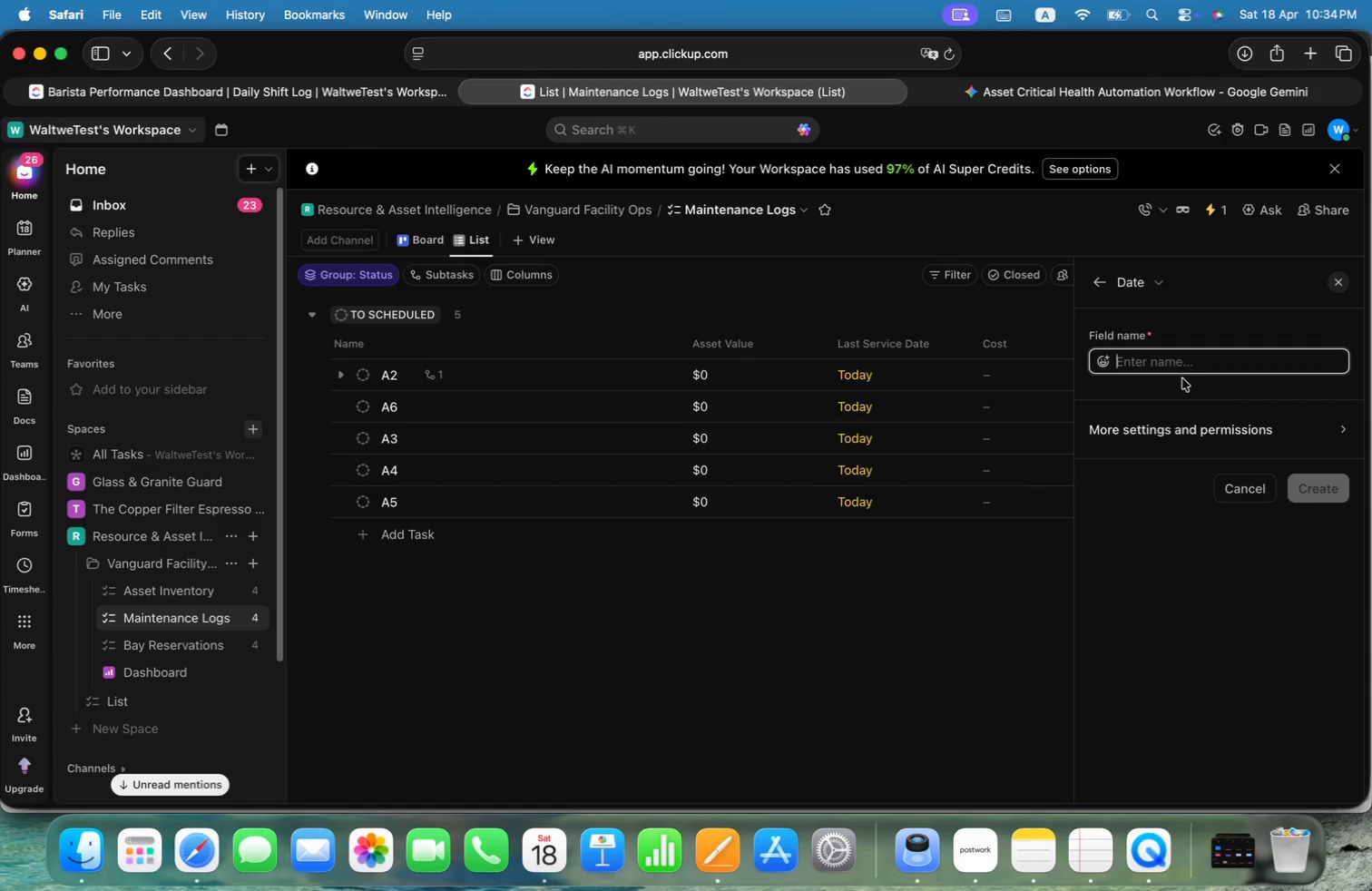 
type(Next Service Date)
 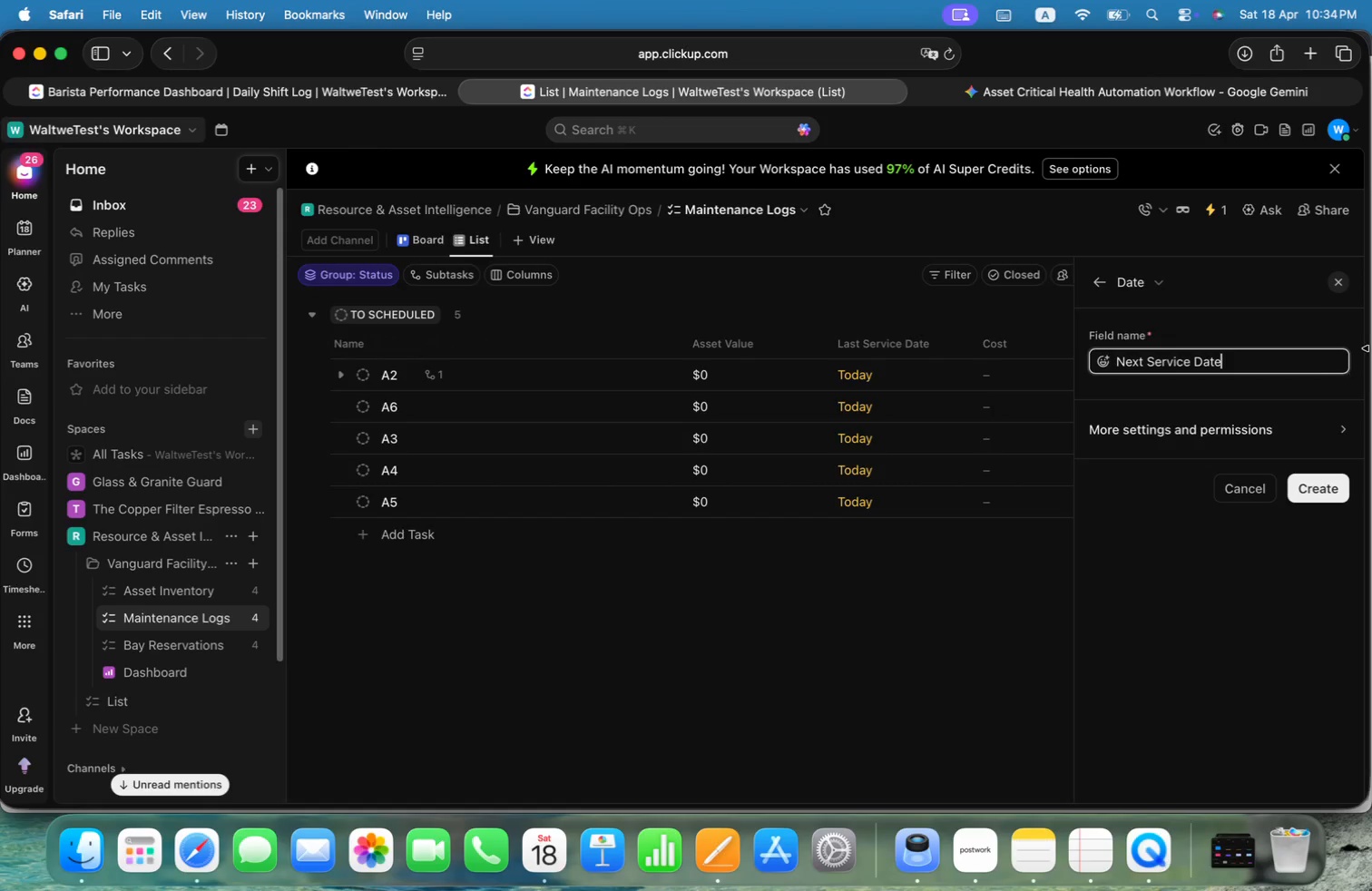 
left_click([1248, 431])
 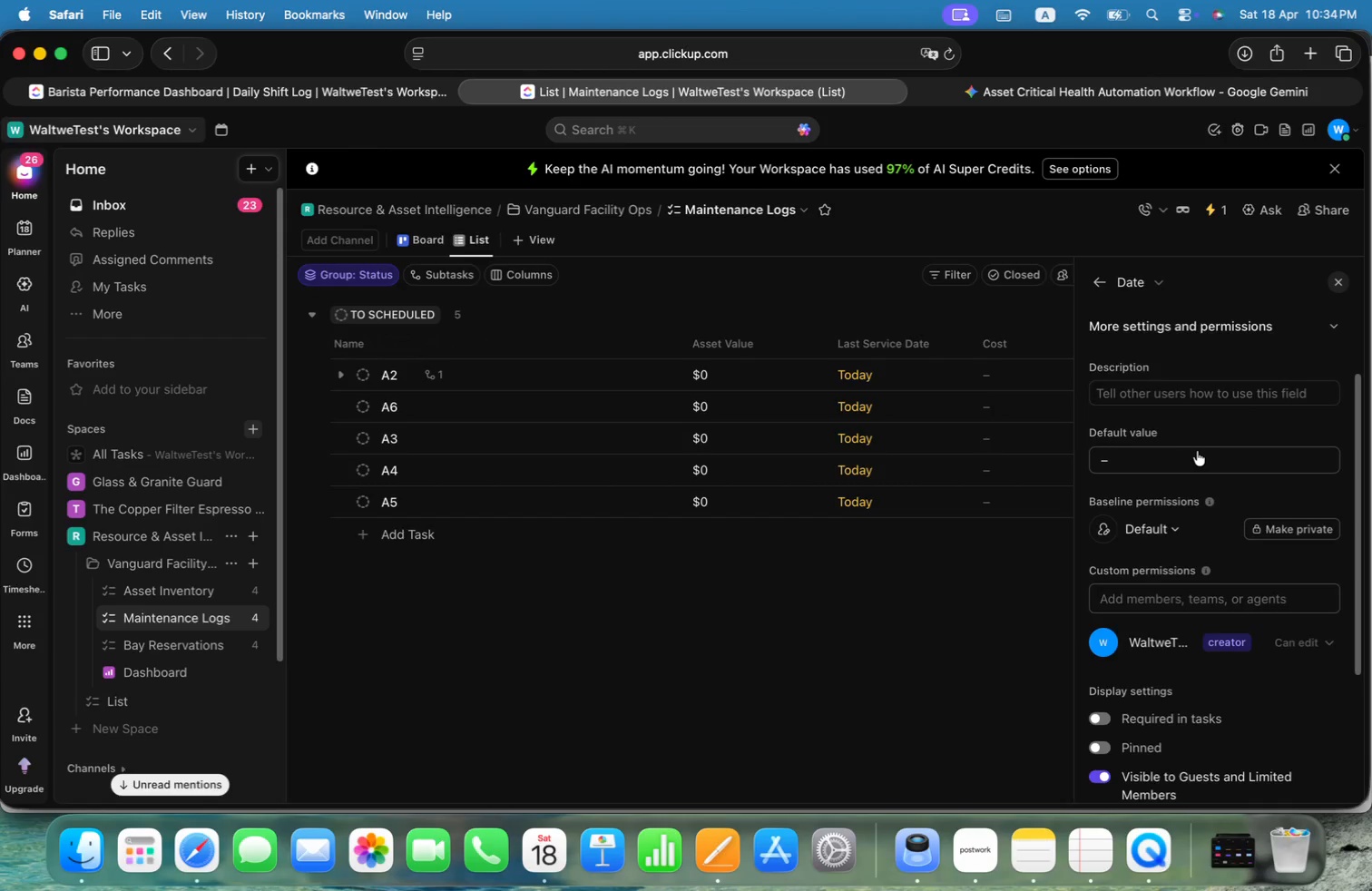 
left_click([1197, 451])
 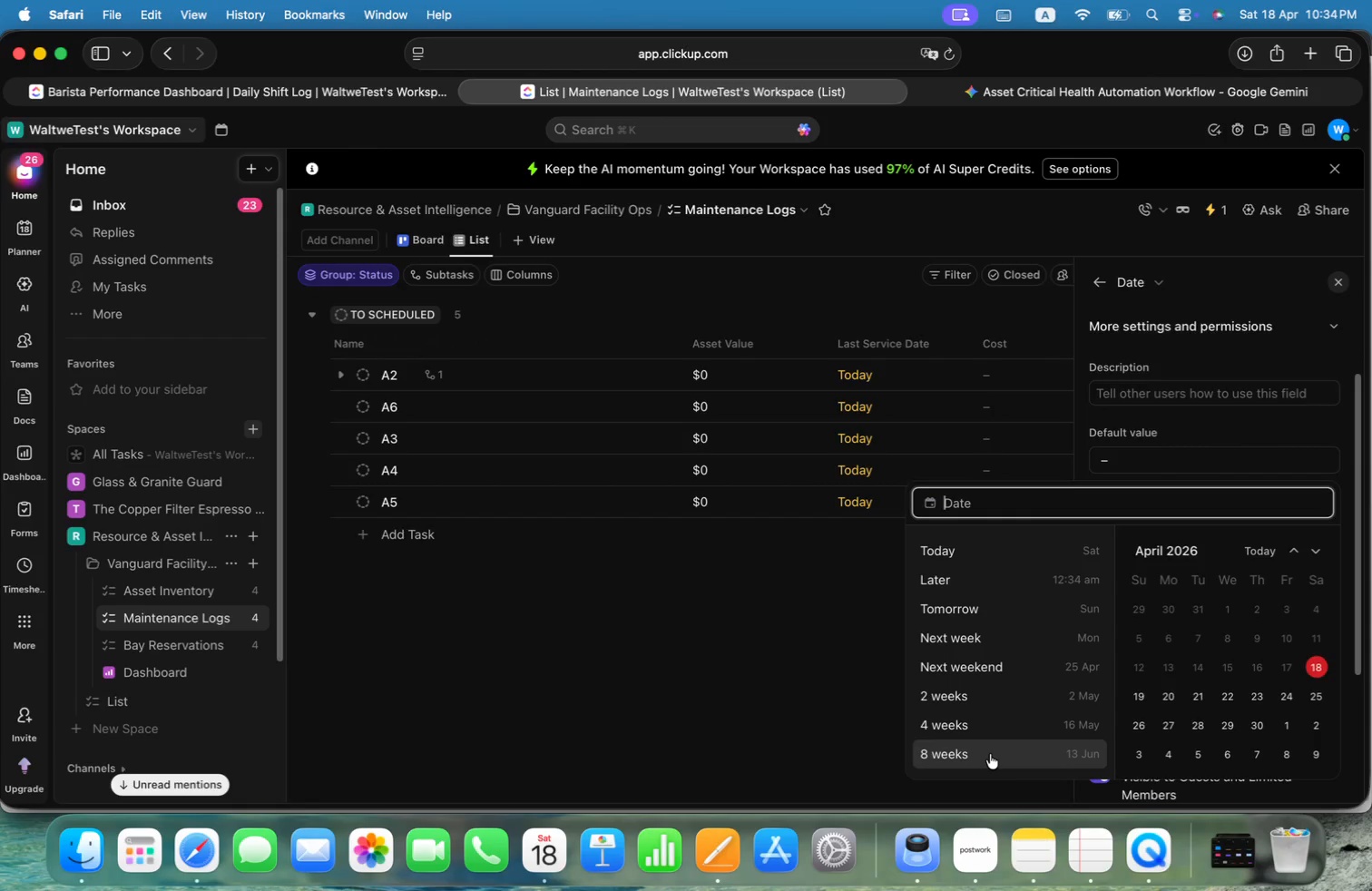 
wait(5.56)
 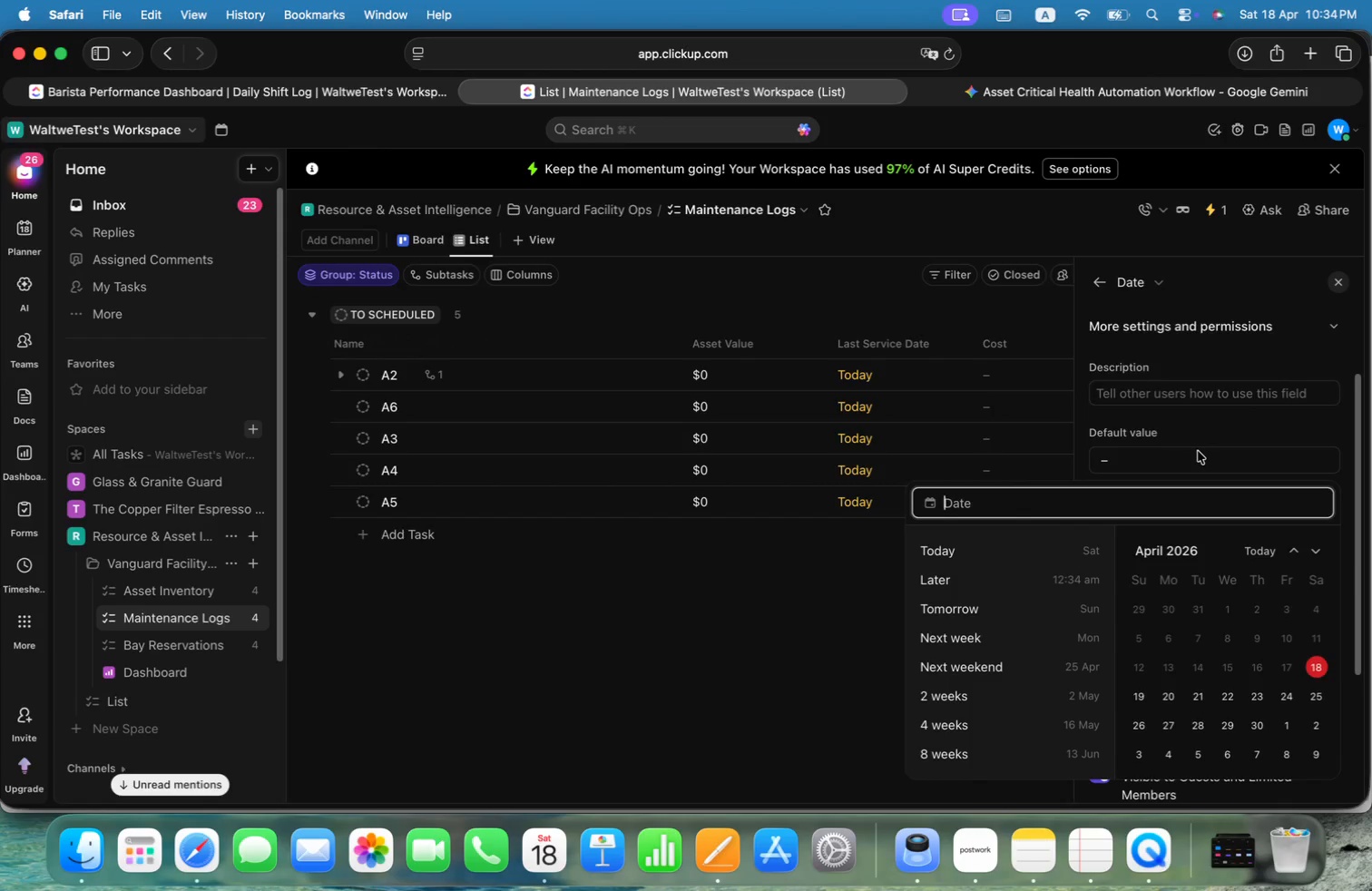 
scroll: coordinate [990, 735], scroll_direction: down, amount: 2.0
 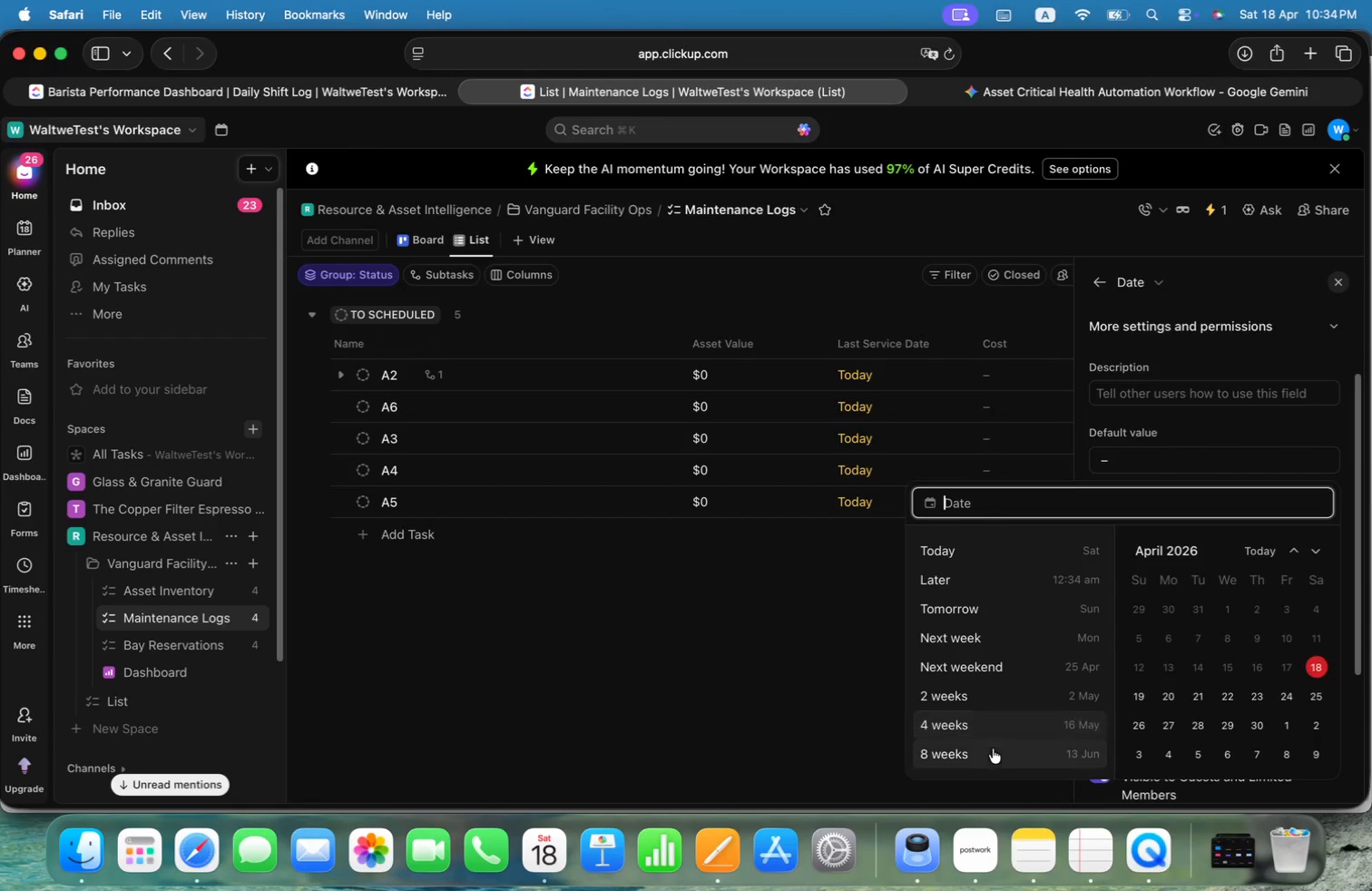 
left_click([995, 754])
 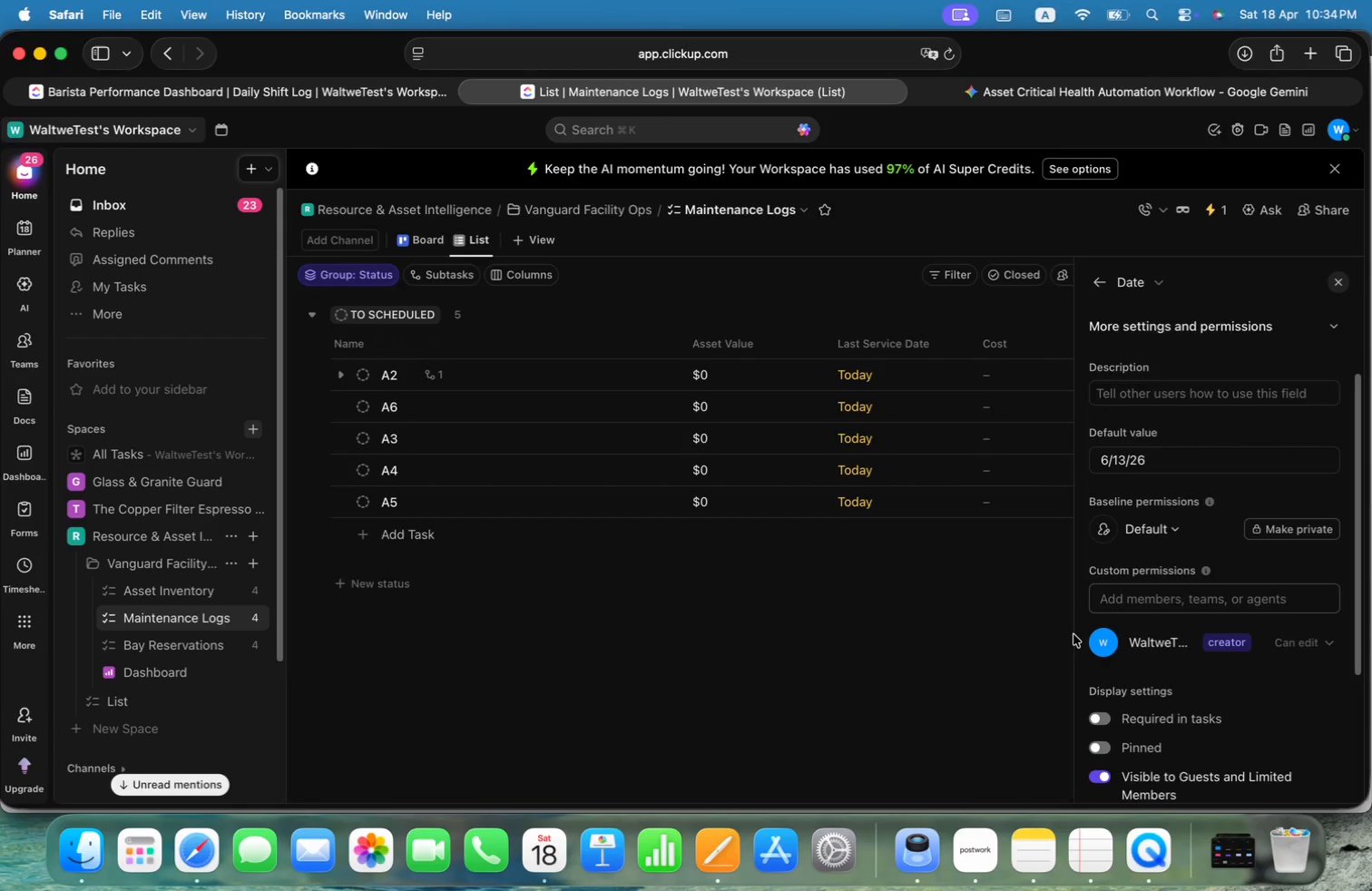 
scroll: coordinate [1225, 502], scroll_direction: down, amount: 6.0
 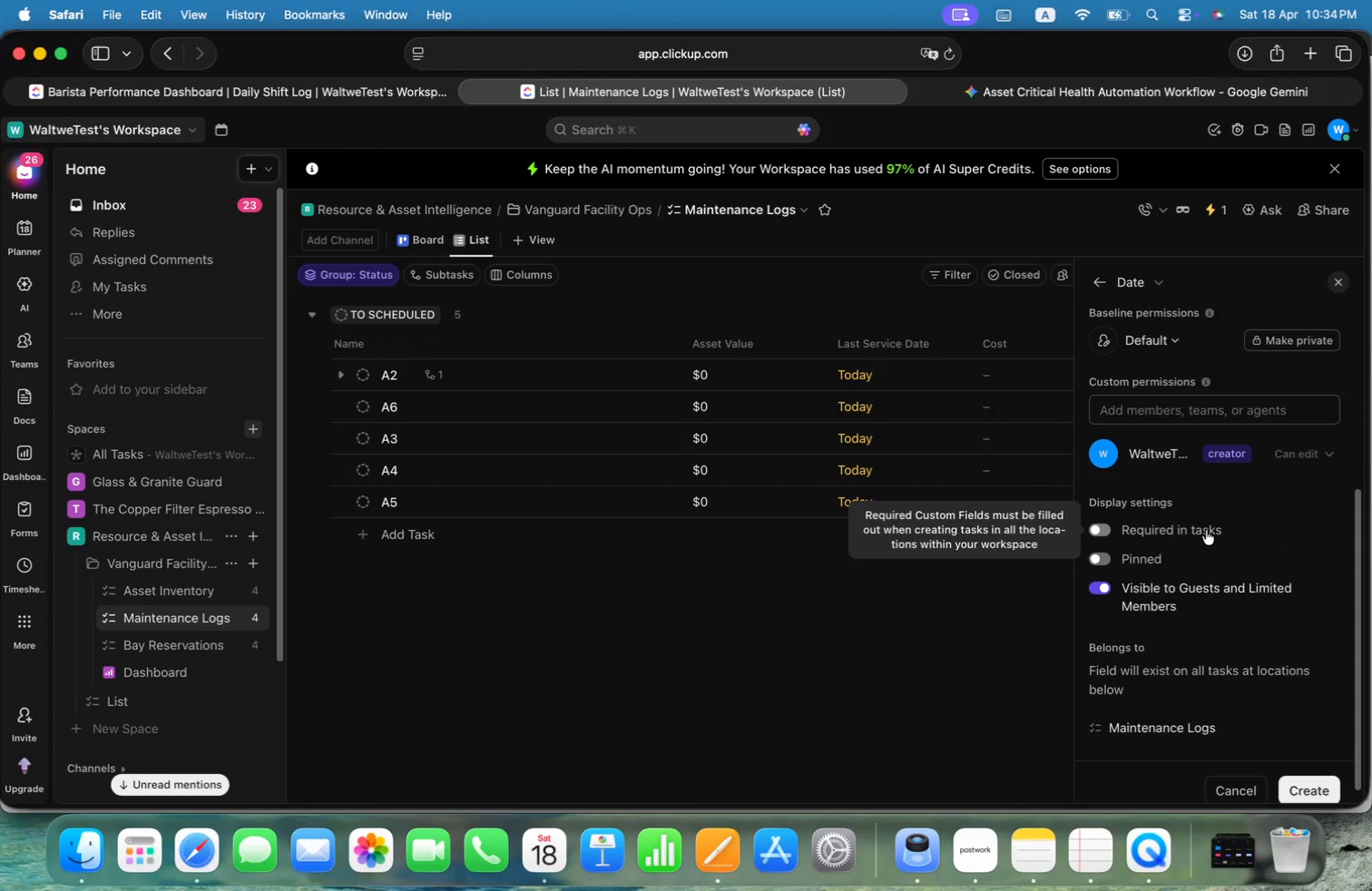 
left_click([1206, 530])
 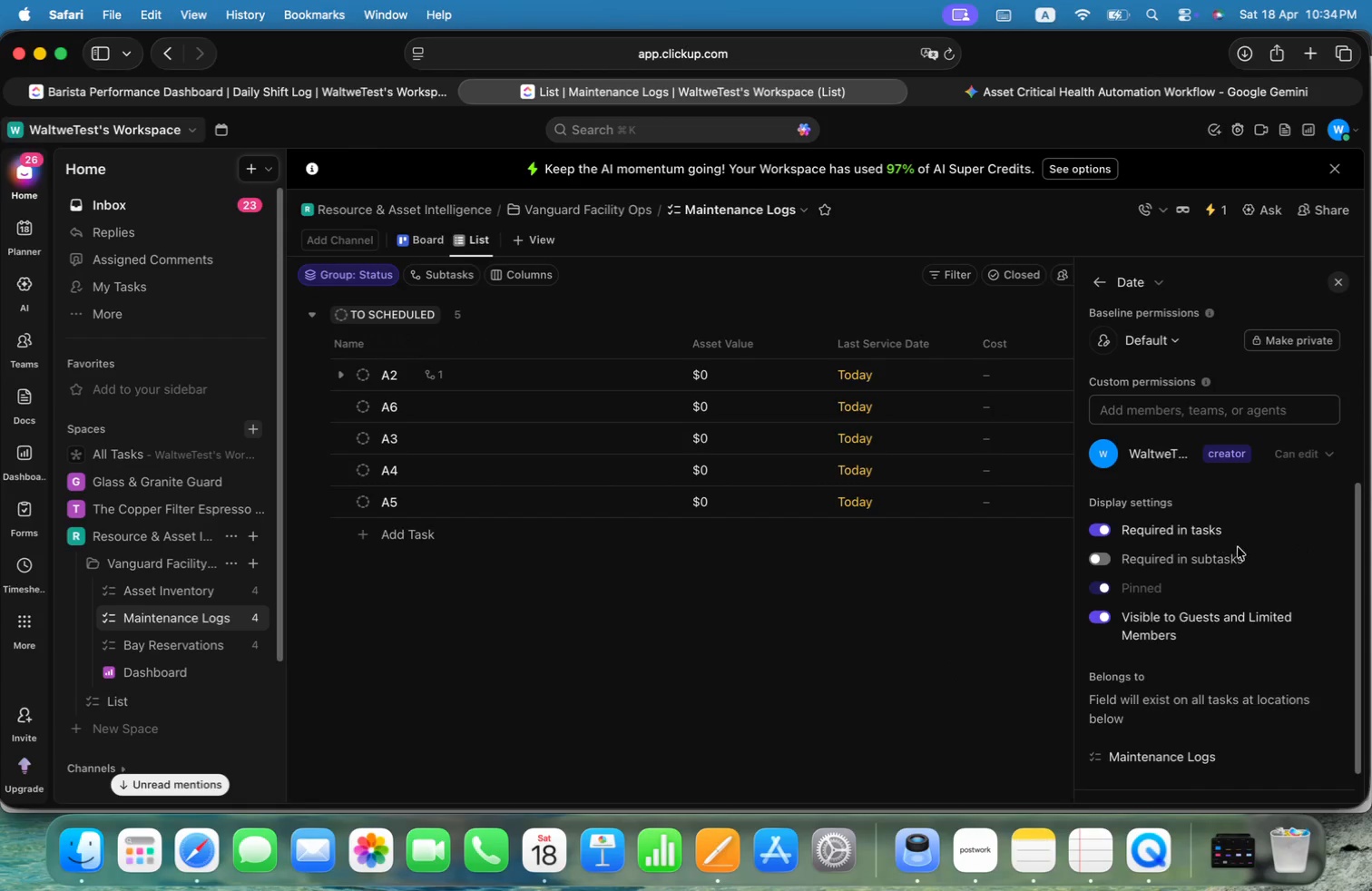 
scroll: coordinate [1319, 549], scroll_direction: up, amount: 9.0
 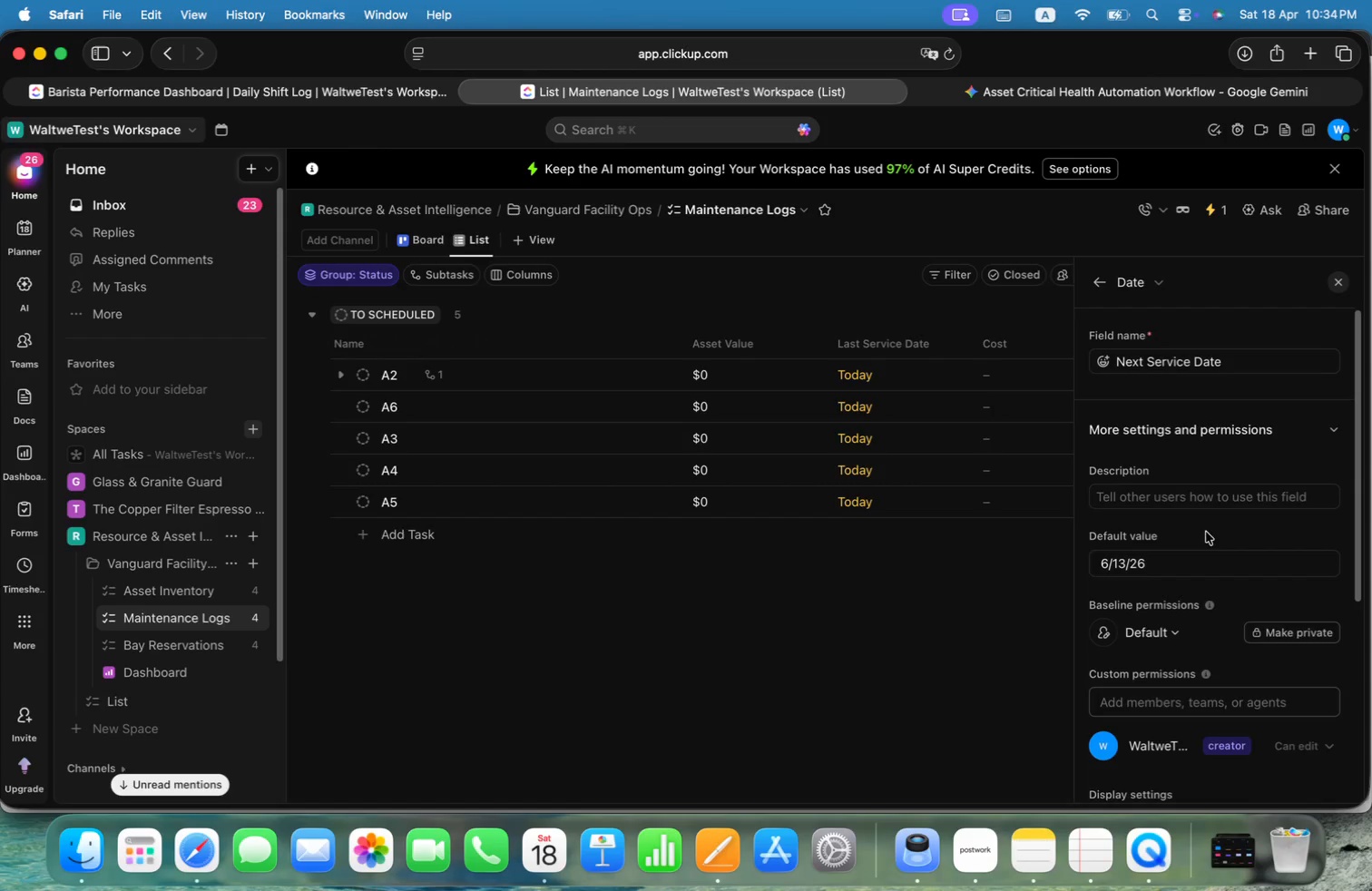 
left_click([1200, 499])
 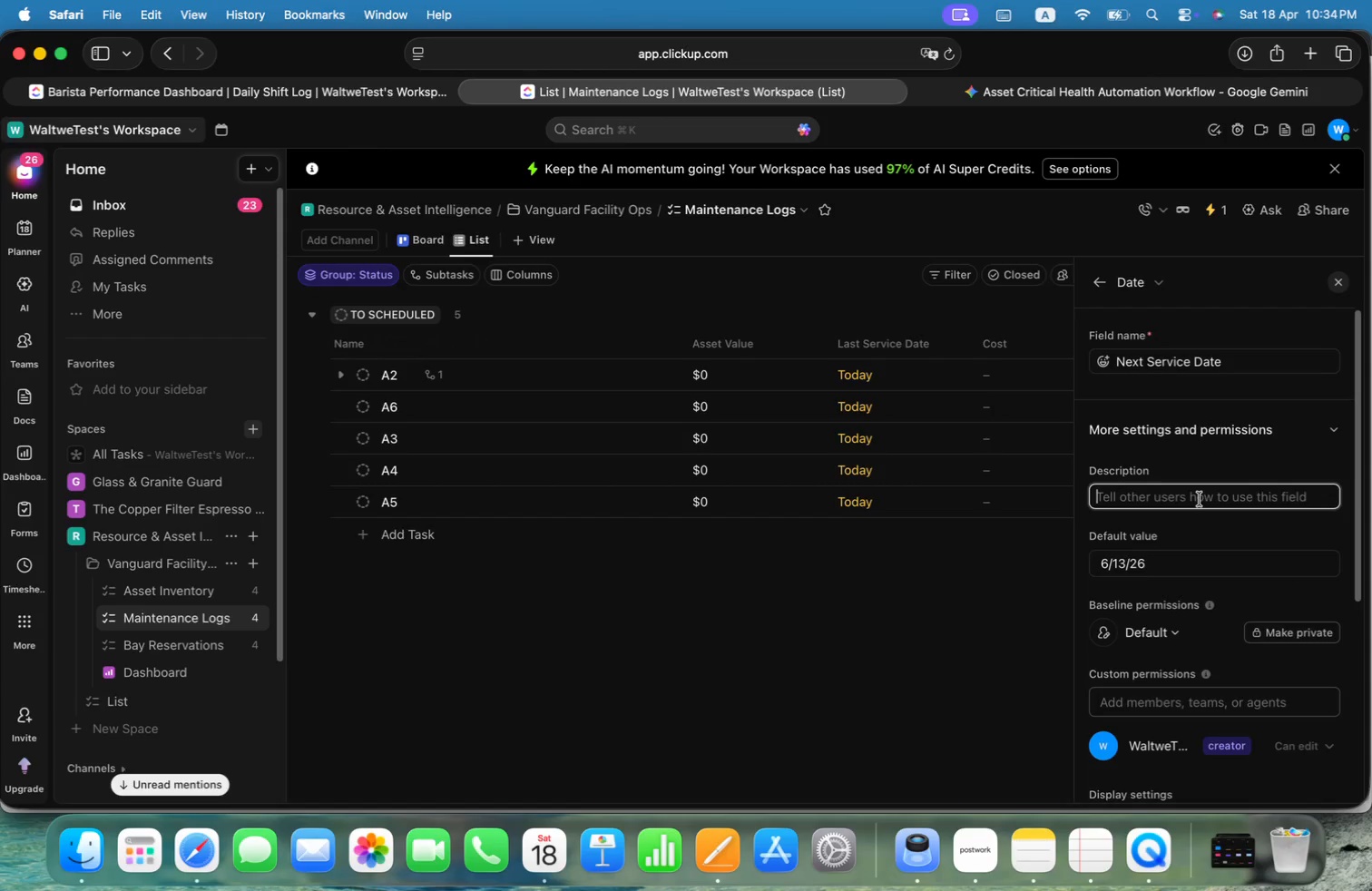 
type(When should be the next )
 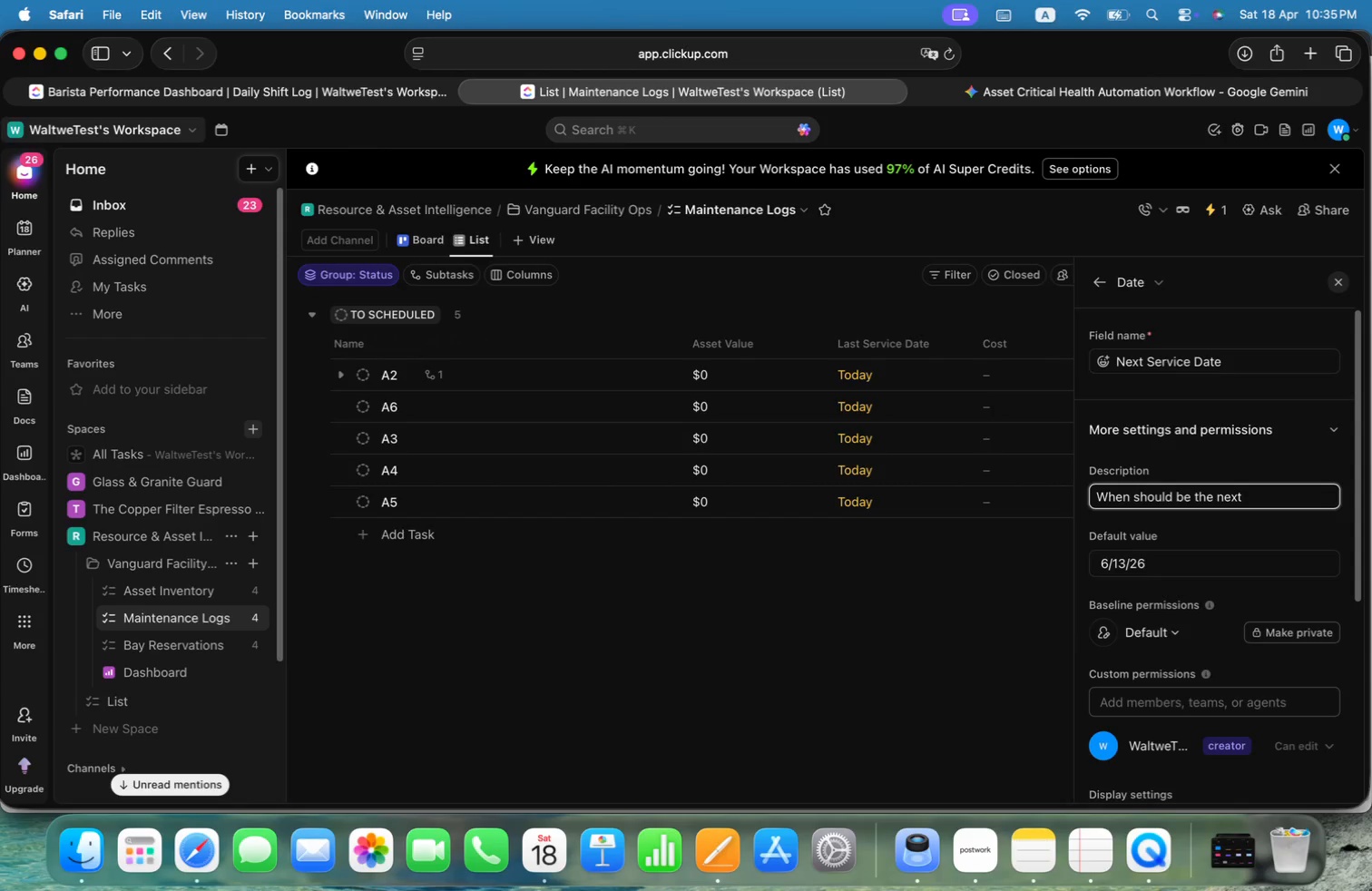 
type(mainte)
 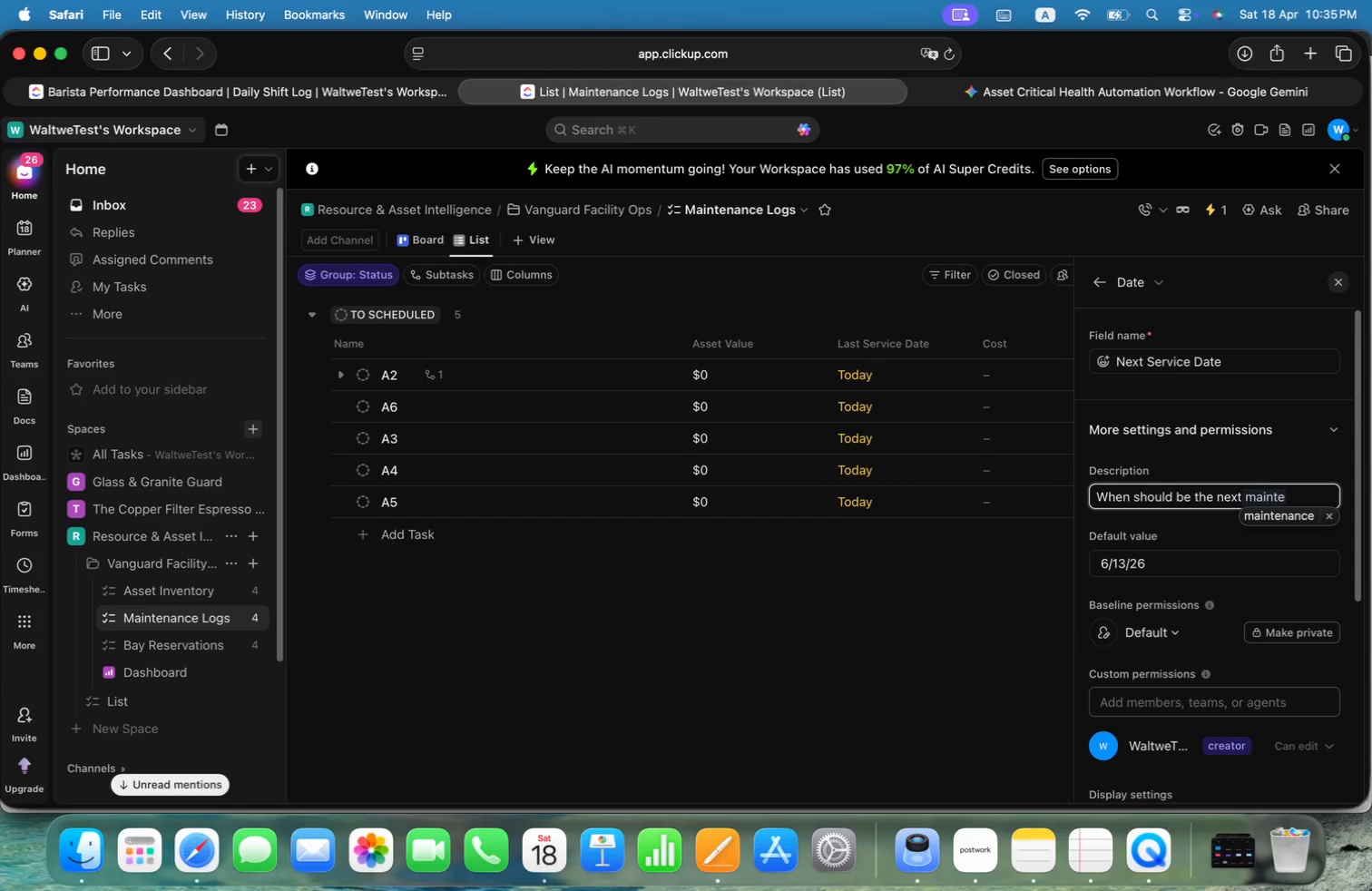 
key(ArrowDown)
 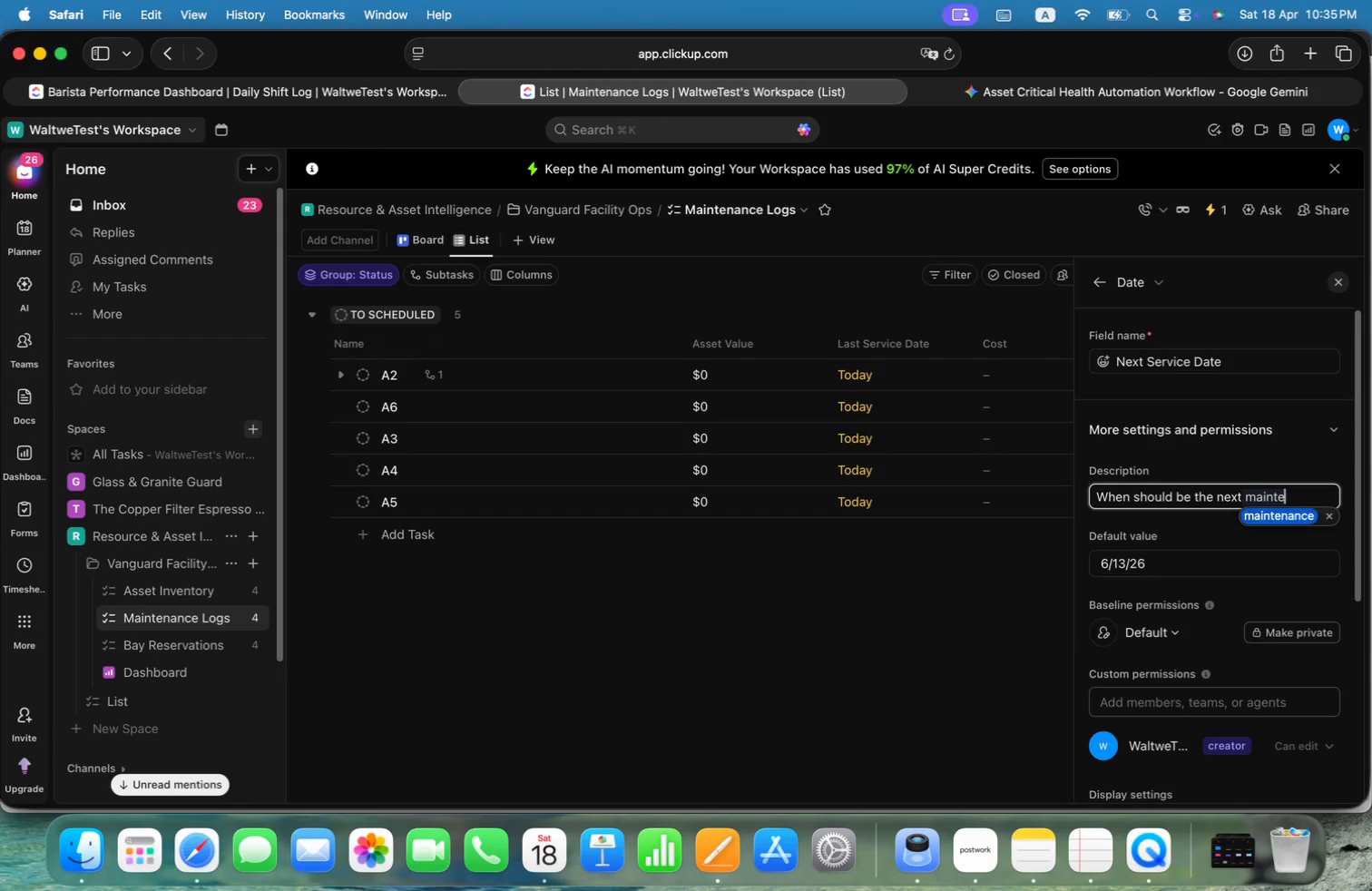 
key(Enter)
 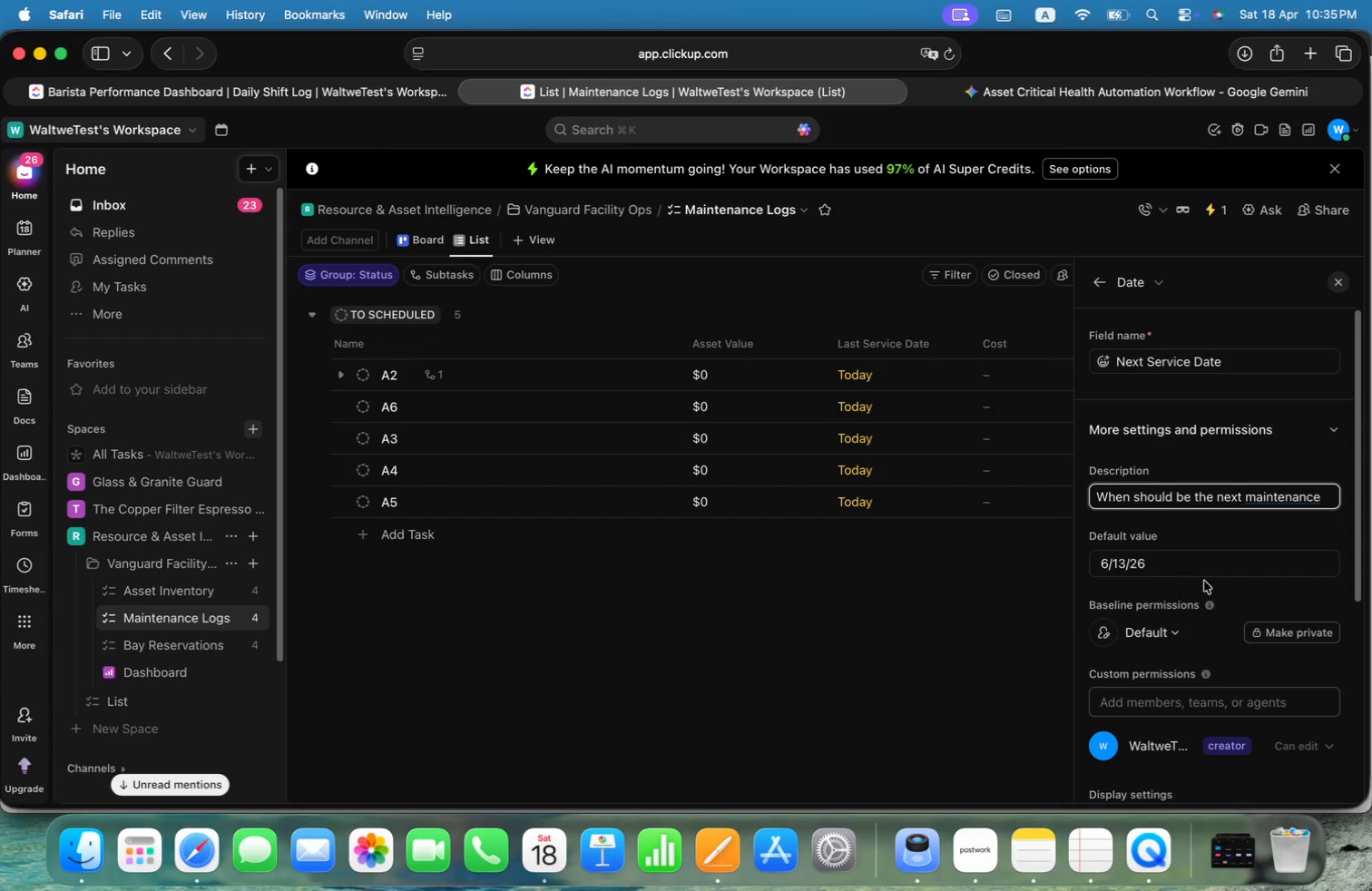 
scroll: coordinate [1231, 560], scroll_direction: down, amount: 23.0
 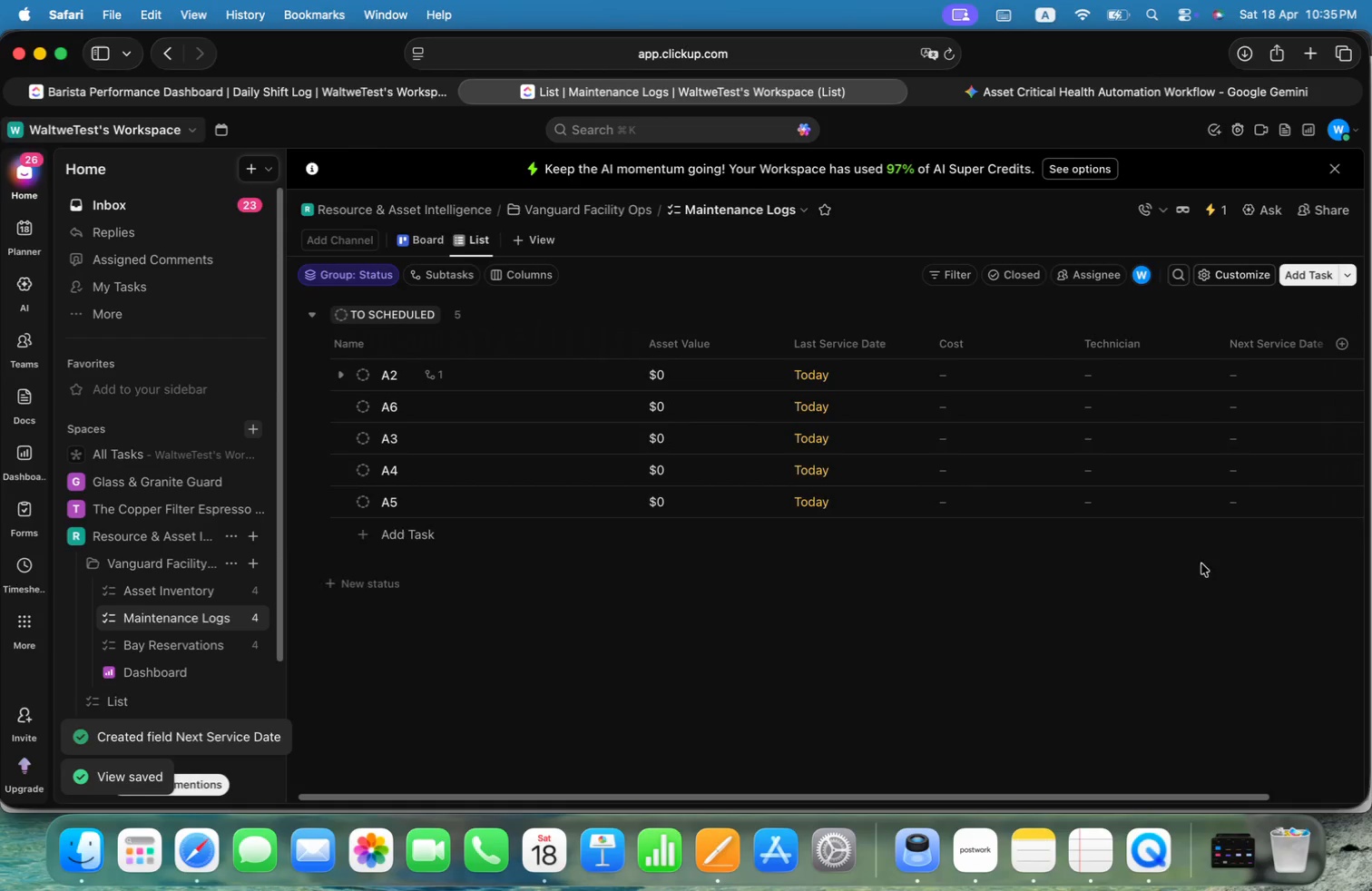 
left_click([1347, 343])
 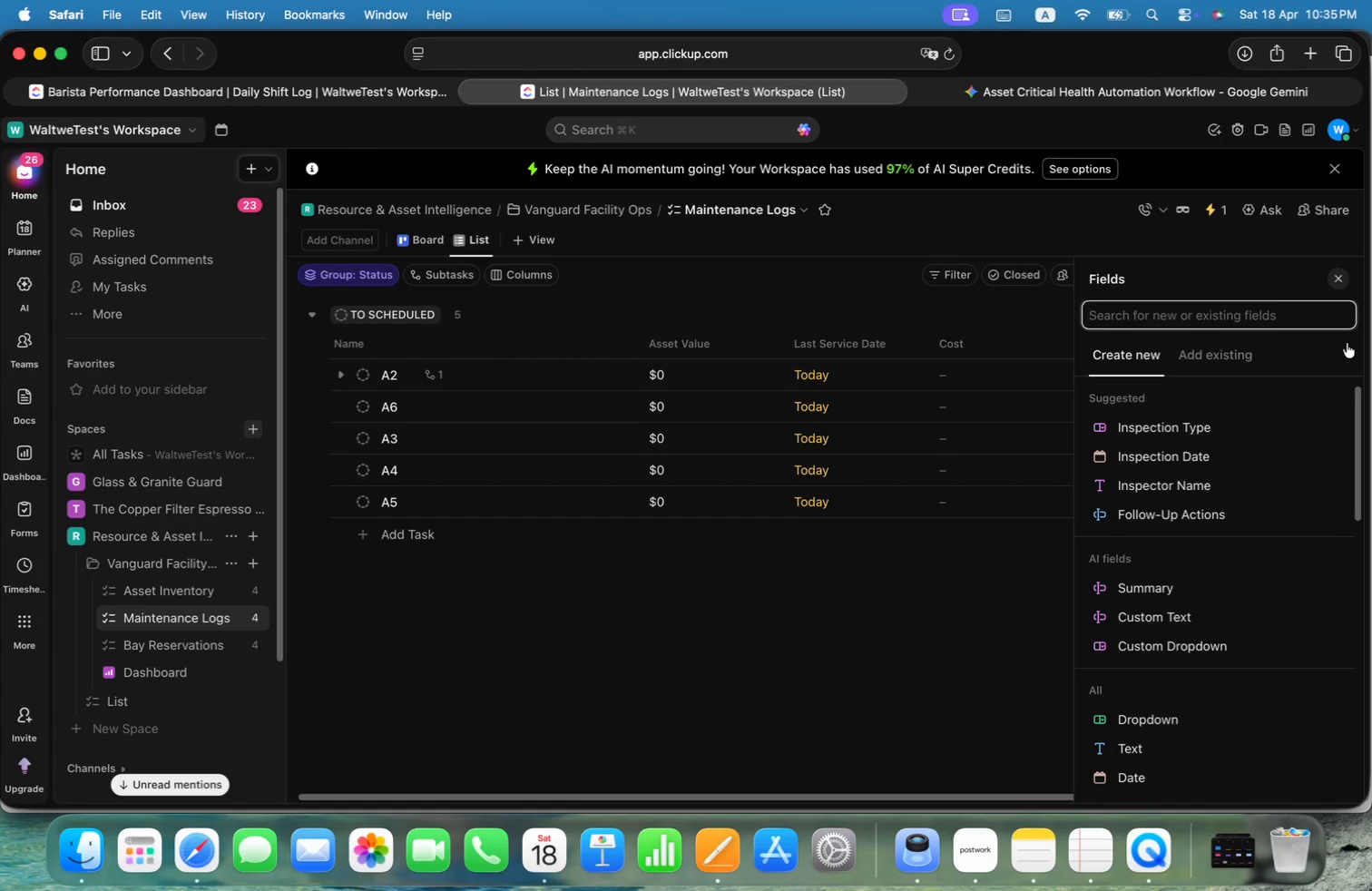 
wait(18.14)
 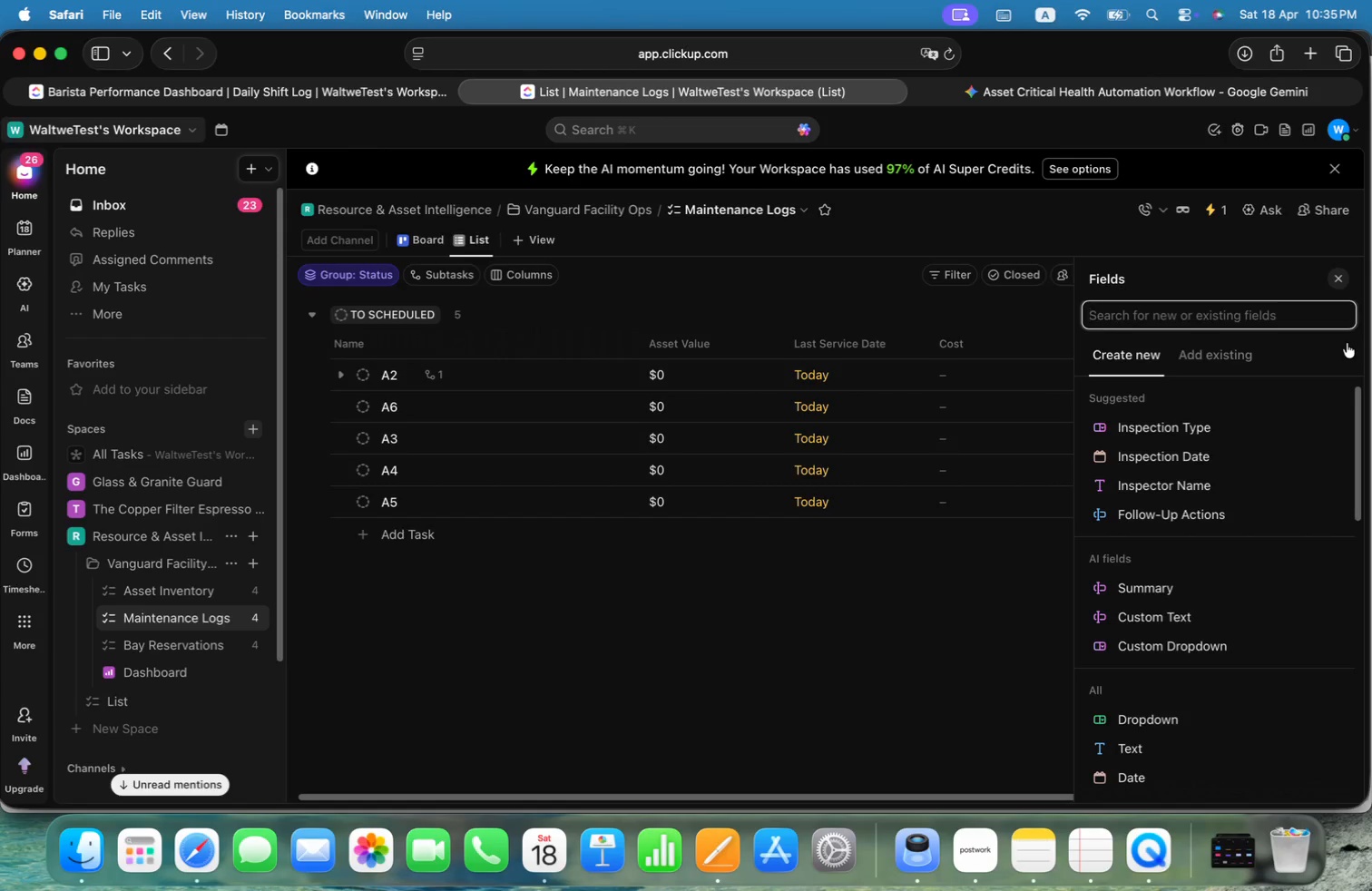 
type(drop)
 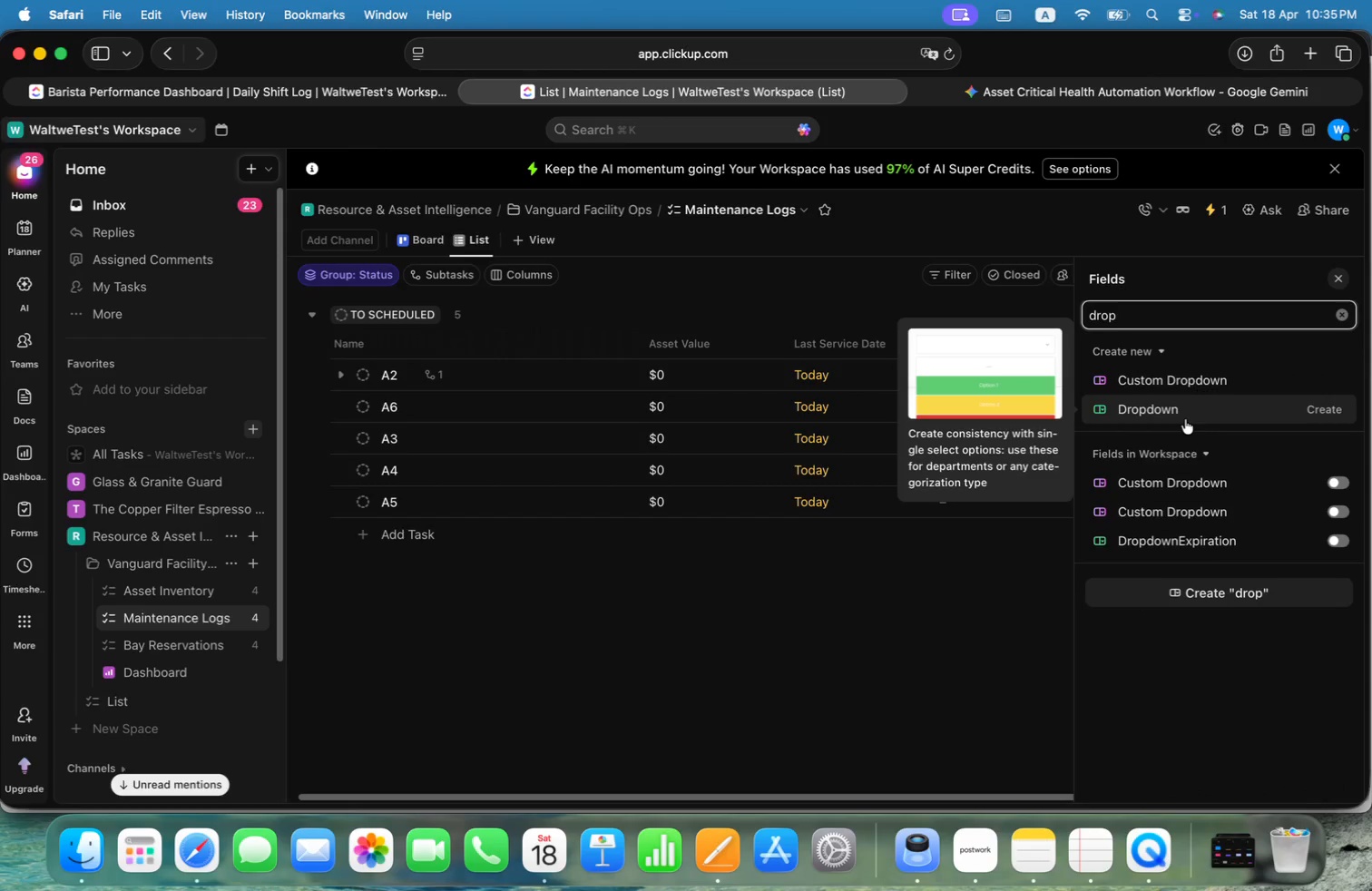 
left_click([1185, 419])
 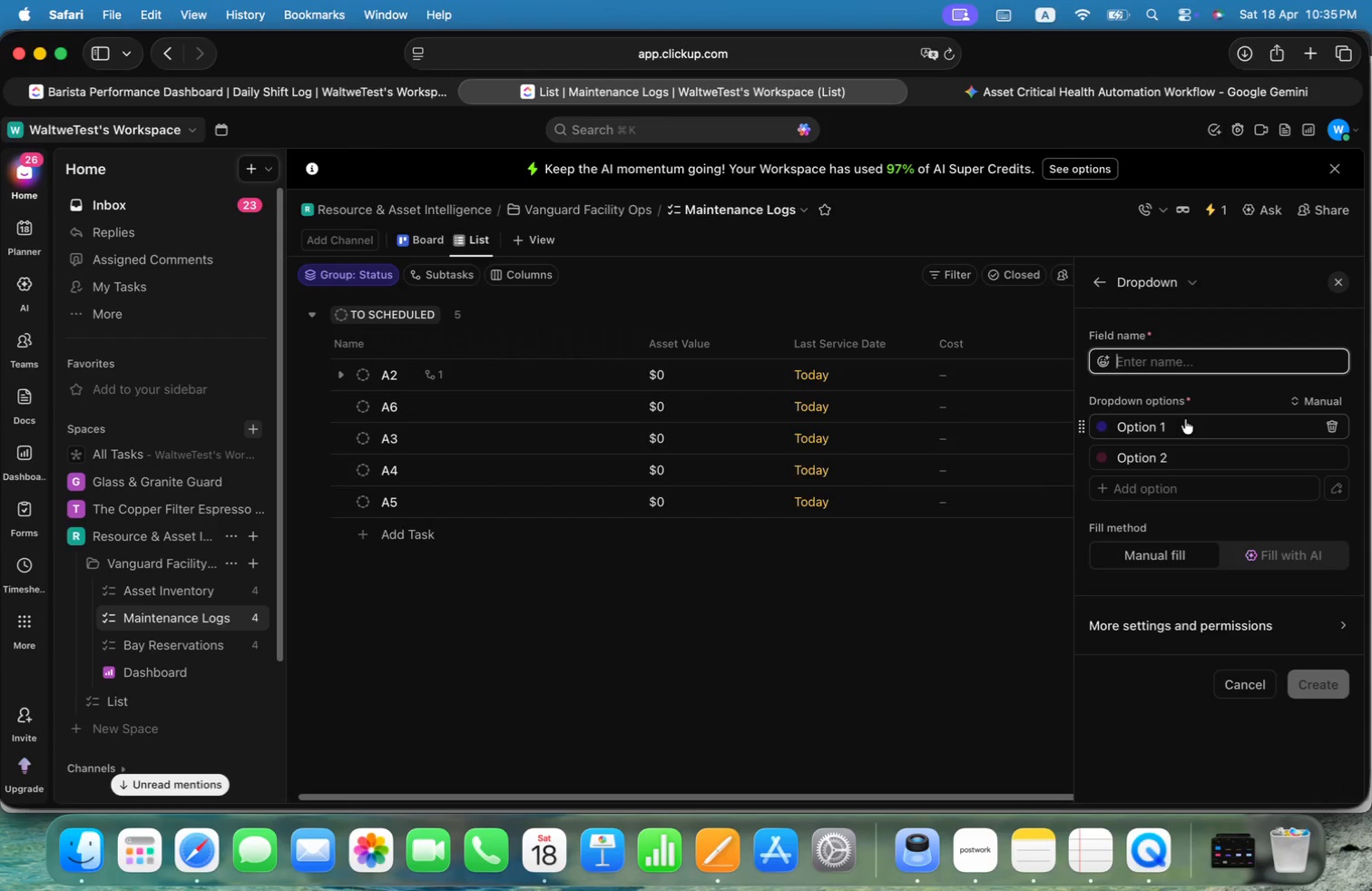 
wait(5.82)
 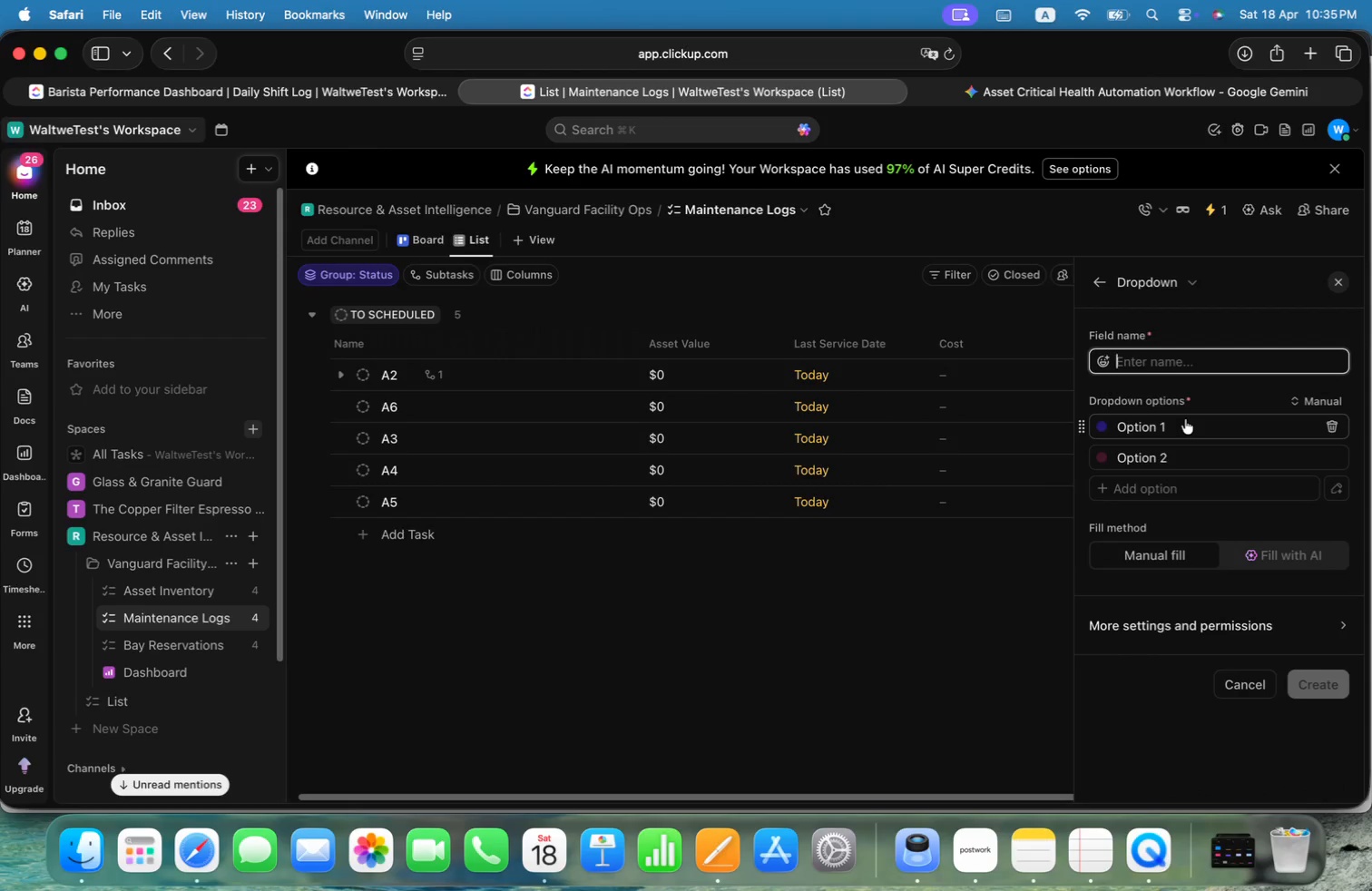 
type(Maintenance Tyoe)
key(Backspace)
key(Backspace)
type(pe)
 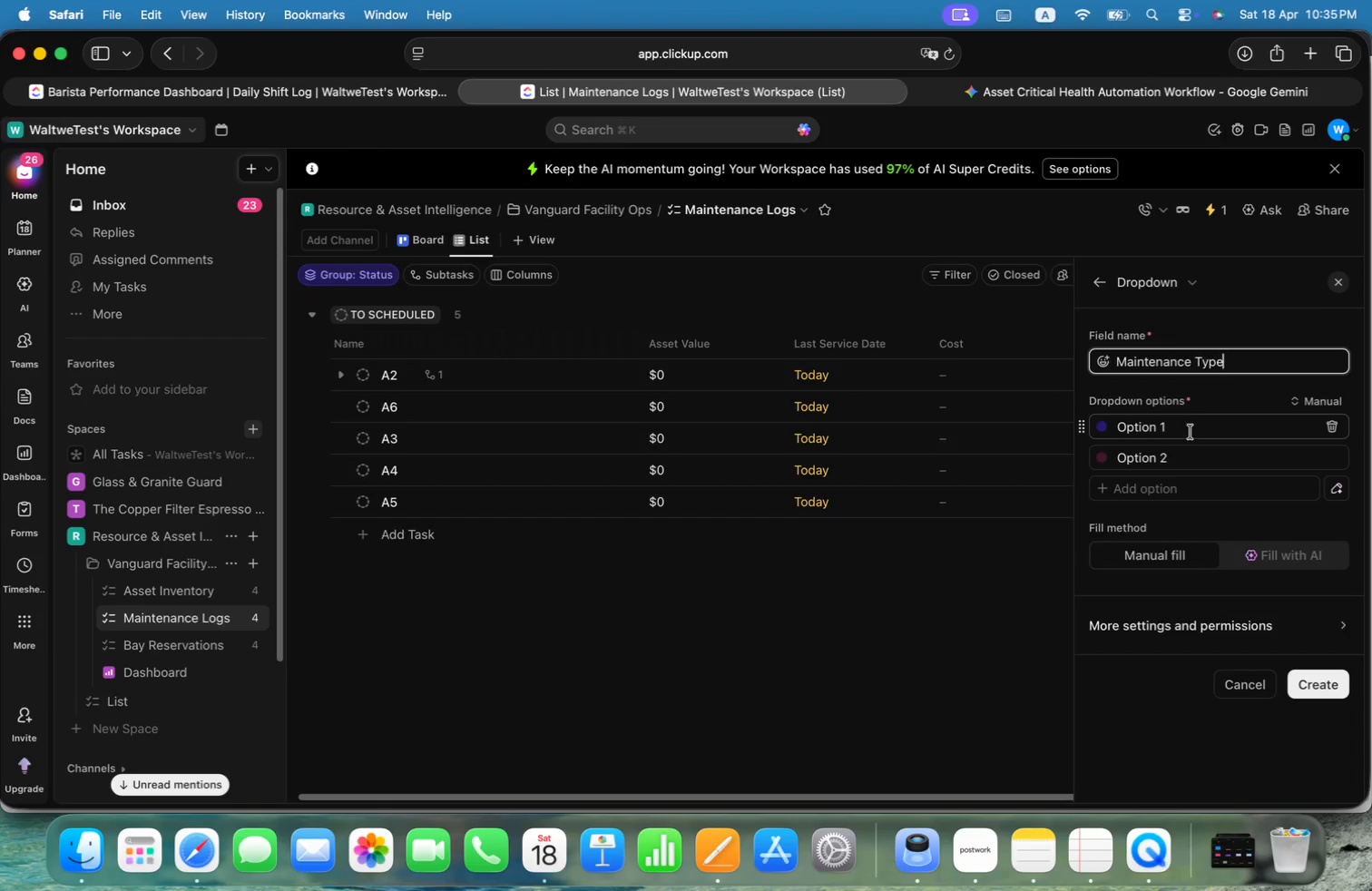 
left_click([1198, 423])
 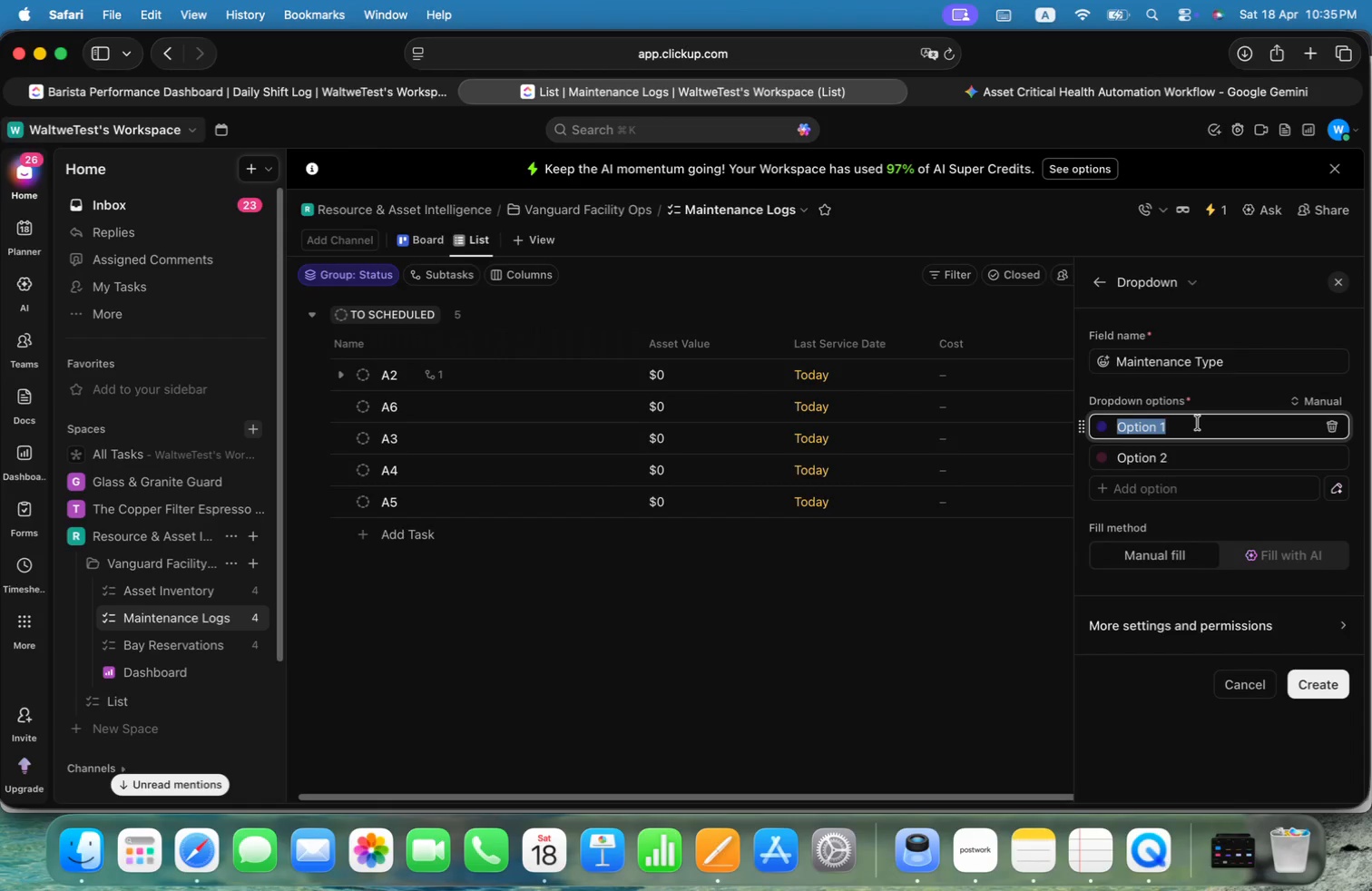 
type(Preventive)
 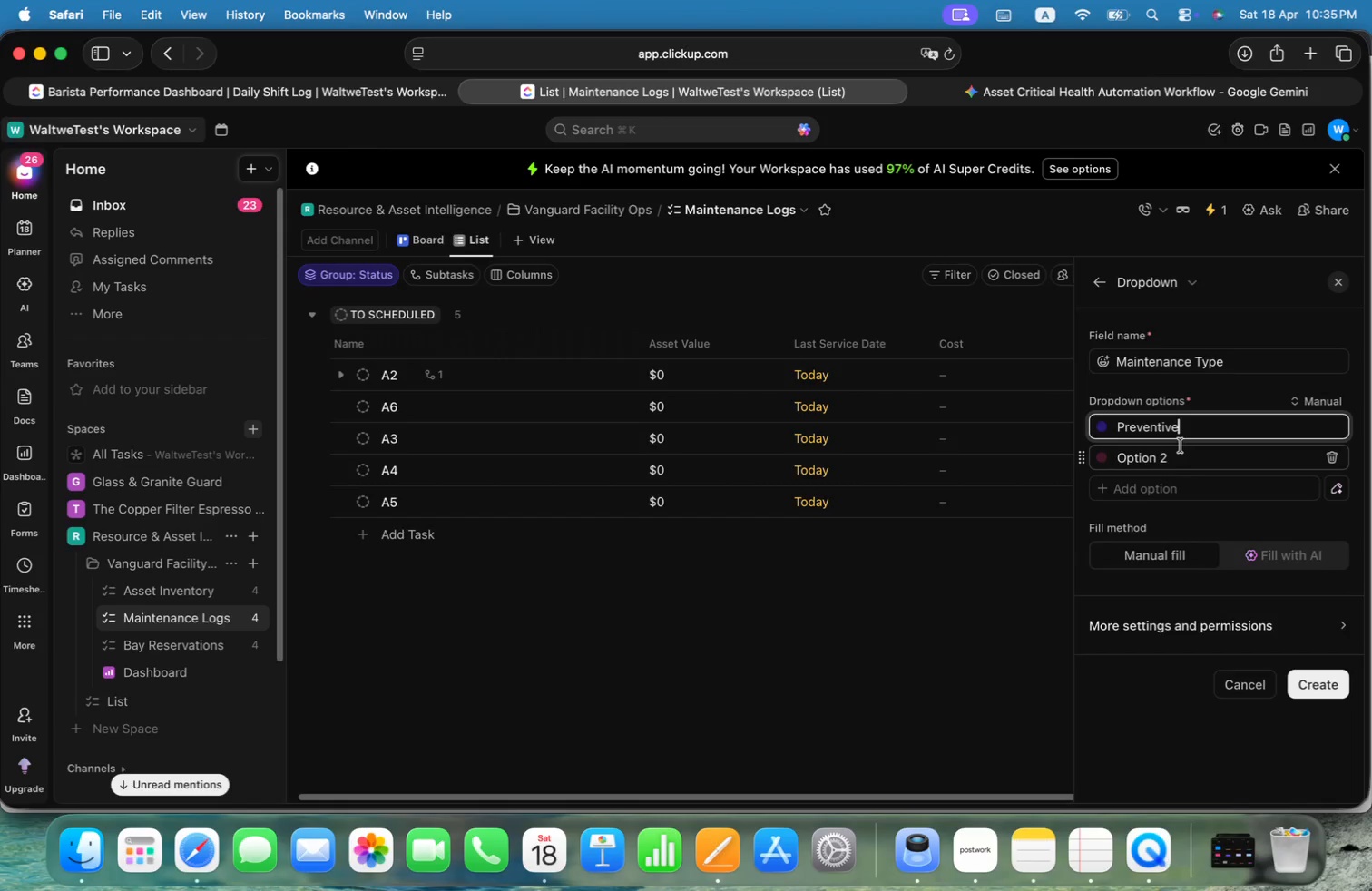 
left_click([1209, 458])
 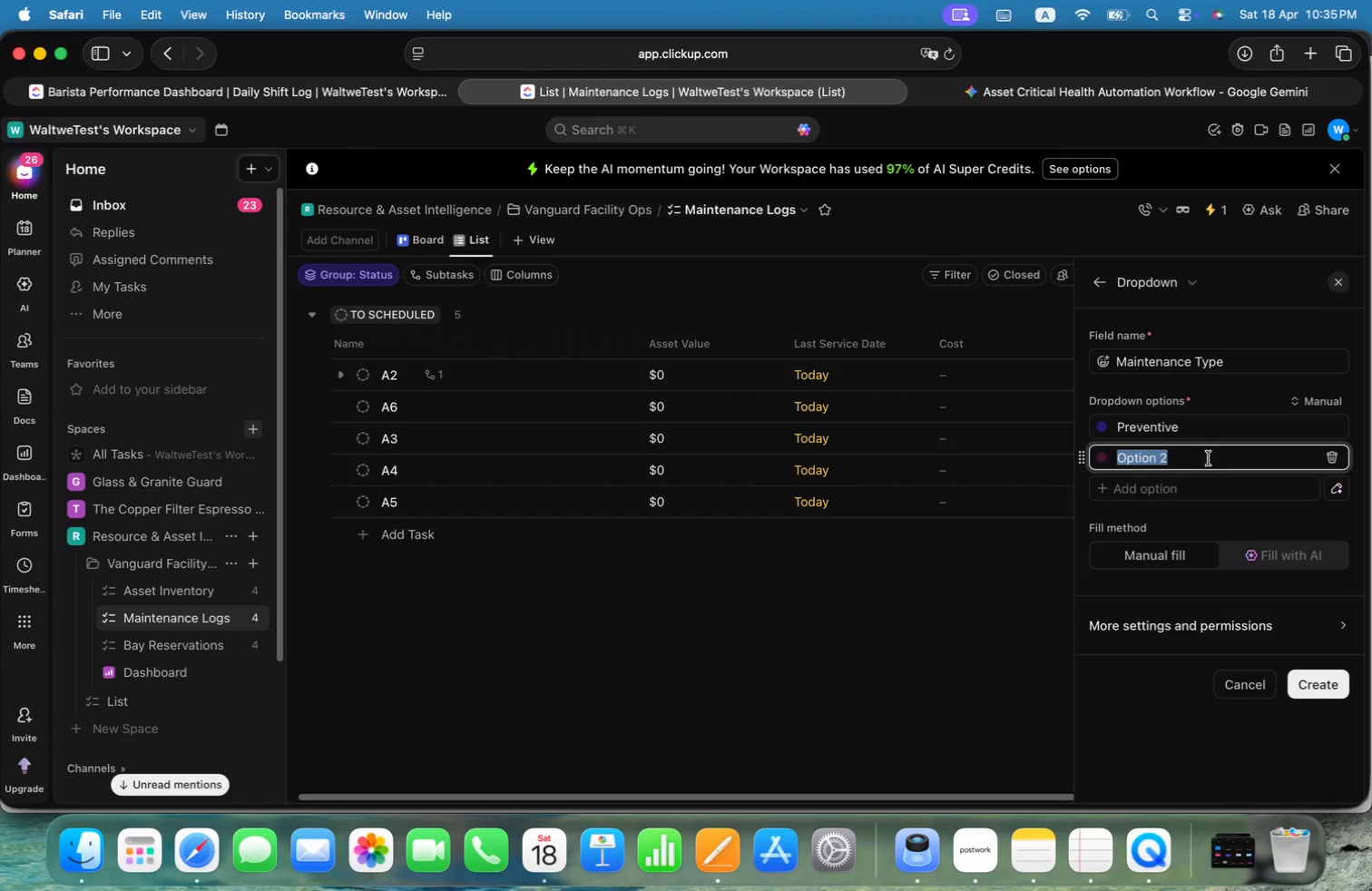 
wait(6.03)
 